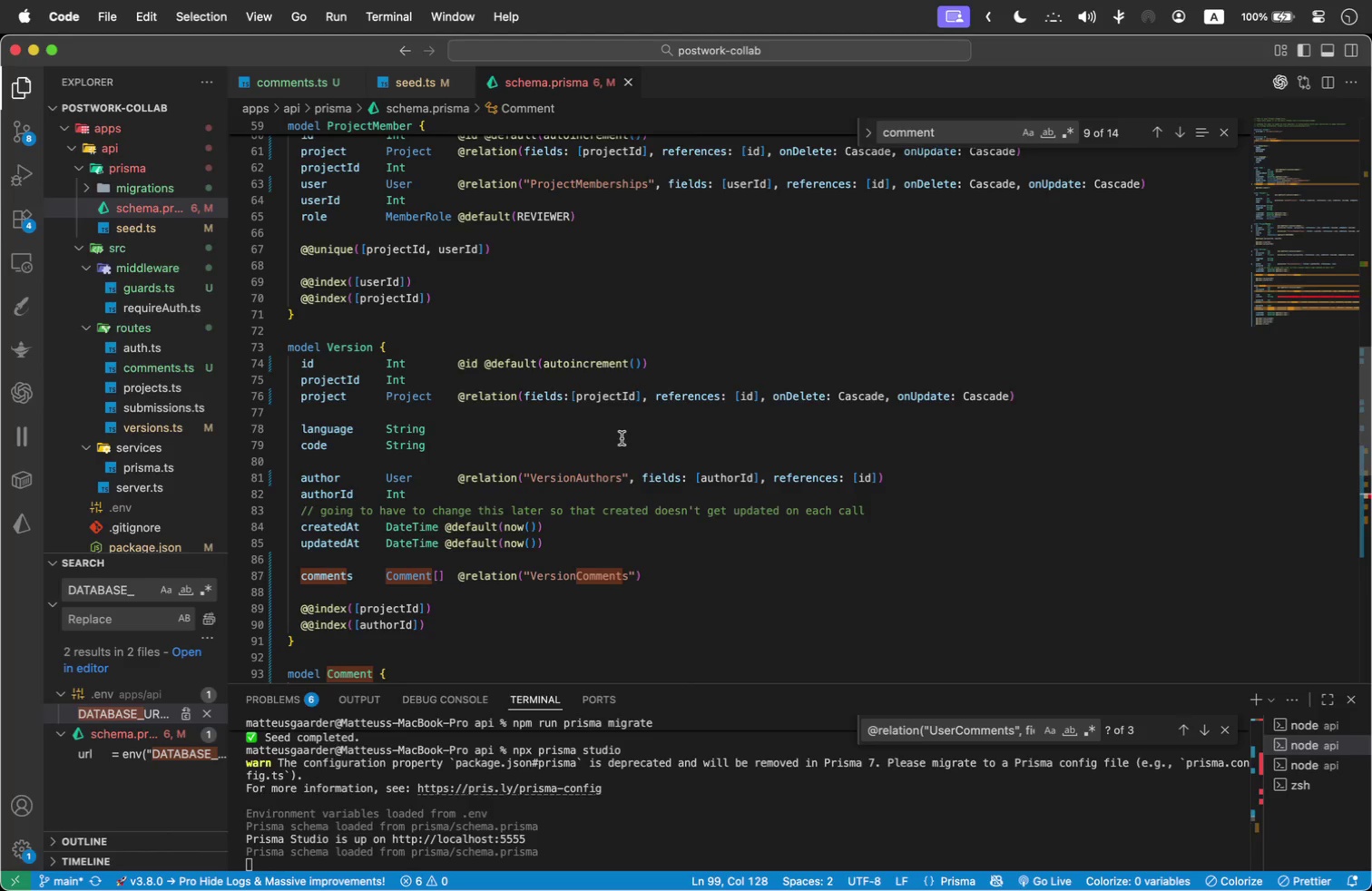 
wait(9.6)
 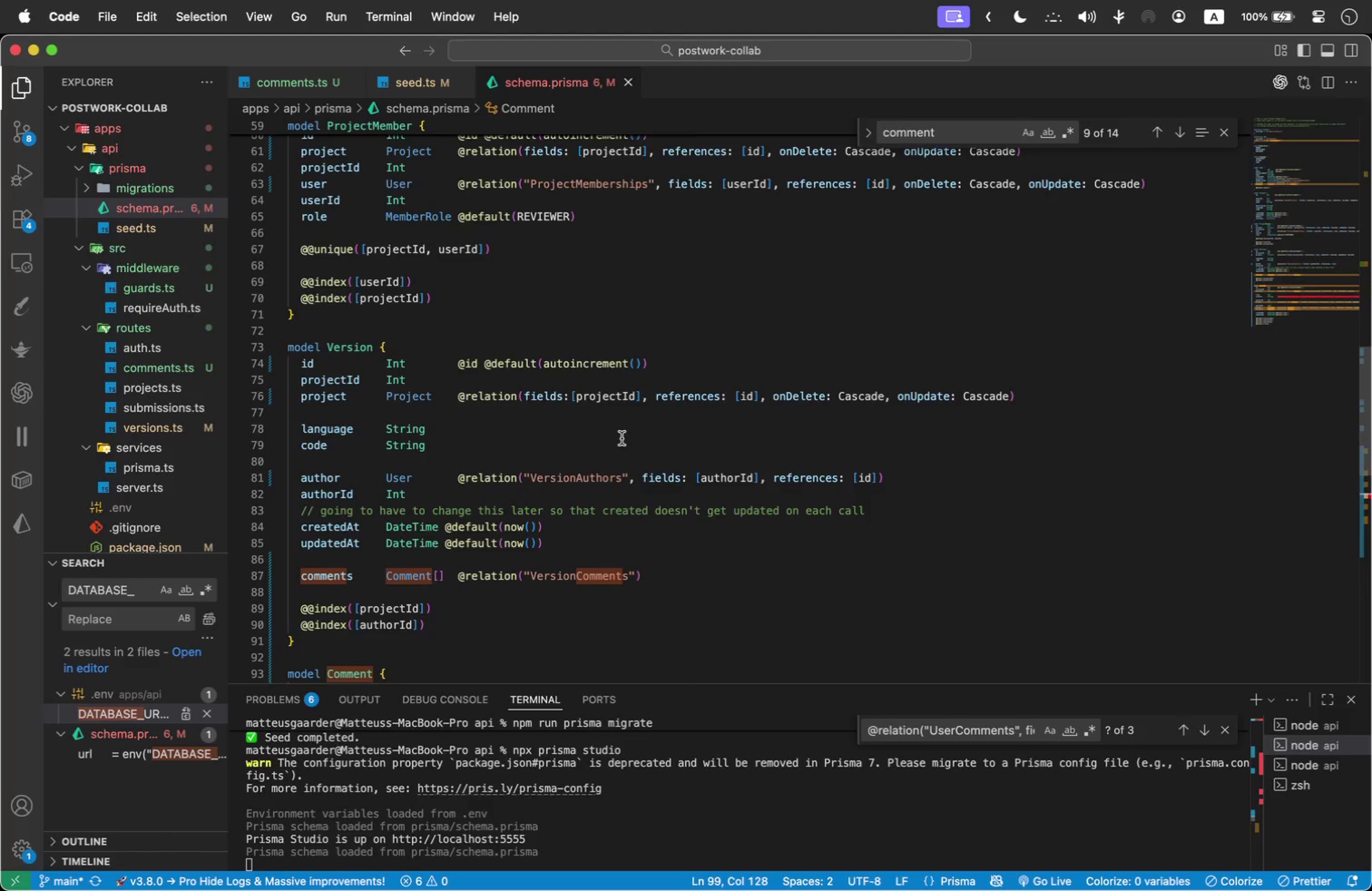 
scroll: coordinate [620, 438], scroll_direction: down, amount: 1.0
 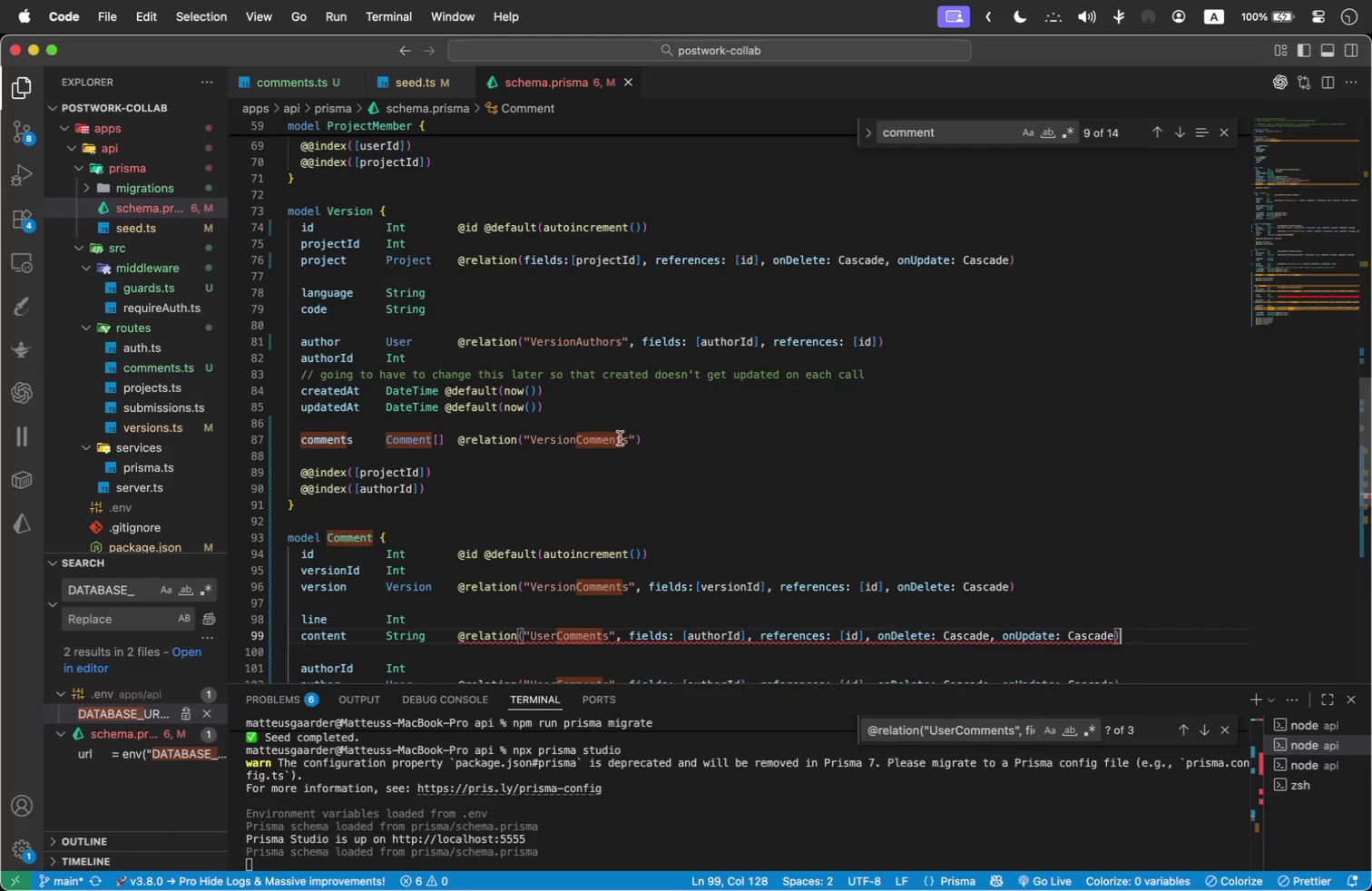 
scroll: coordinate [620, 434], scroll_direction: up, amount: 8.0
 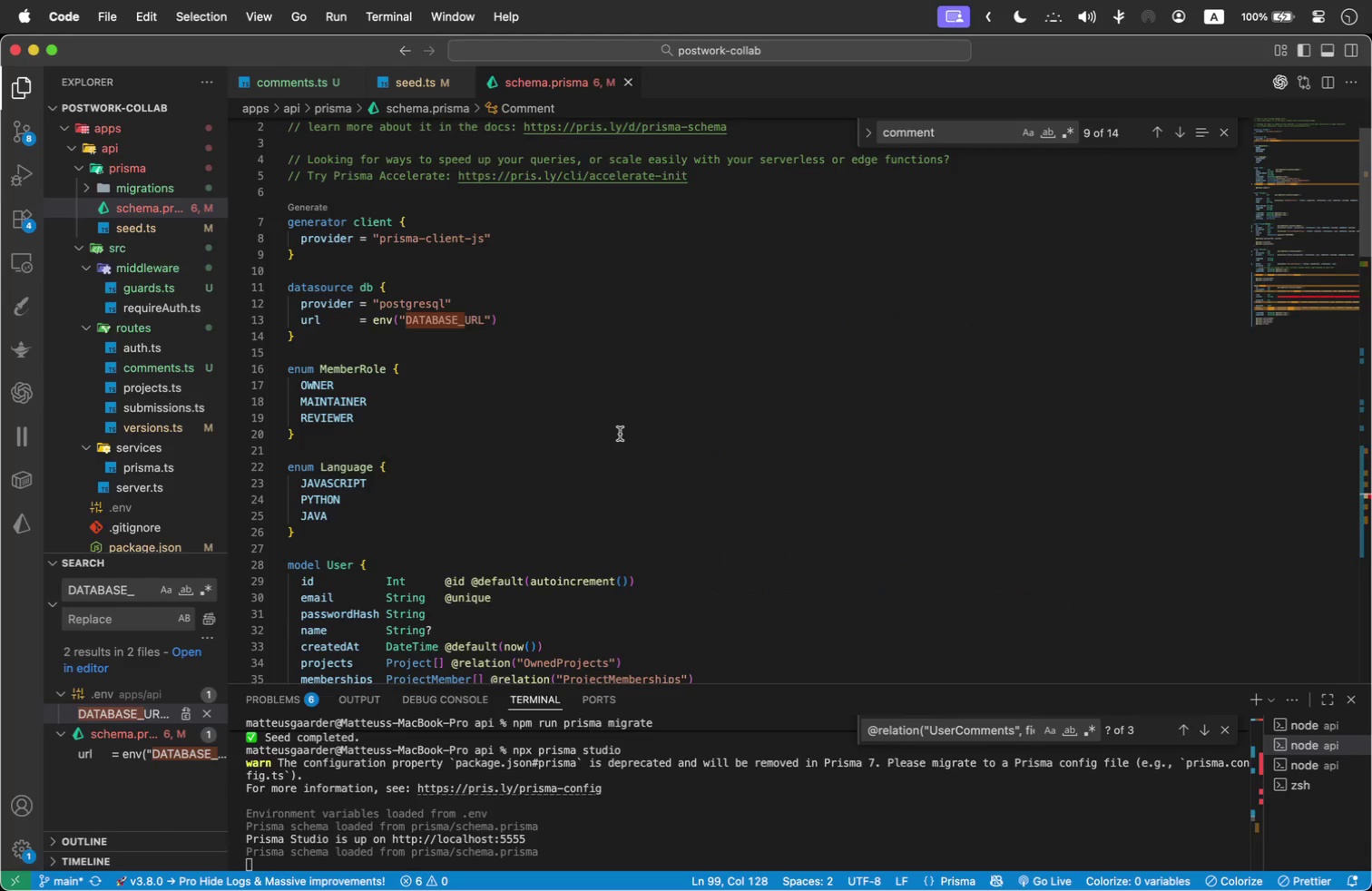 
scroll: coordinate [620, 434], scroll_direction: down, amount: 26.0
 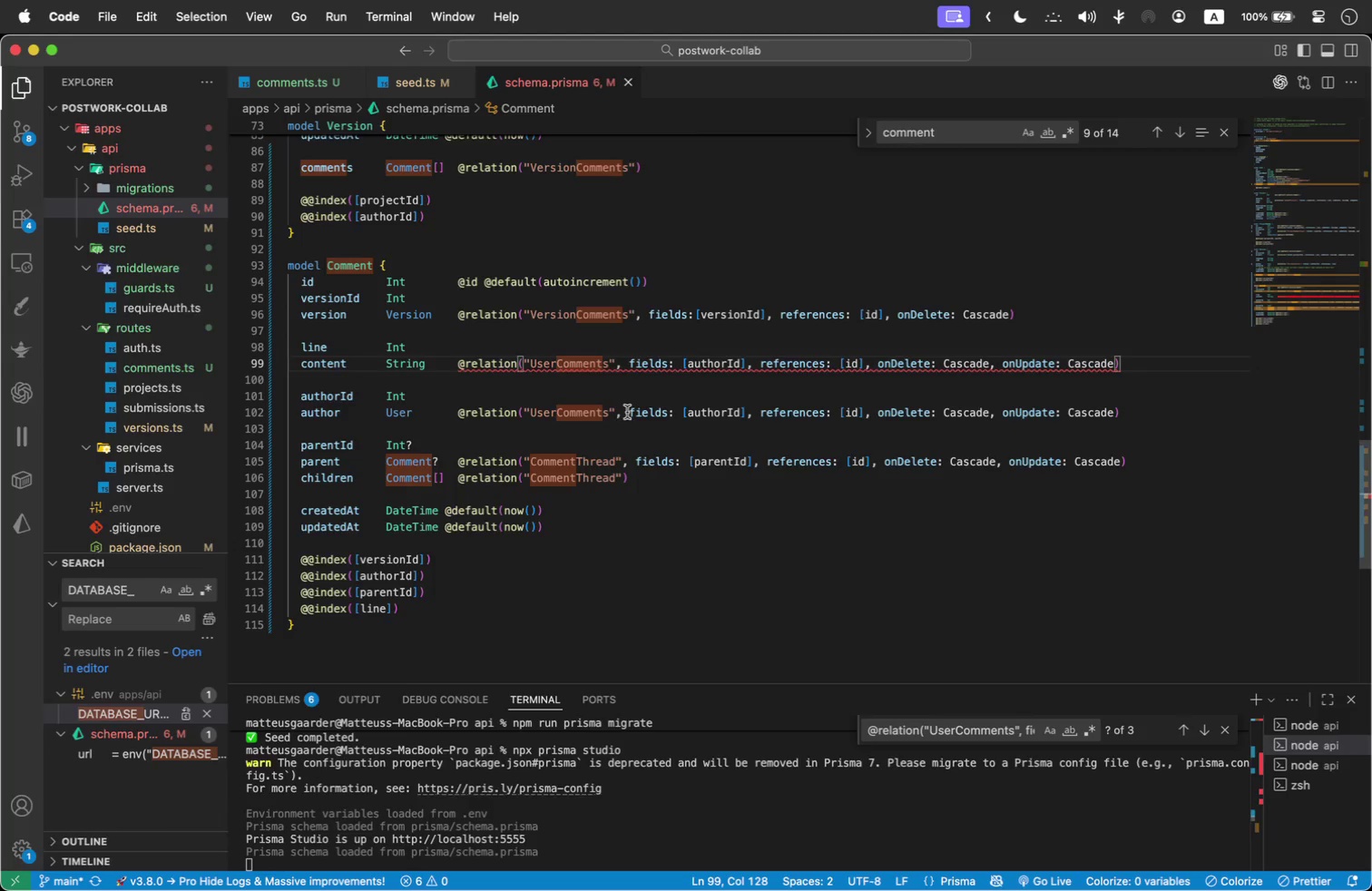 
left_click_drag(start_coordinate=[627, 412], to_coordinate=[524, 408])
 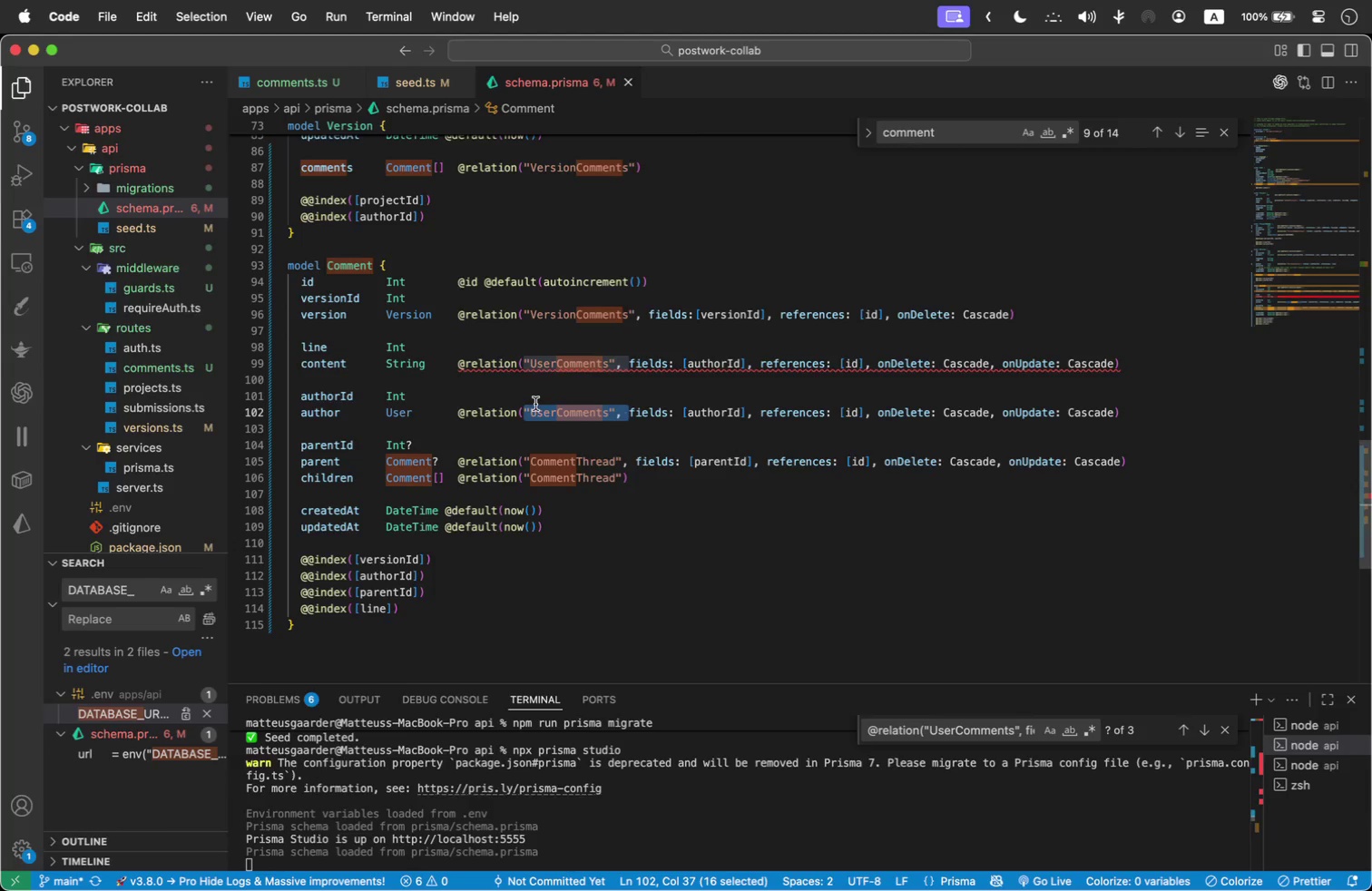 
double_click([551, 412])
 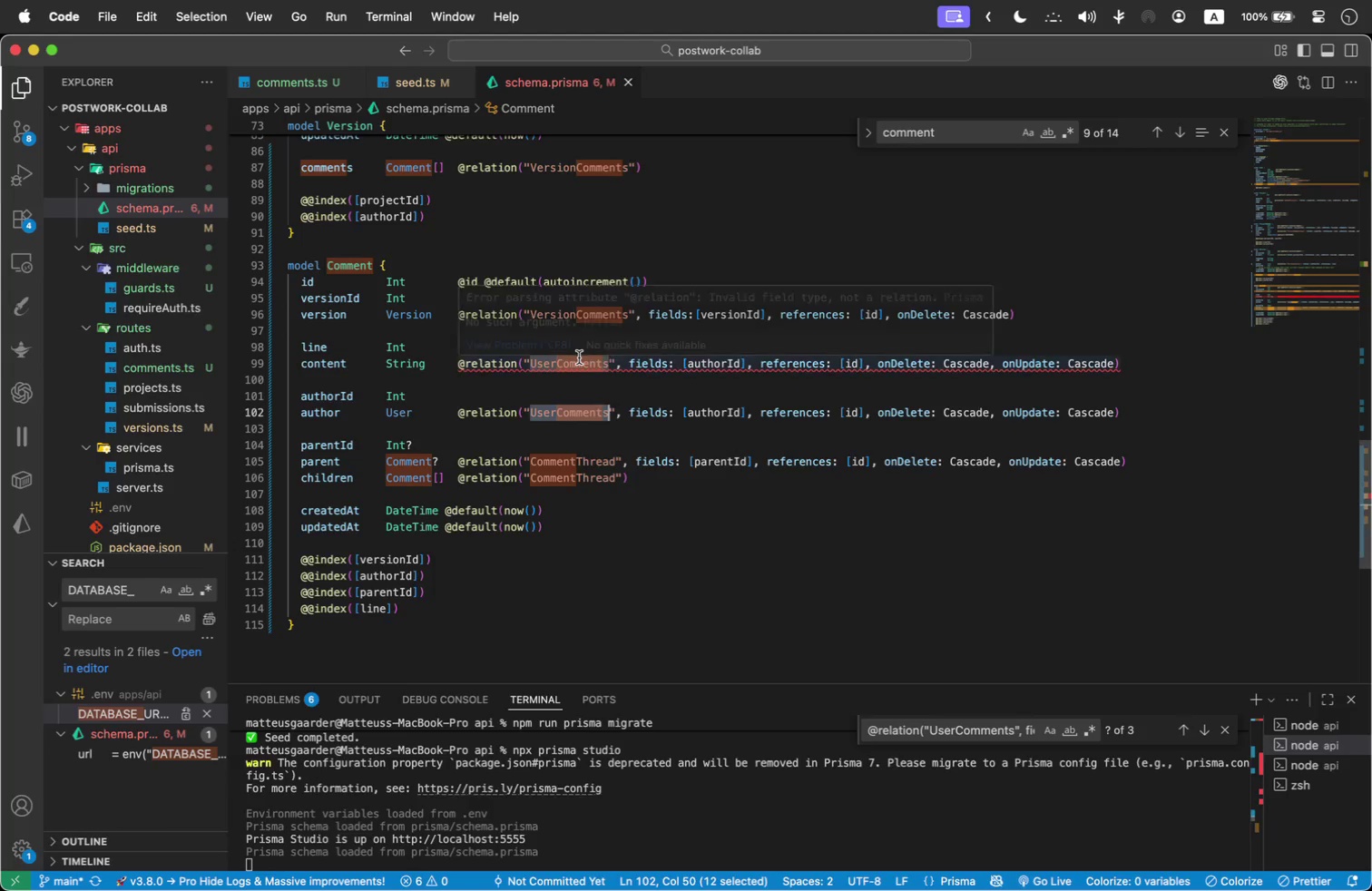 
double_click([579, 357])
 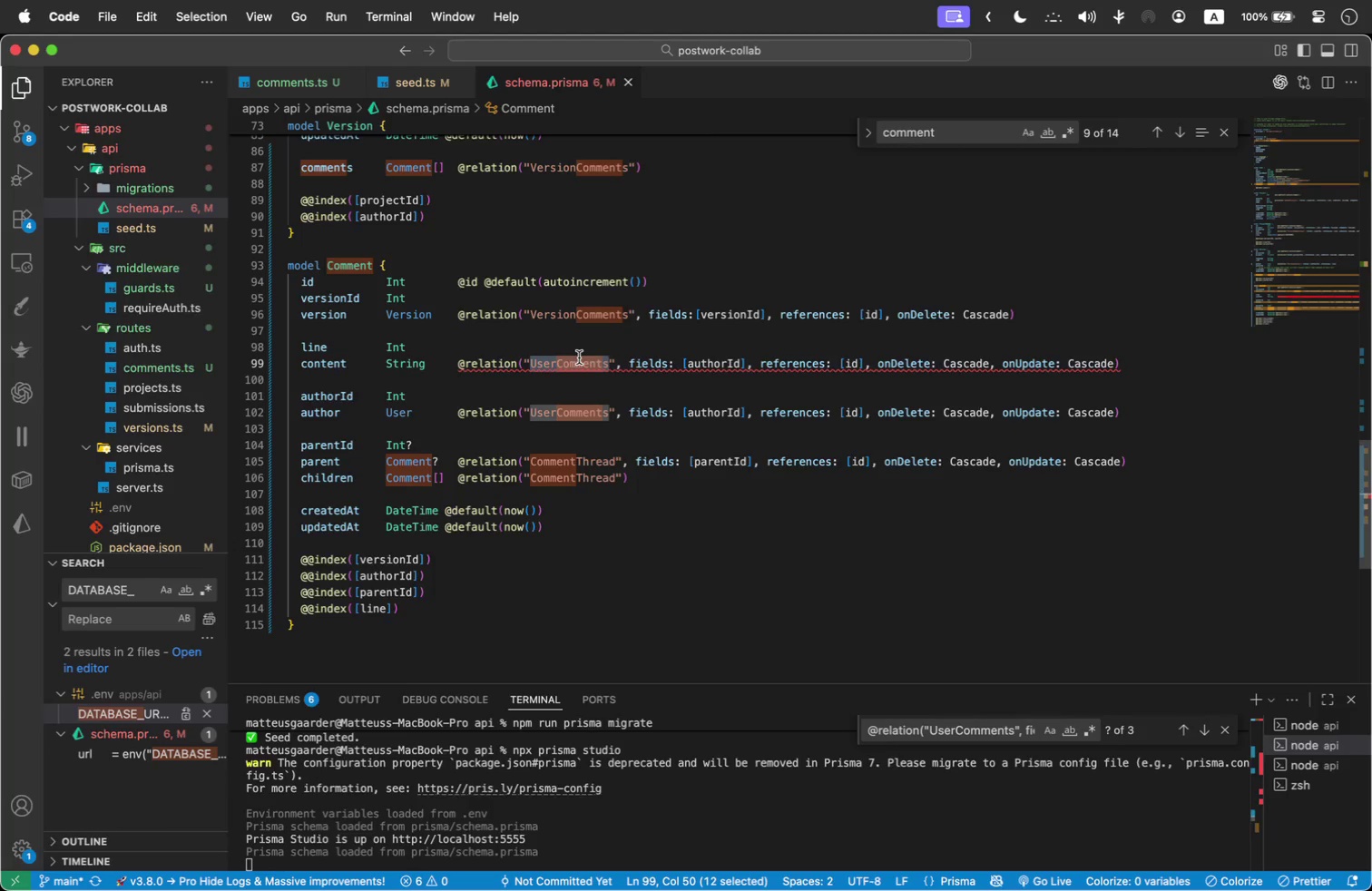 
type(CommentThread)
 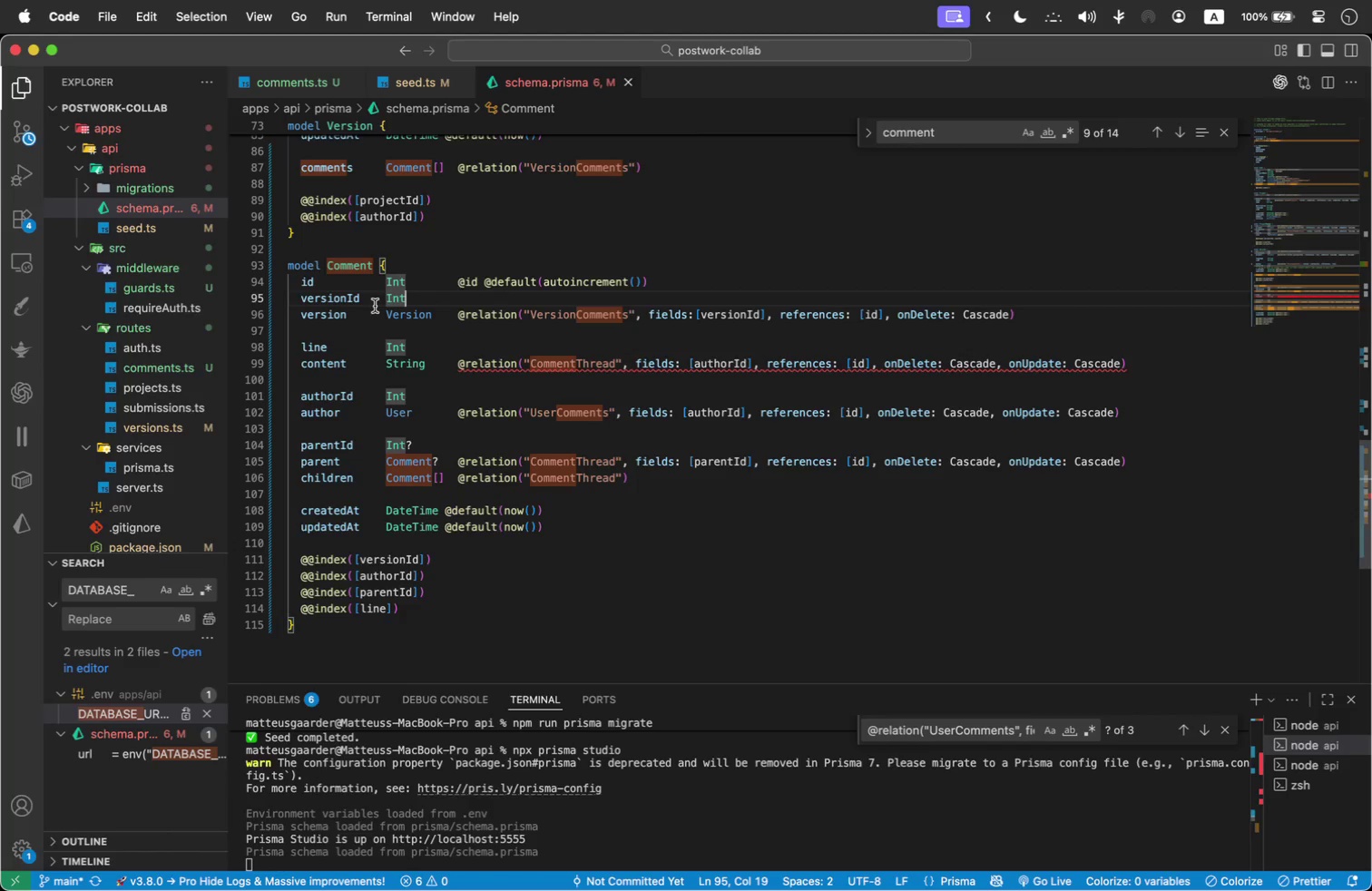 
mouse_move([546, 365])
 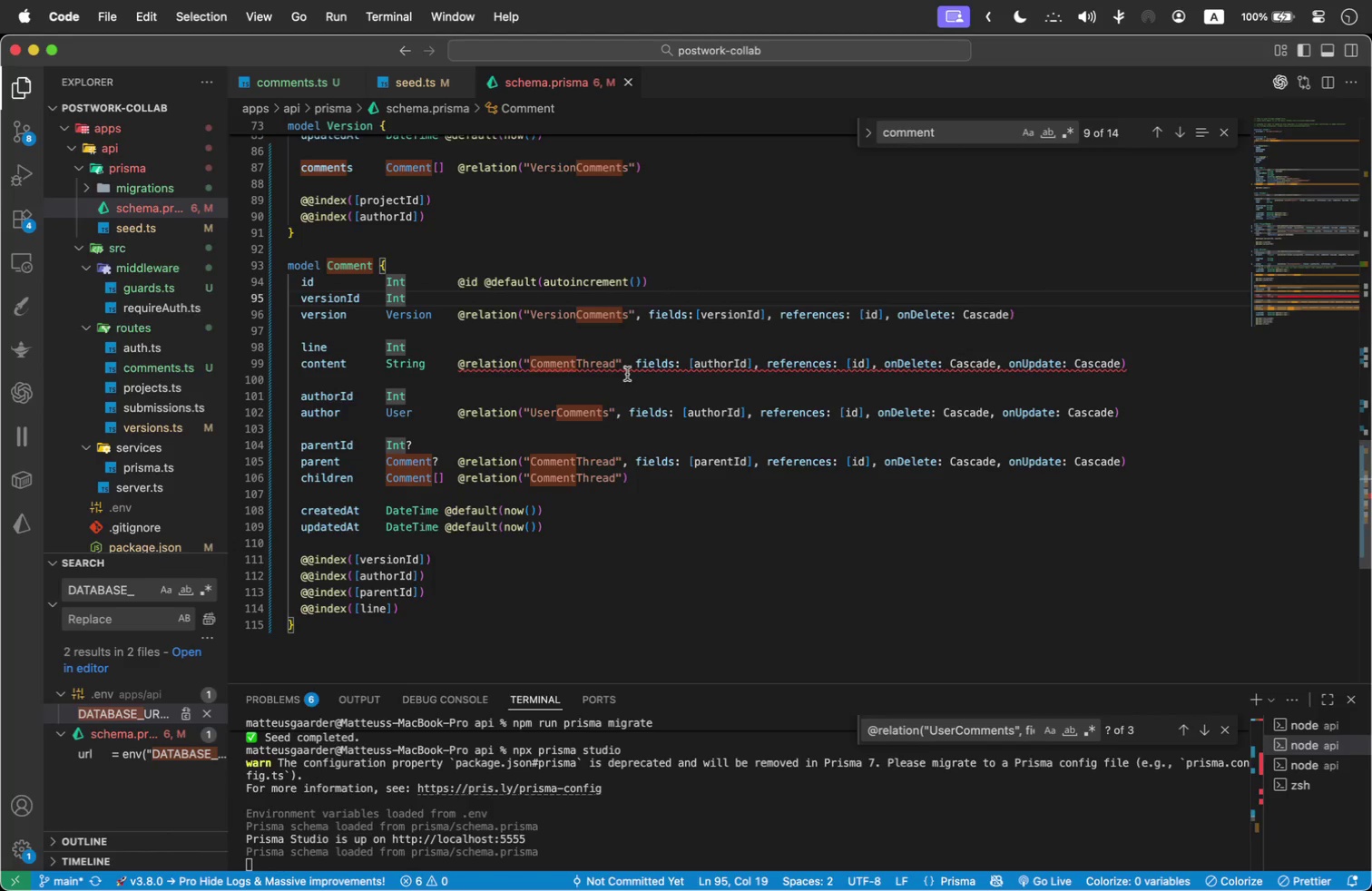 
mouse_move([630, 357])
 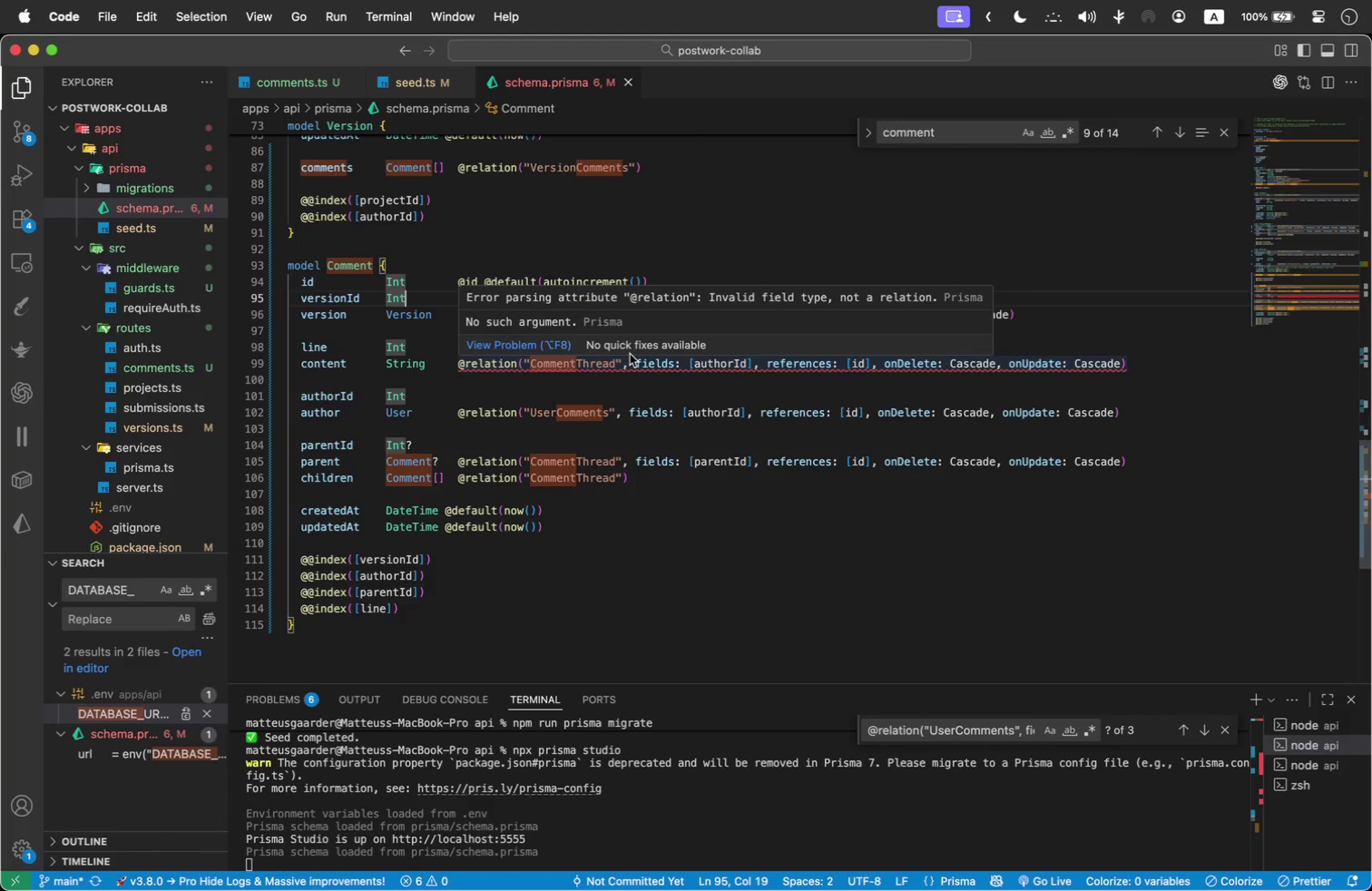 
wait(8.23)
 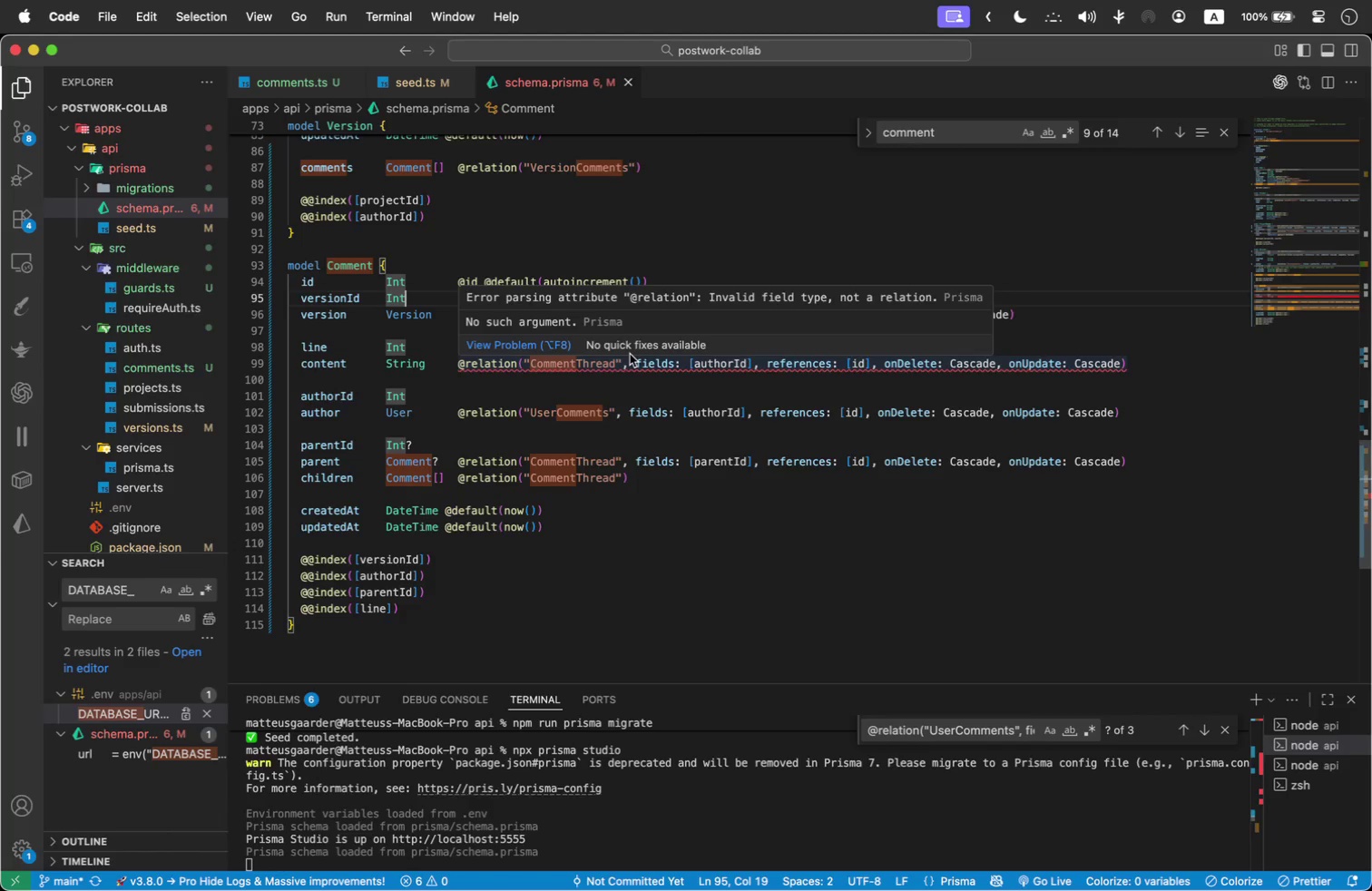 
left_click_drag(start_coordinate=[622, 321], to_coordinate=[467, 297])
 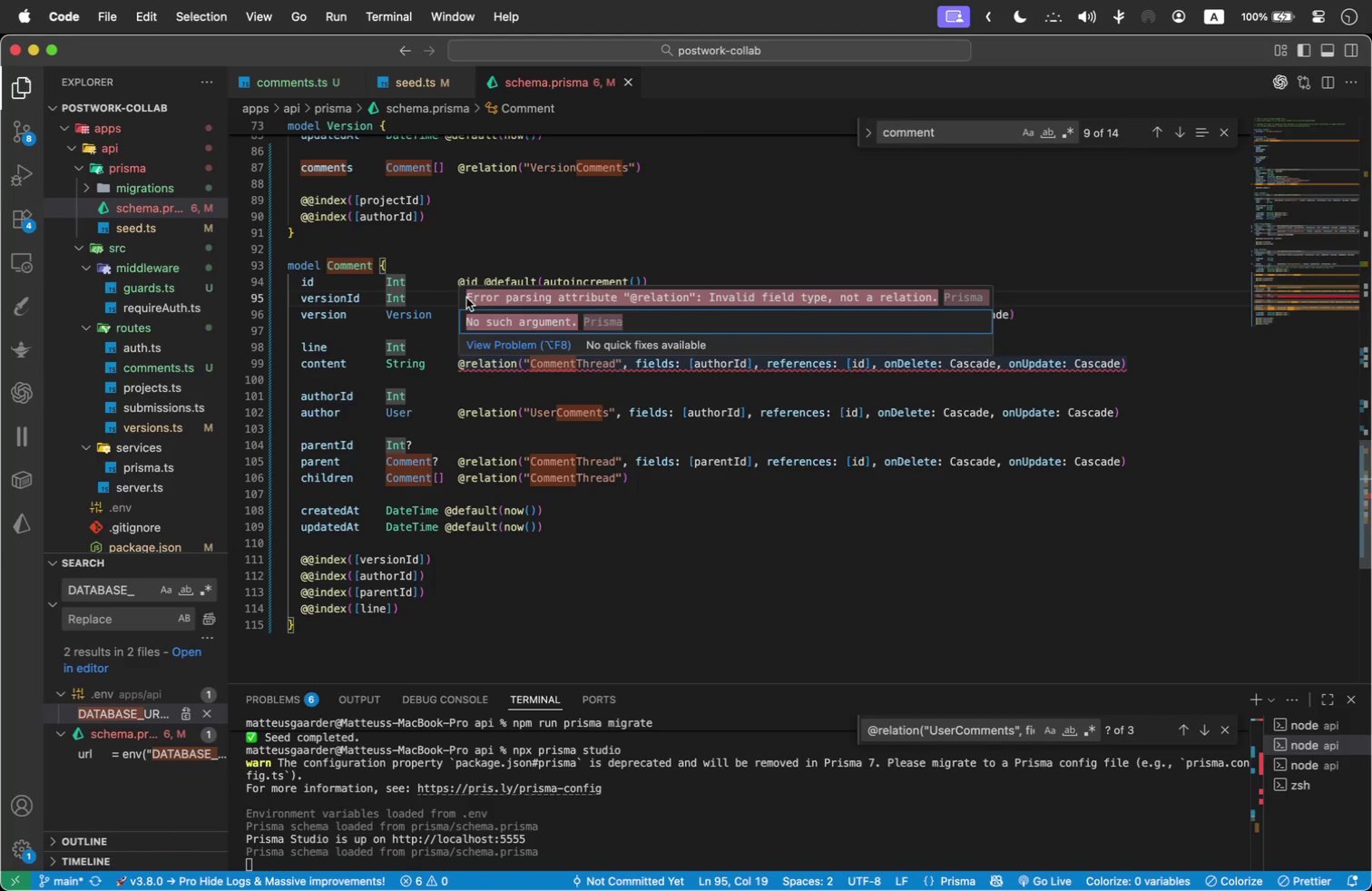 
key(Meta+C)
 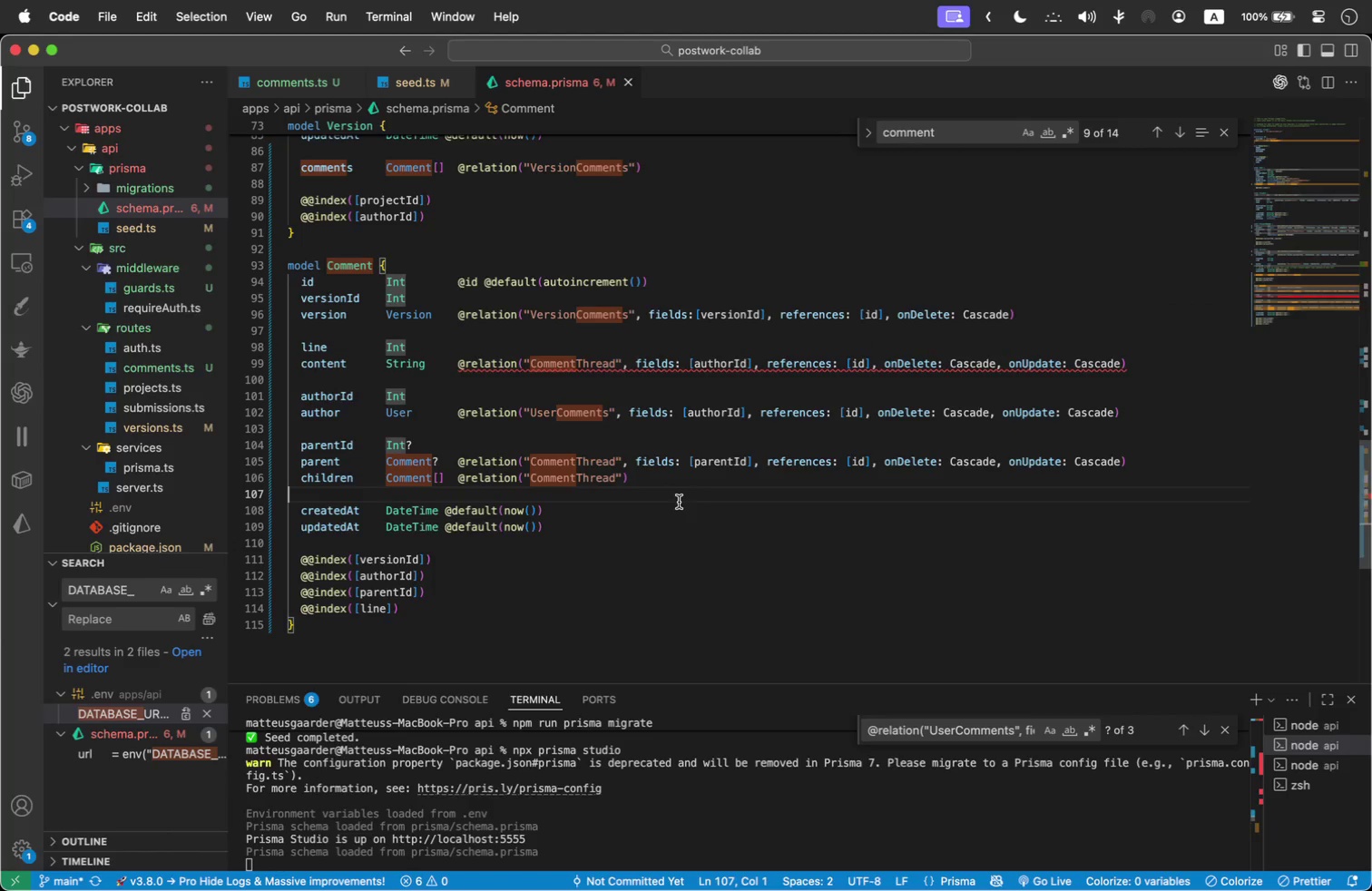 
left_click([679, 502])
 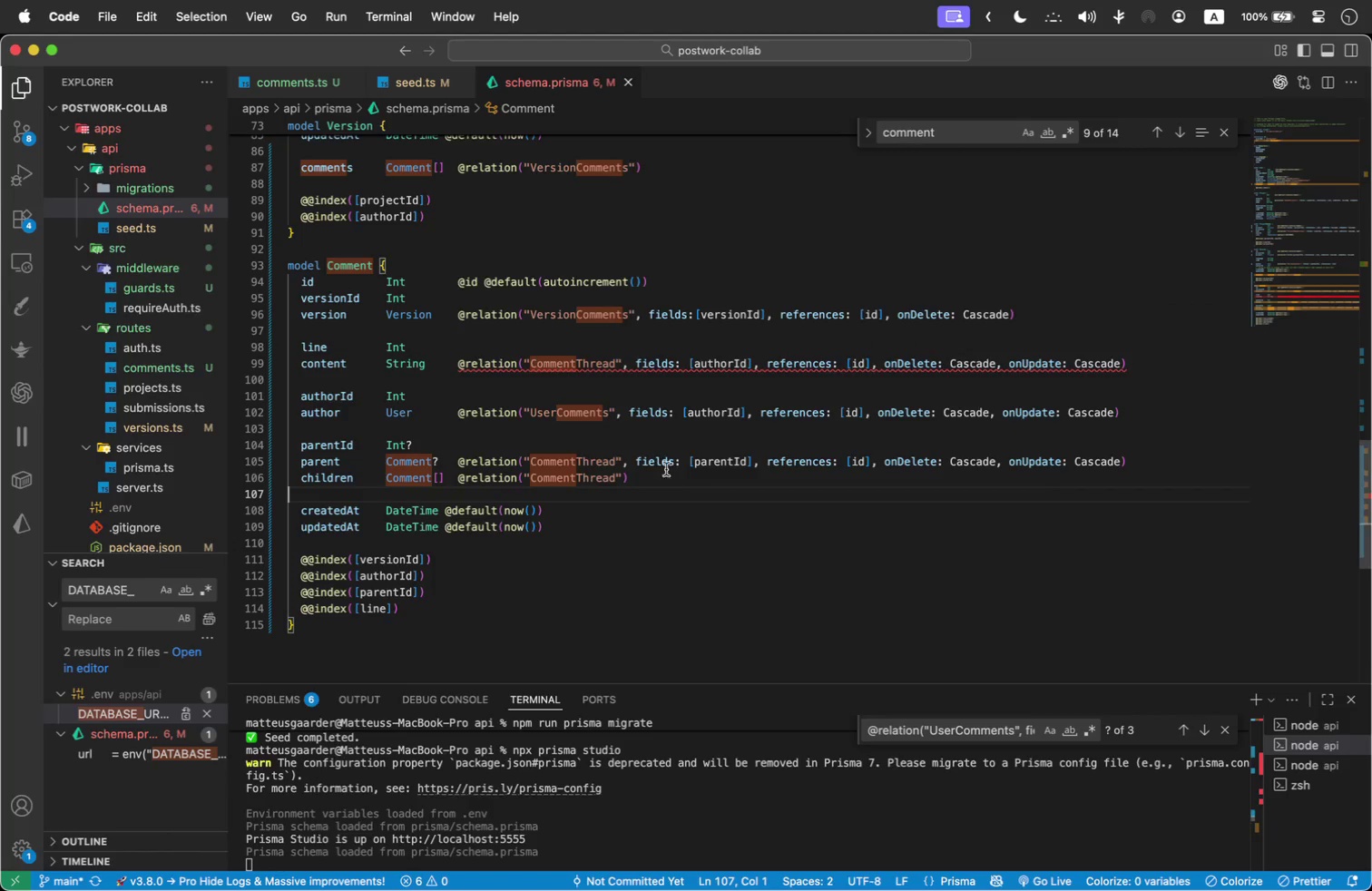 
key(Meta+A)
 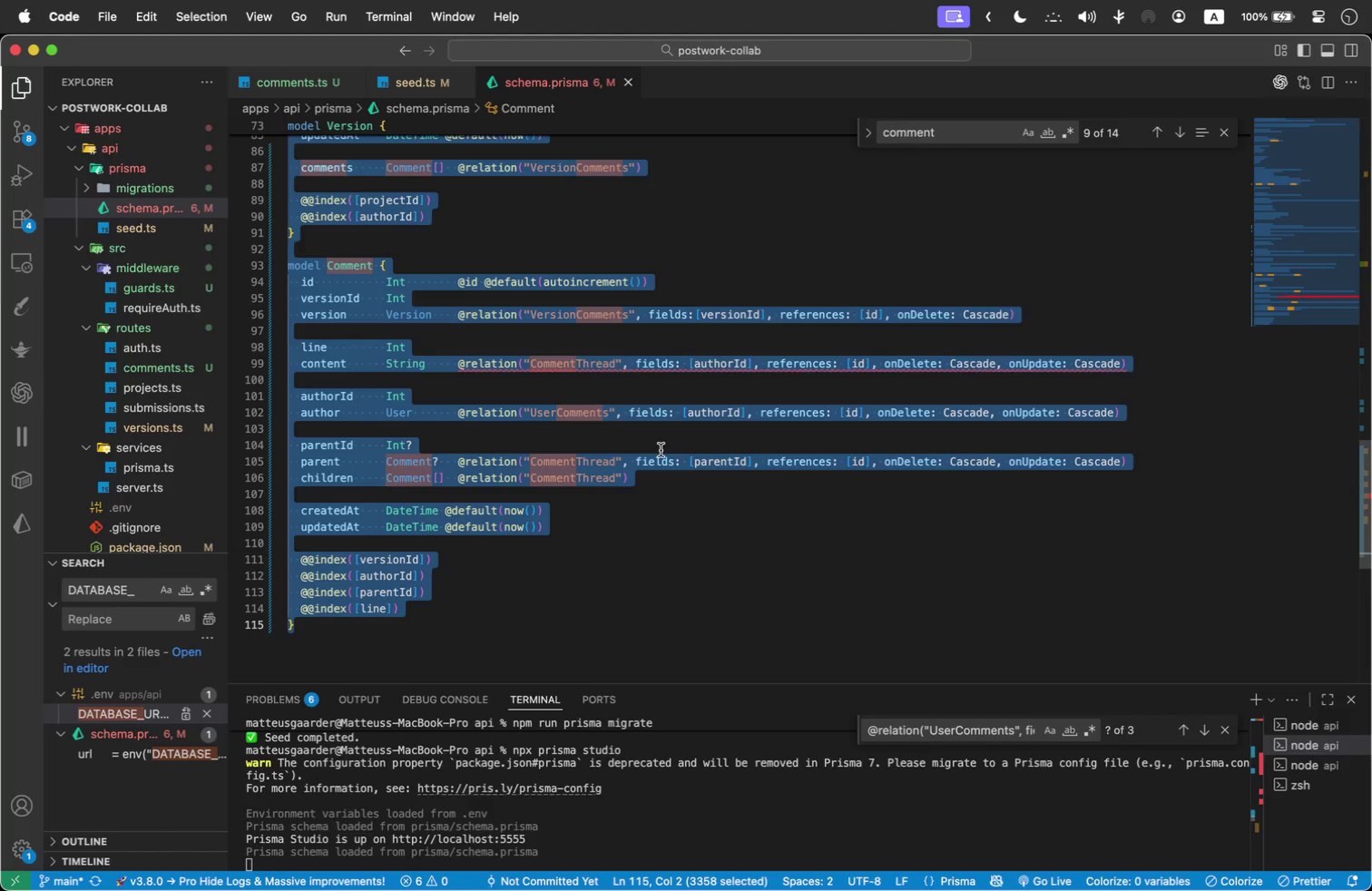 
key(Meta+C)
 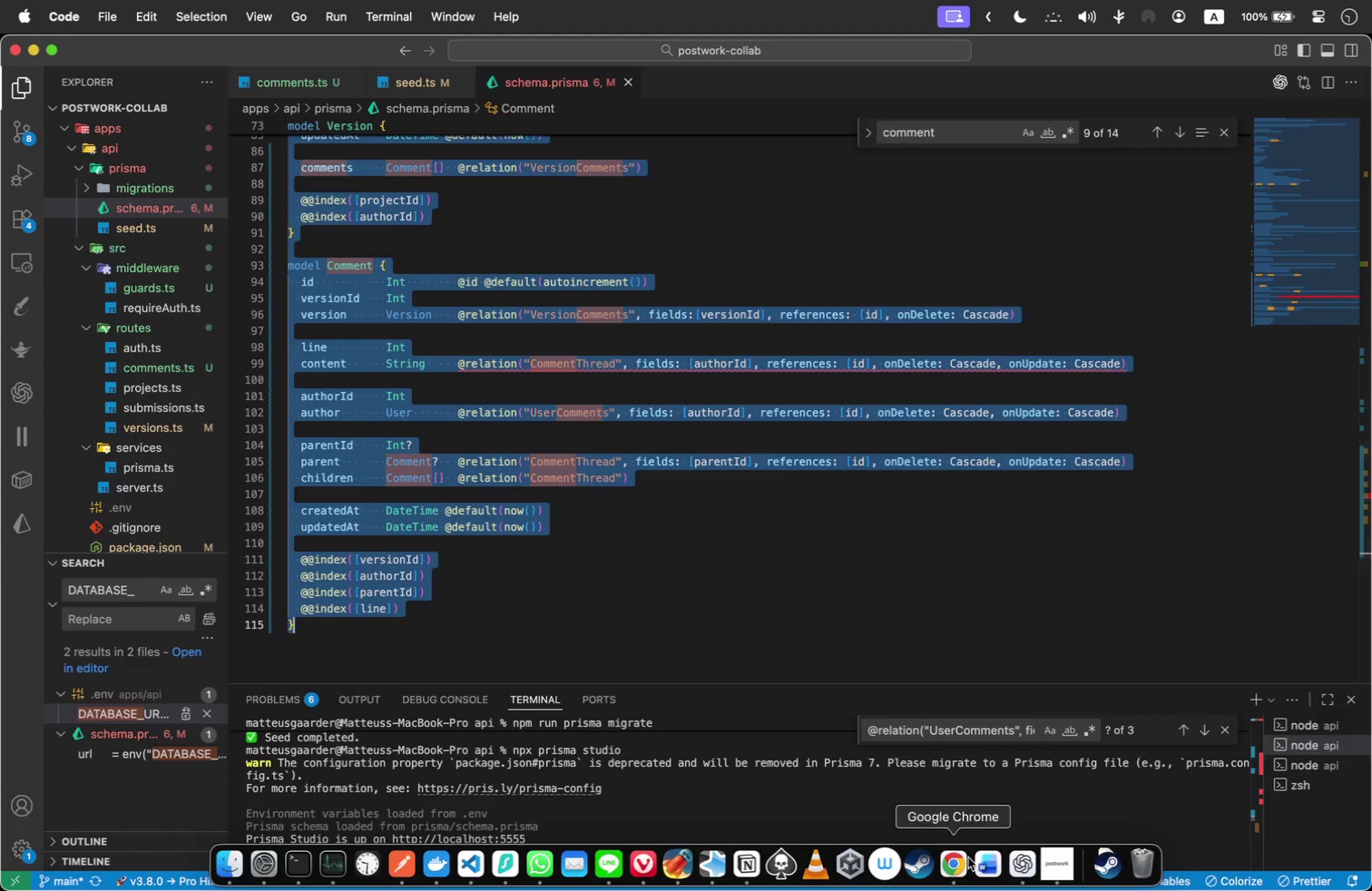 
left_click([1022, 867])
 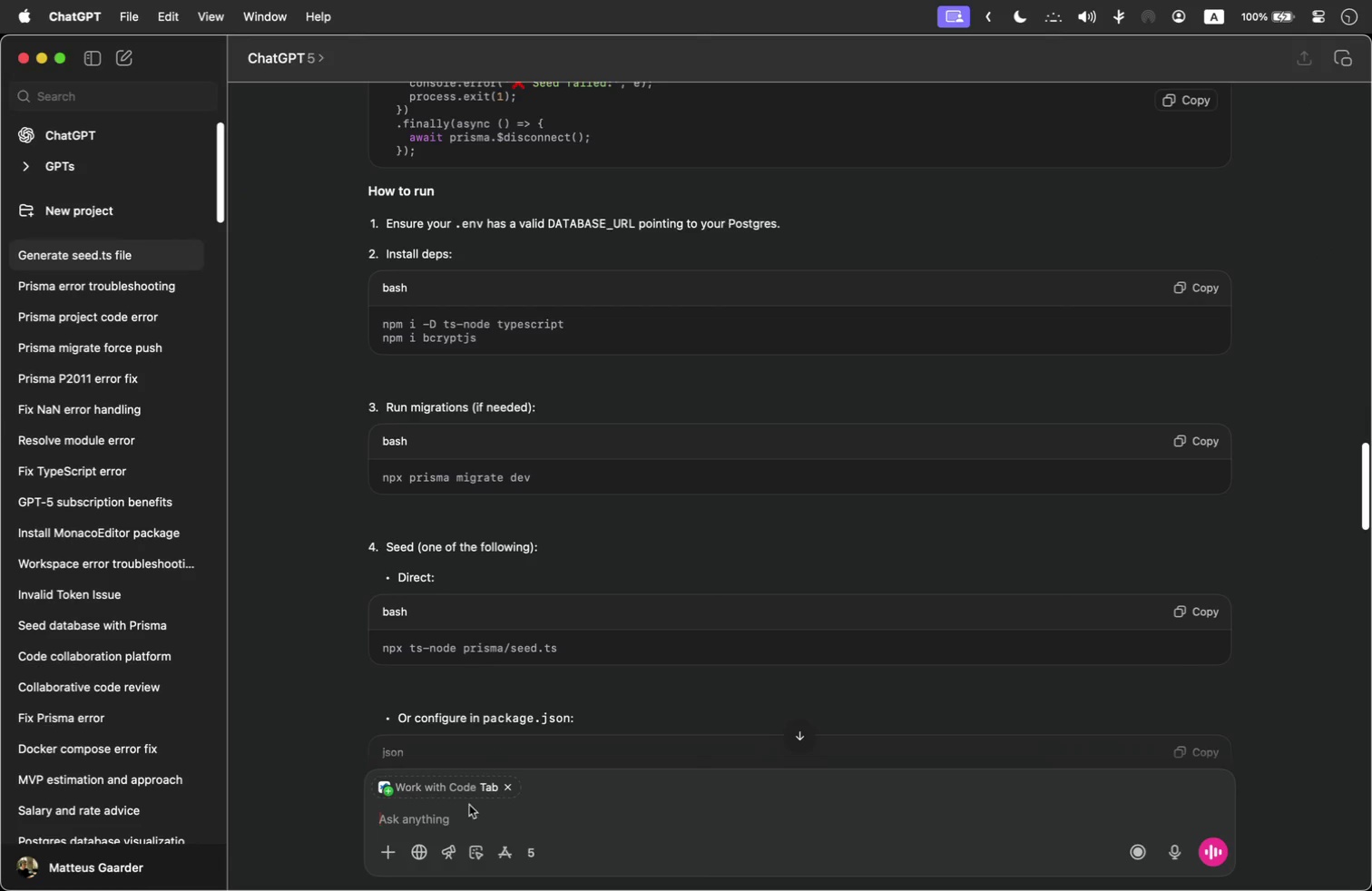 
scroll: coordinate [447, 664], scroll_direction: down, amount: 318.0
 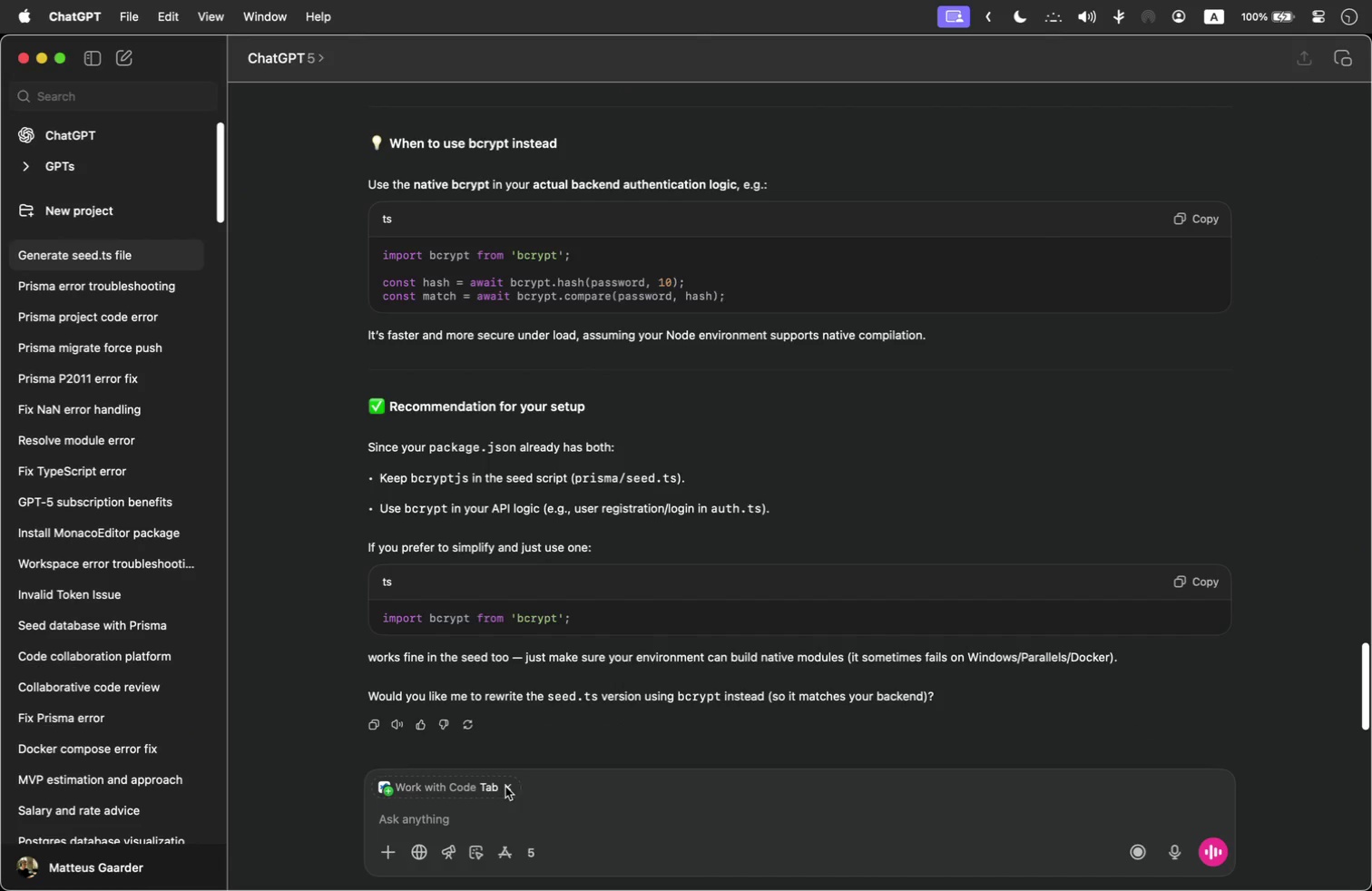 
type(it just acc)
key(Backspace)
key(Backspace)
key(Backspace)
type(occured to m)
key(Backspace)
type(red to met)
key(Backspace)
type( that I don't actual have a co)
key(Backspace)
key(Backspace)
type("content" field for th e)
key(Backspace)
key(Backspace)
type(e actual content of the comment)
 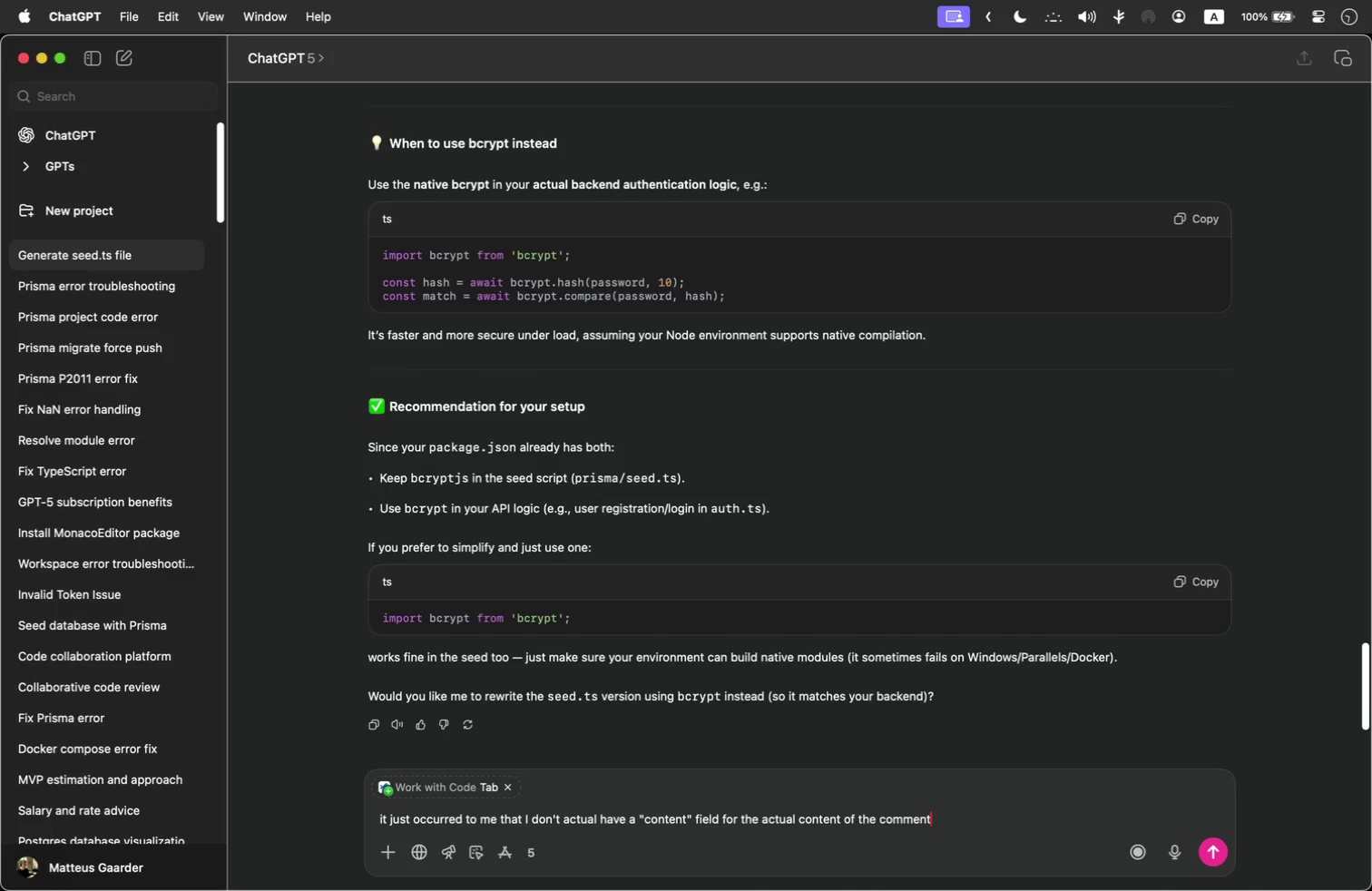 
key(Shift+Enter)
 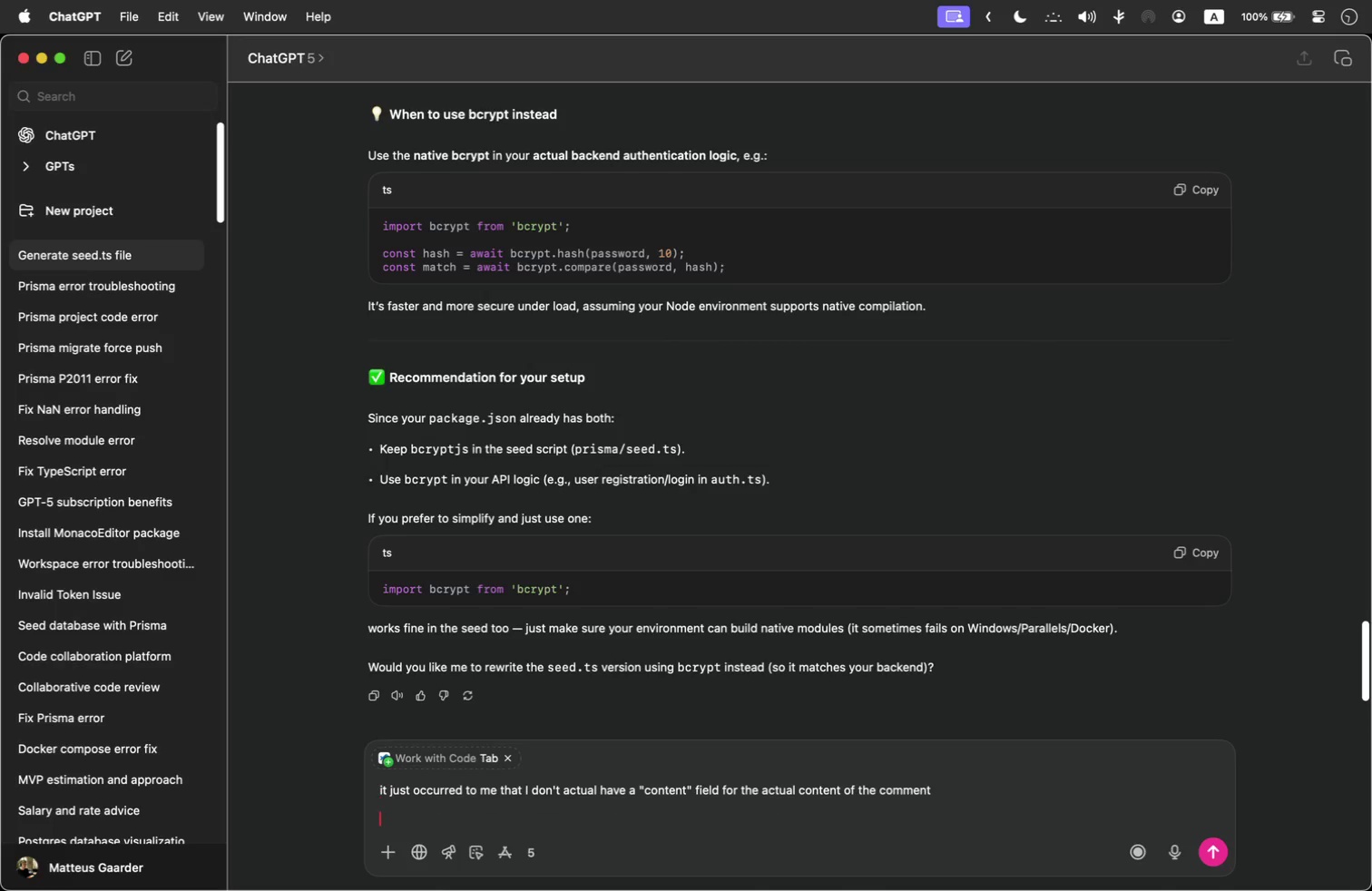 
key(Shift+Enter)
 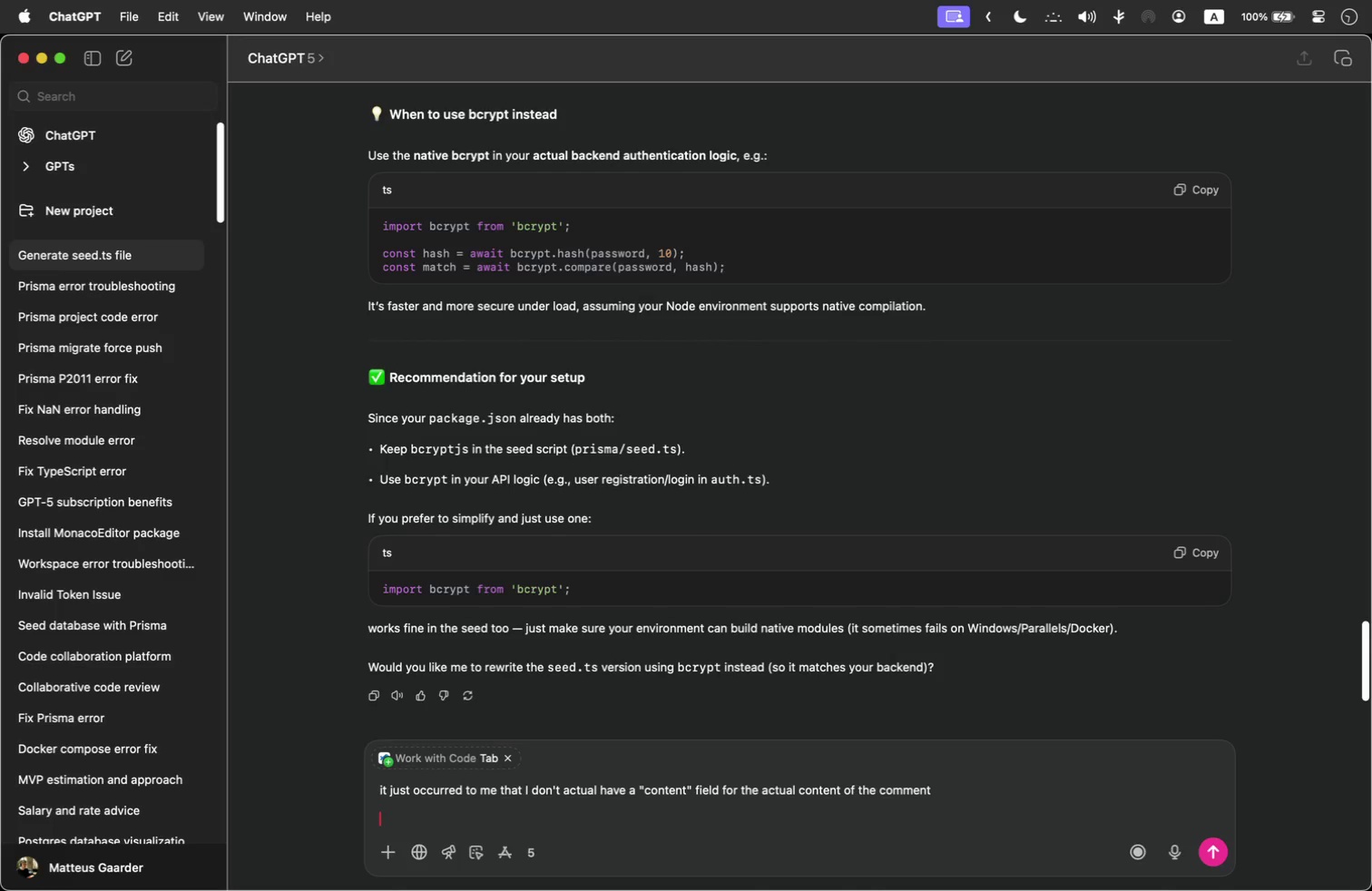 
key(Meta+V)
 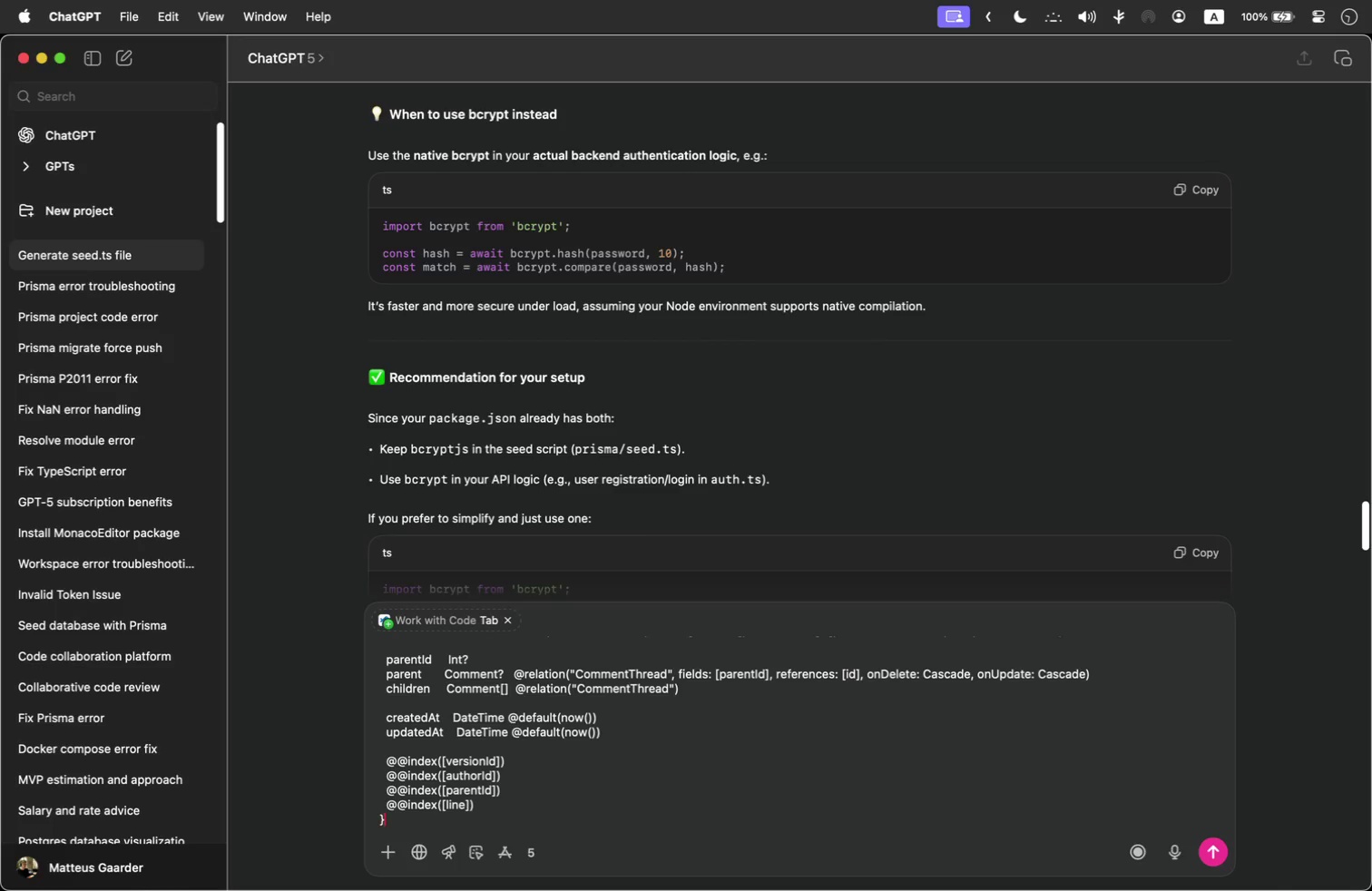 
key(Shift+Enter)
 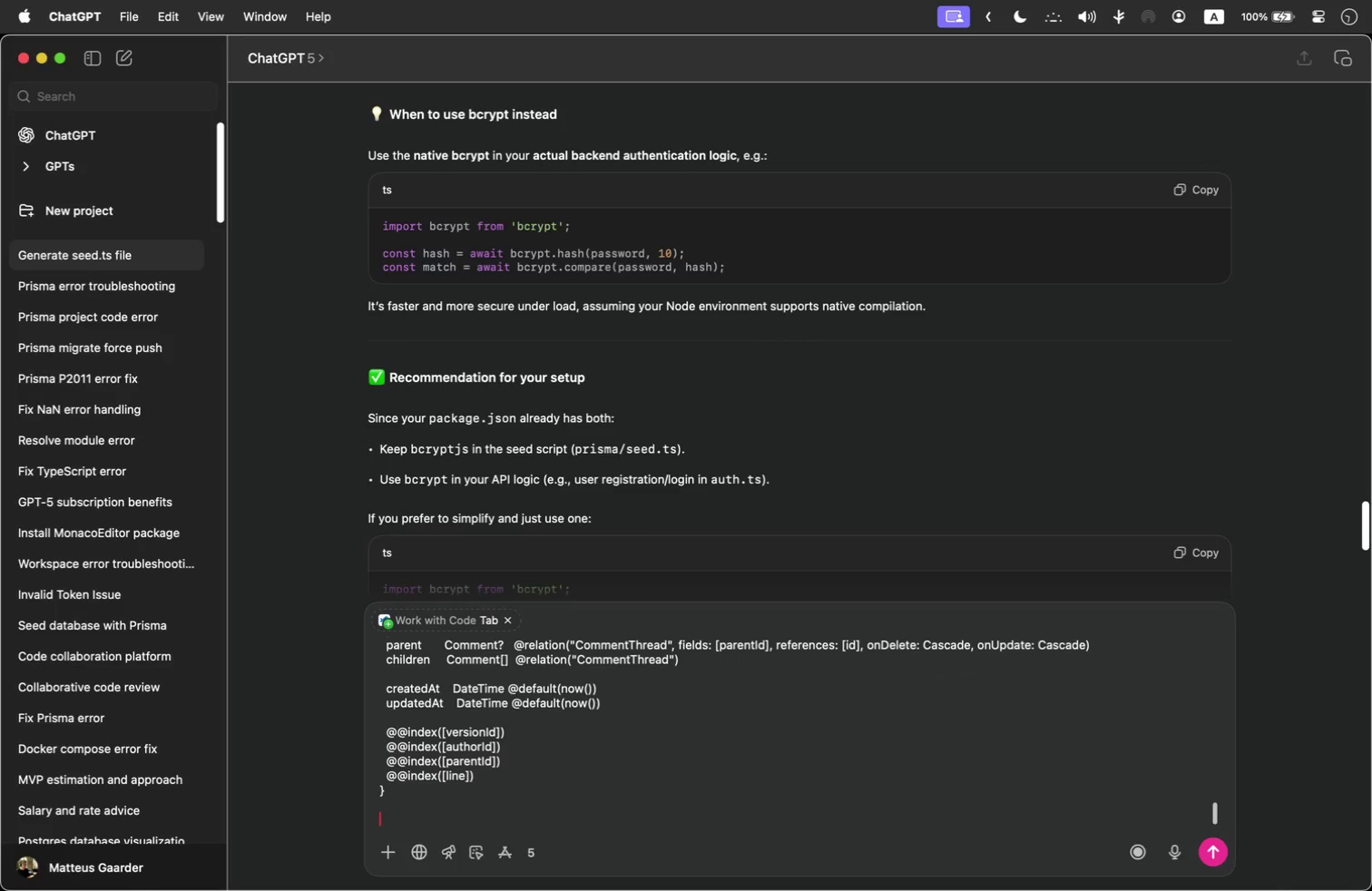 
key(Shift+Enter)
 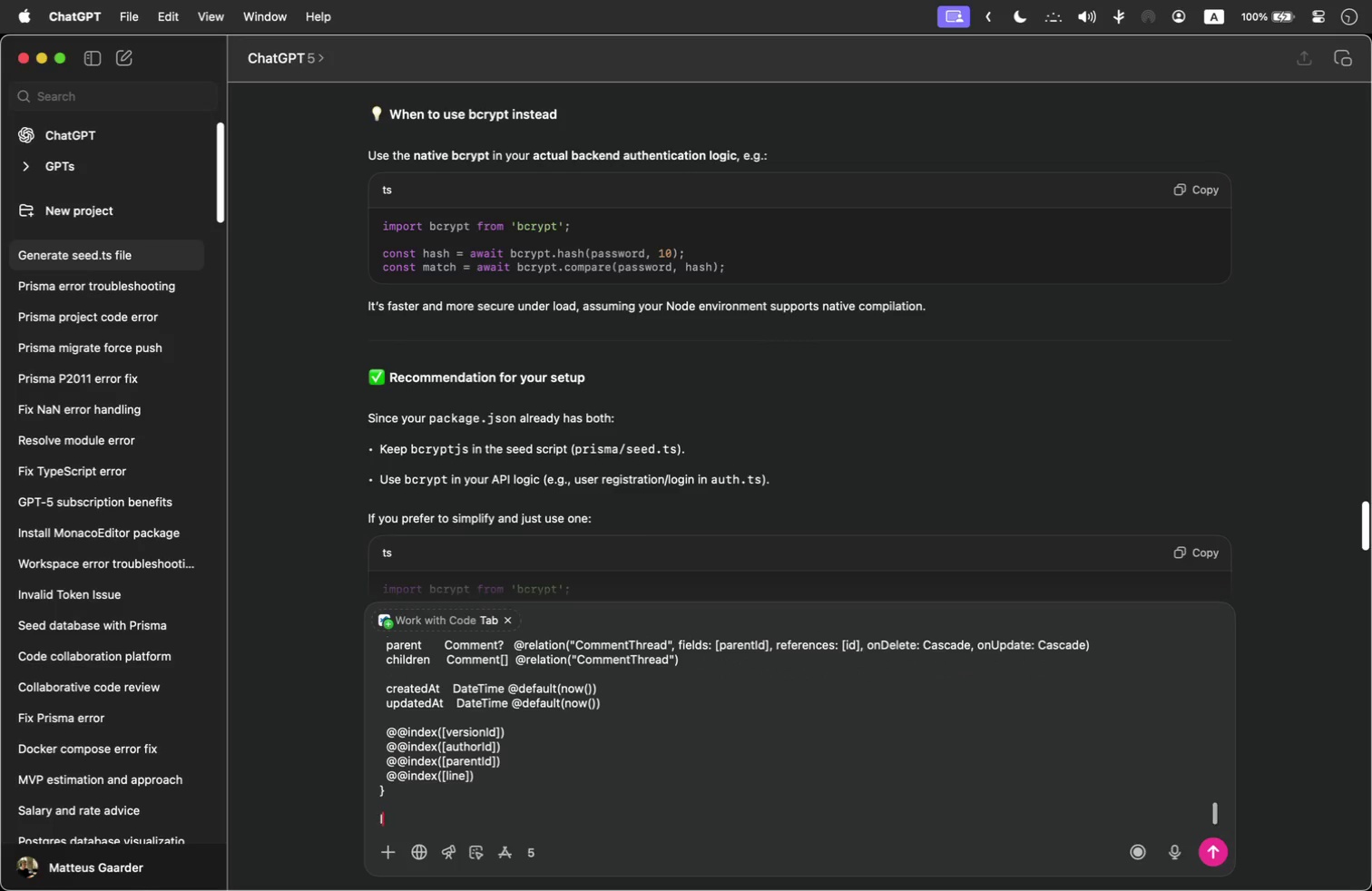 
type(line number and seed worked correctly though)
 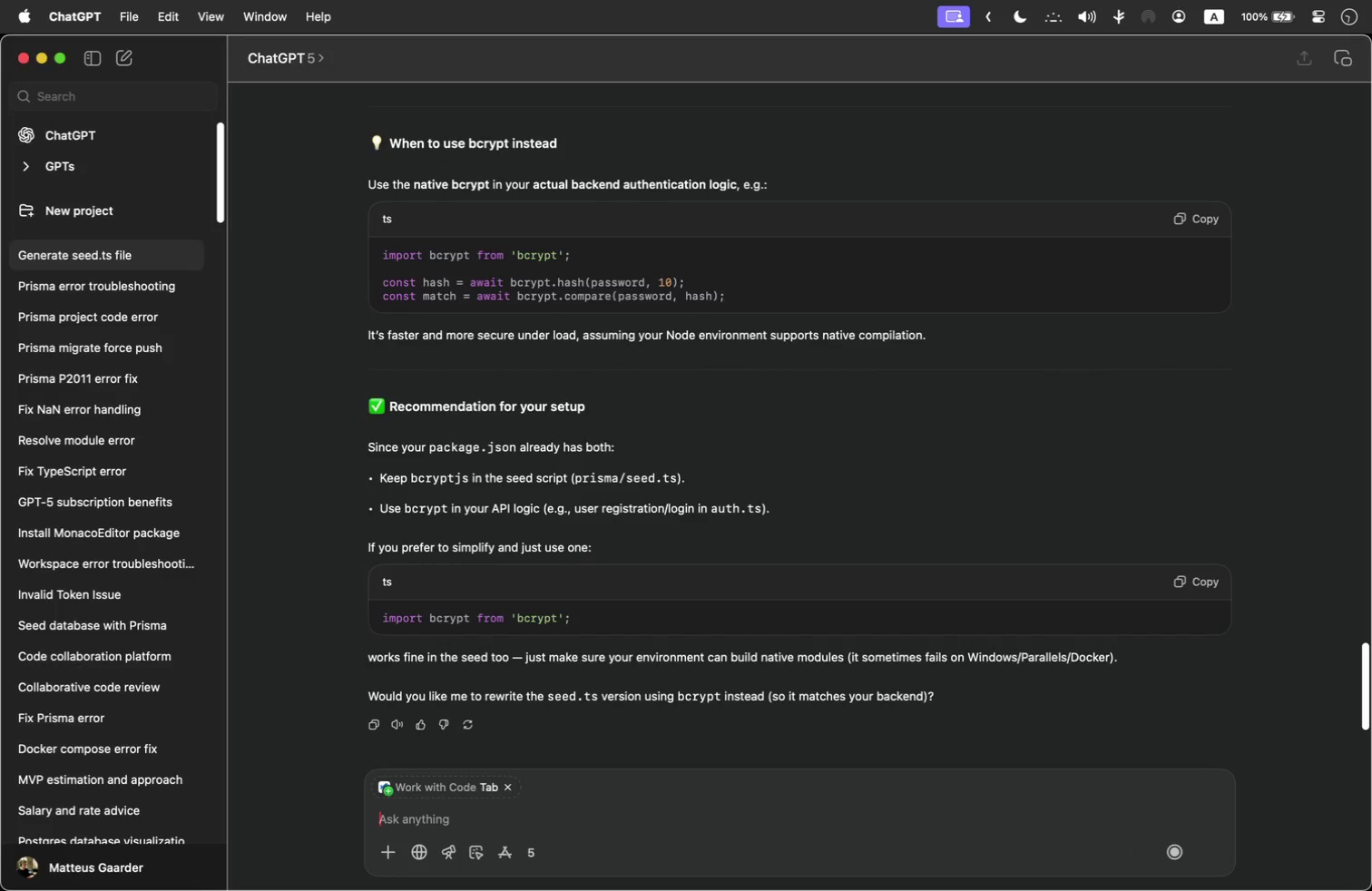 
key(Enter)
 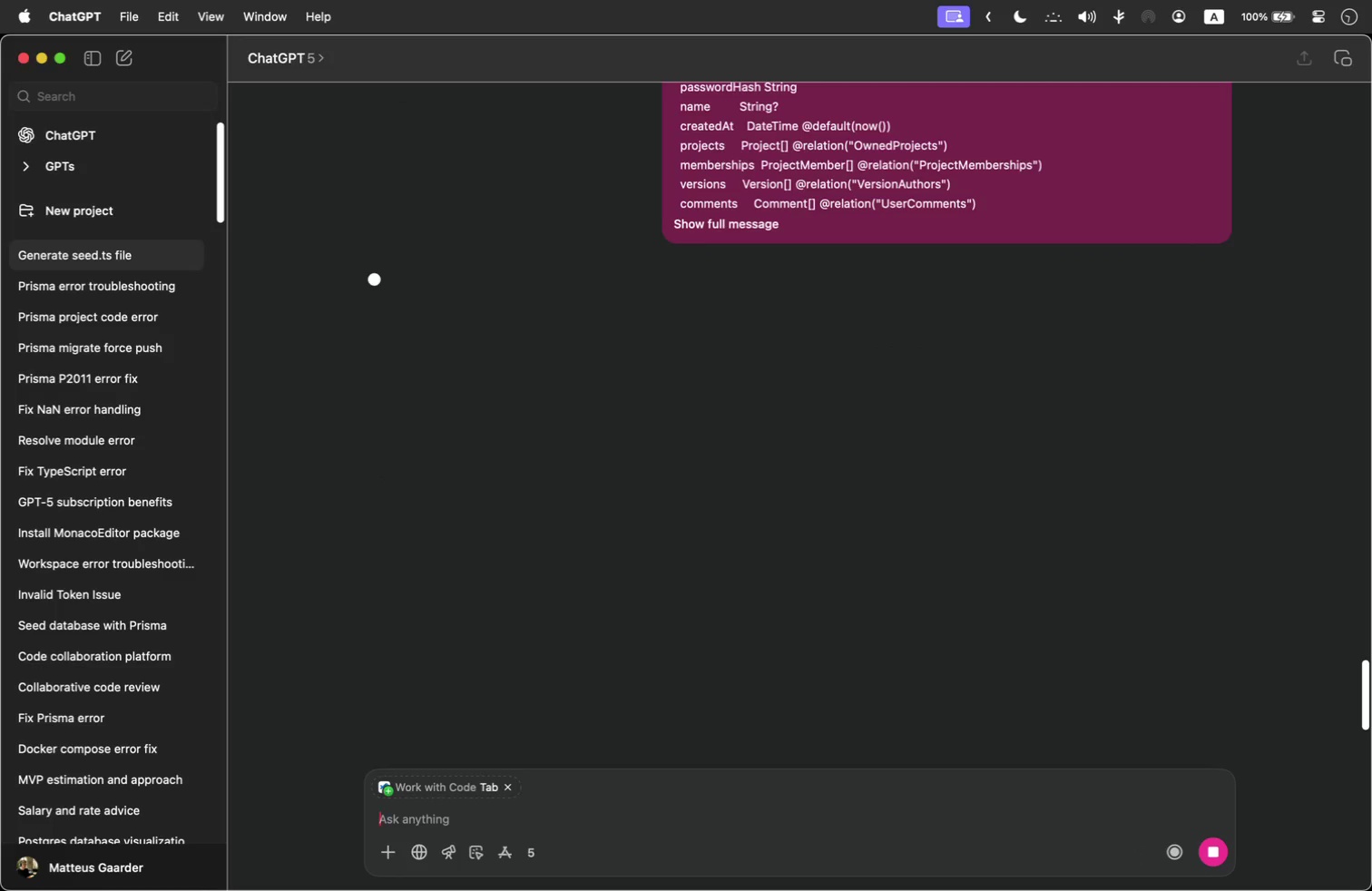 
key(Meta+Tab)
 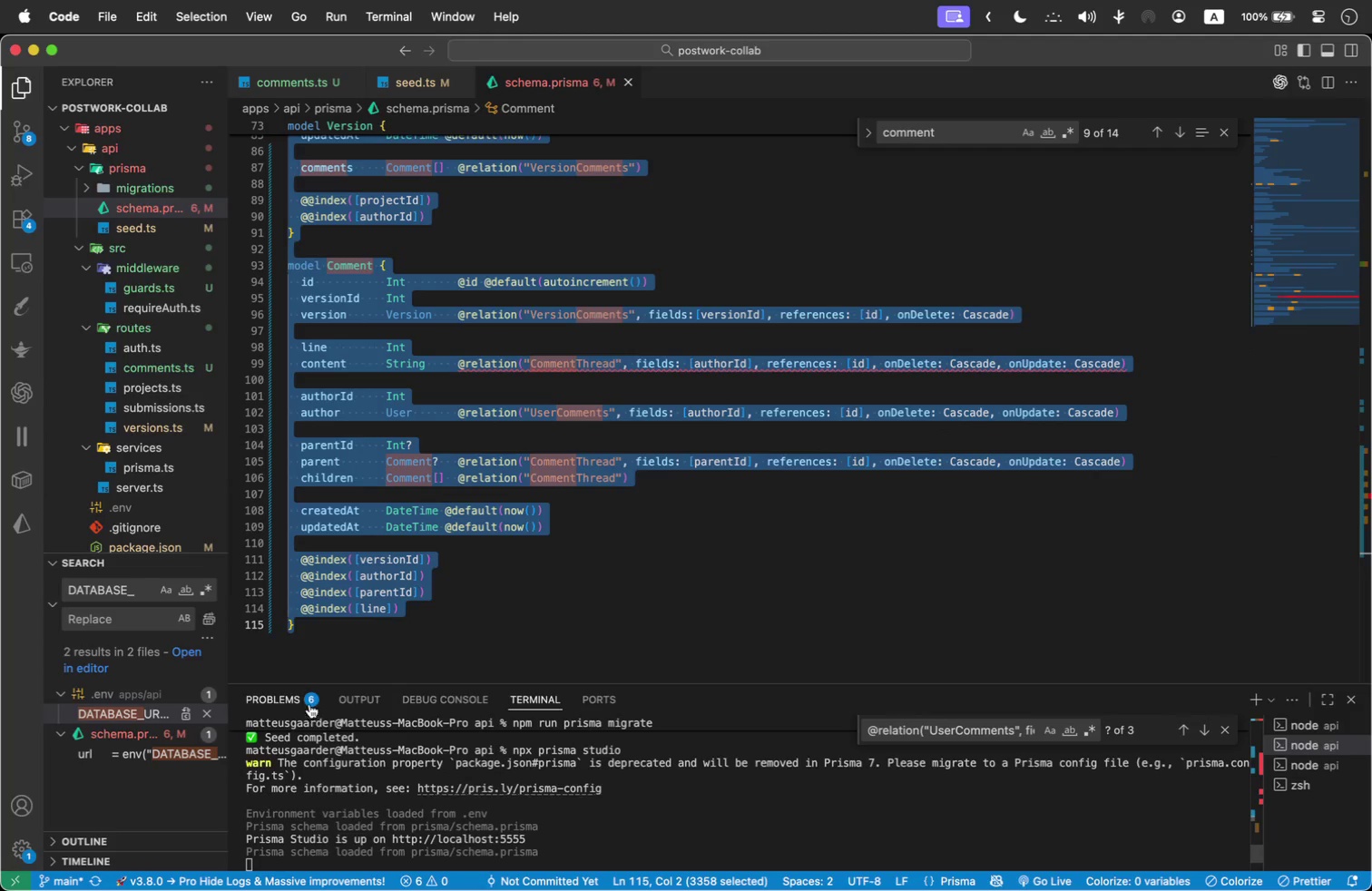 
left_click([777, 380])
 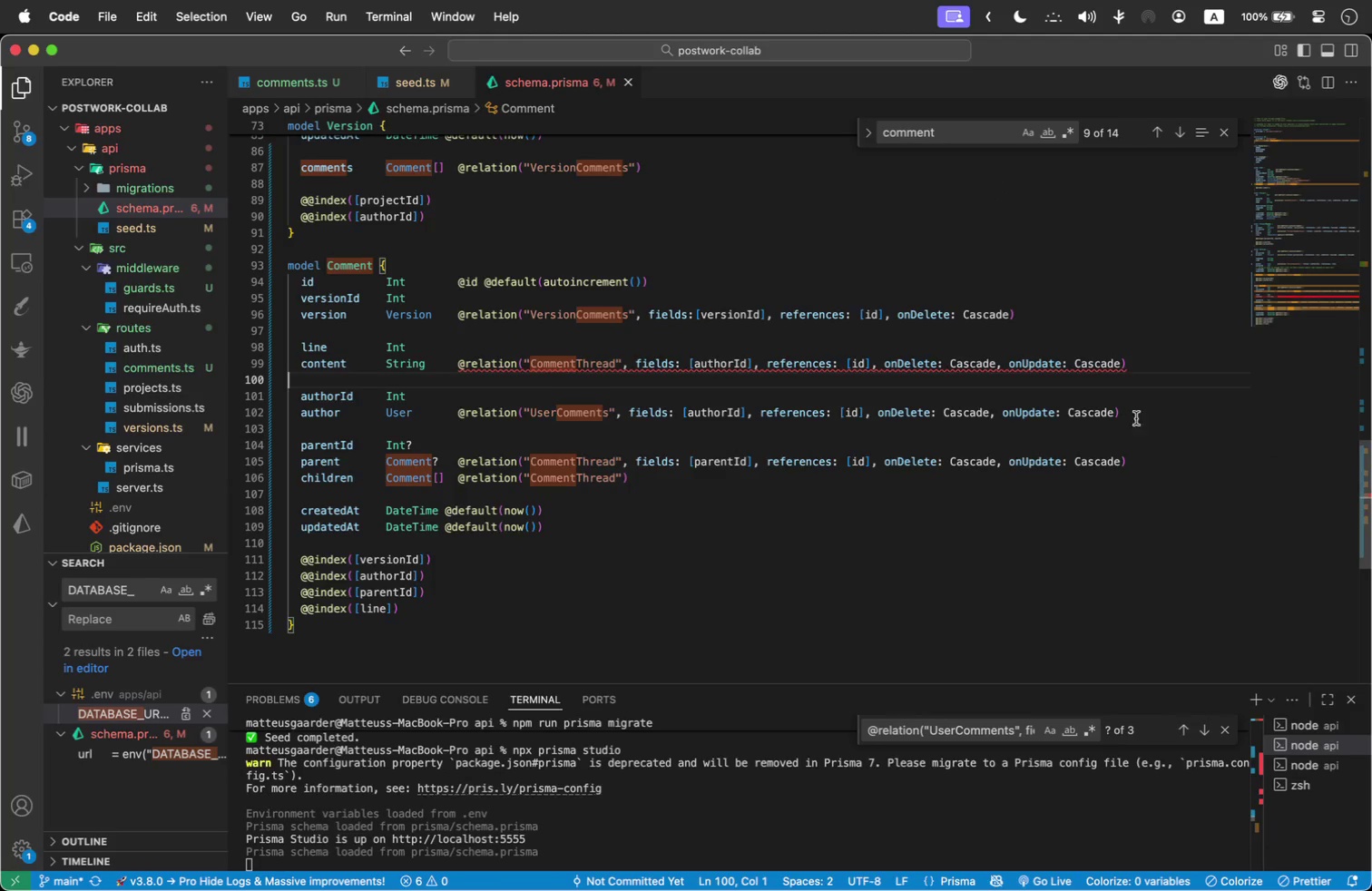 
left_click_drag(start_coordinate=[1134, 358], to_coordinate=[515, 359])
 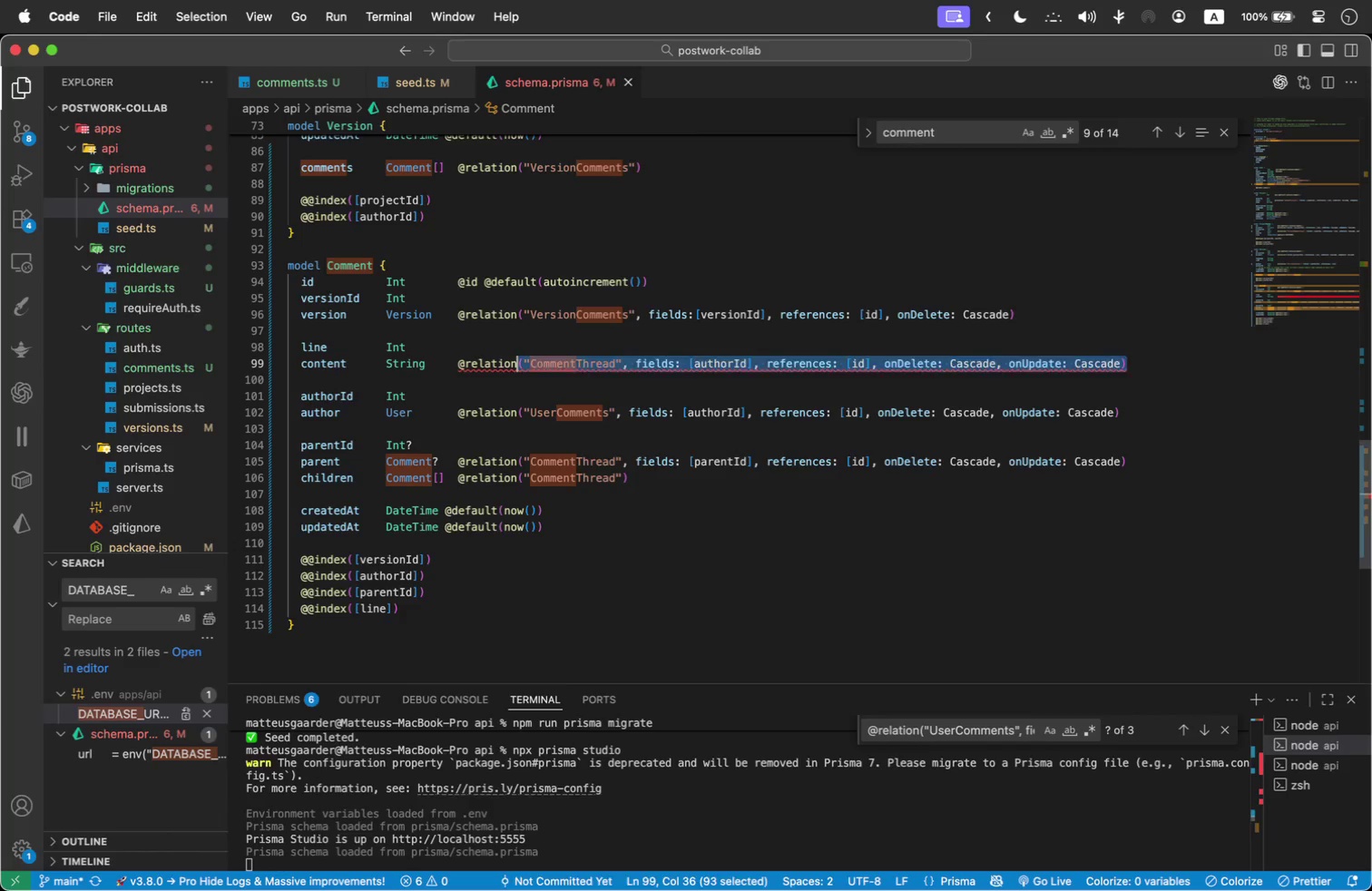 
key(Backspace)
 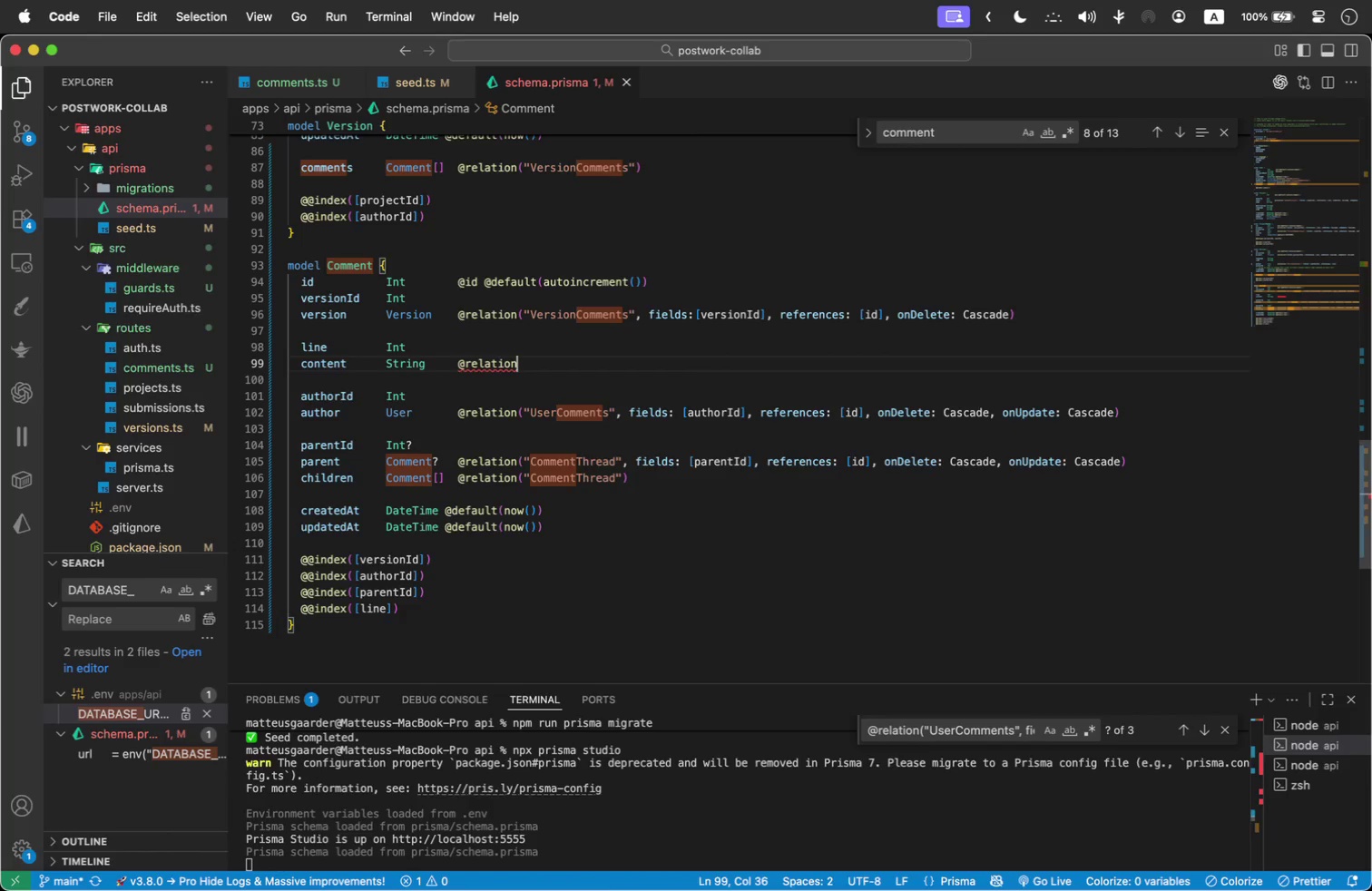 
key(Backspace)
 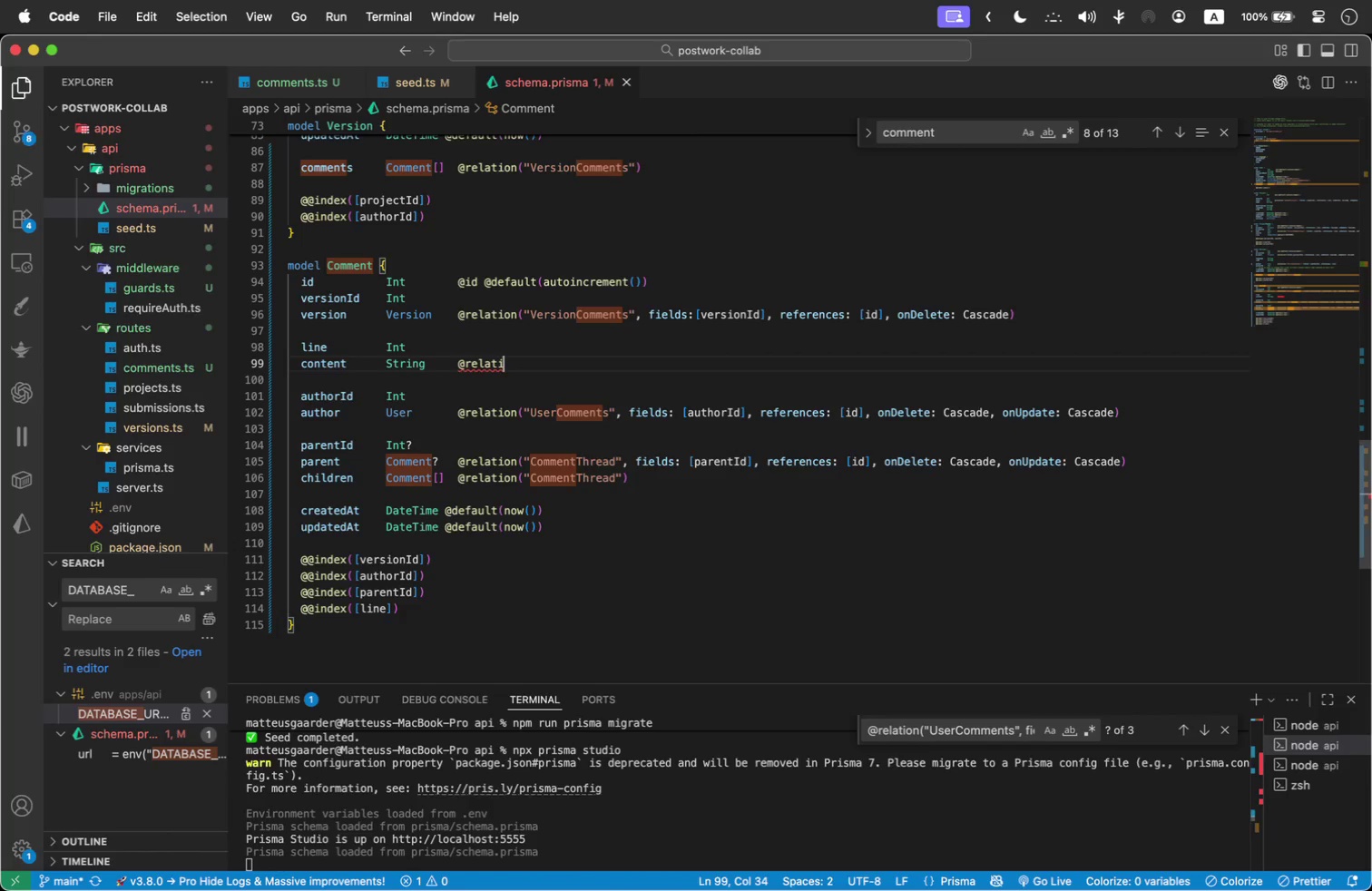 
key(Backspace)
 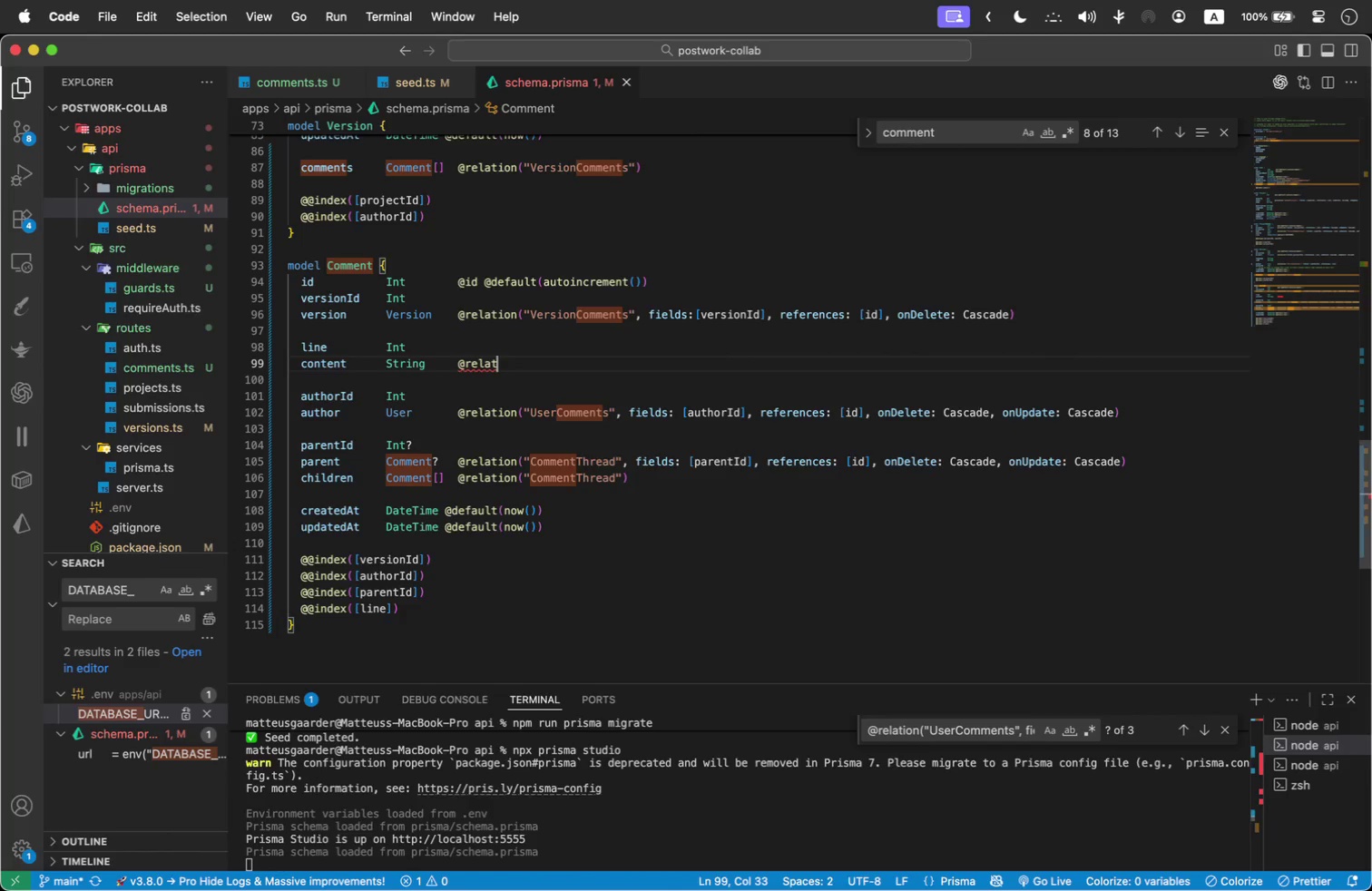 
key(Backspace)
 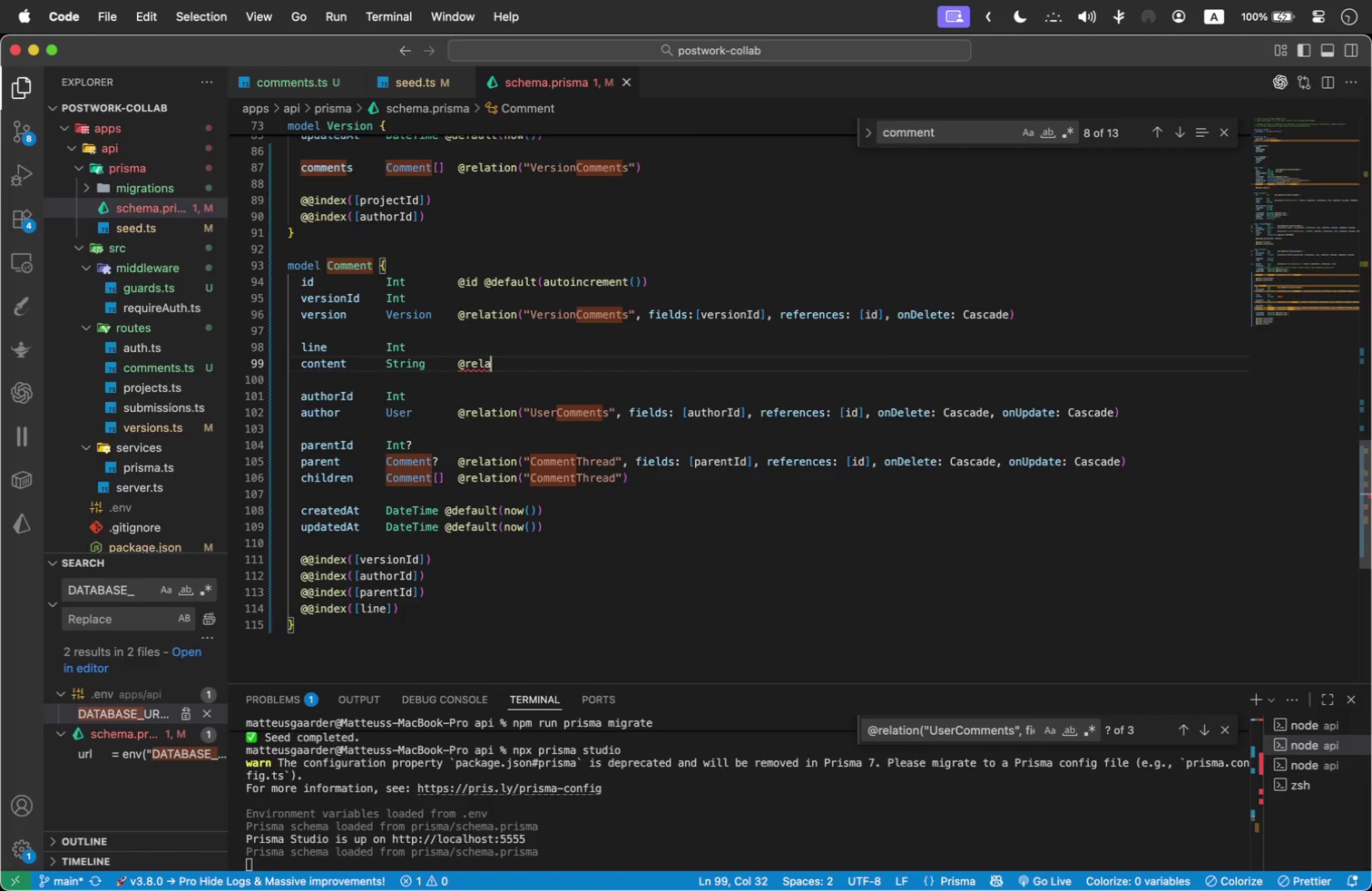 
key(Backspace)
 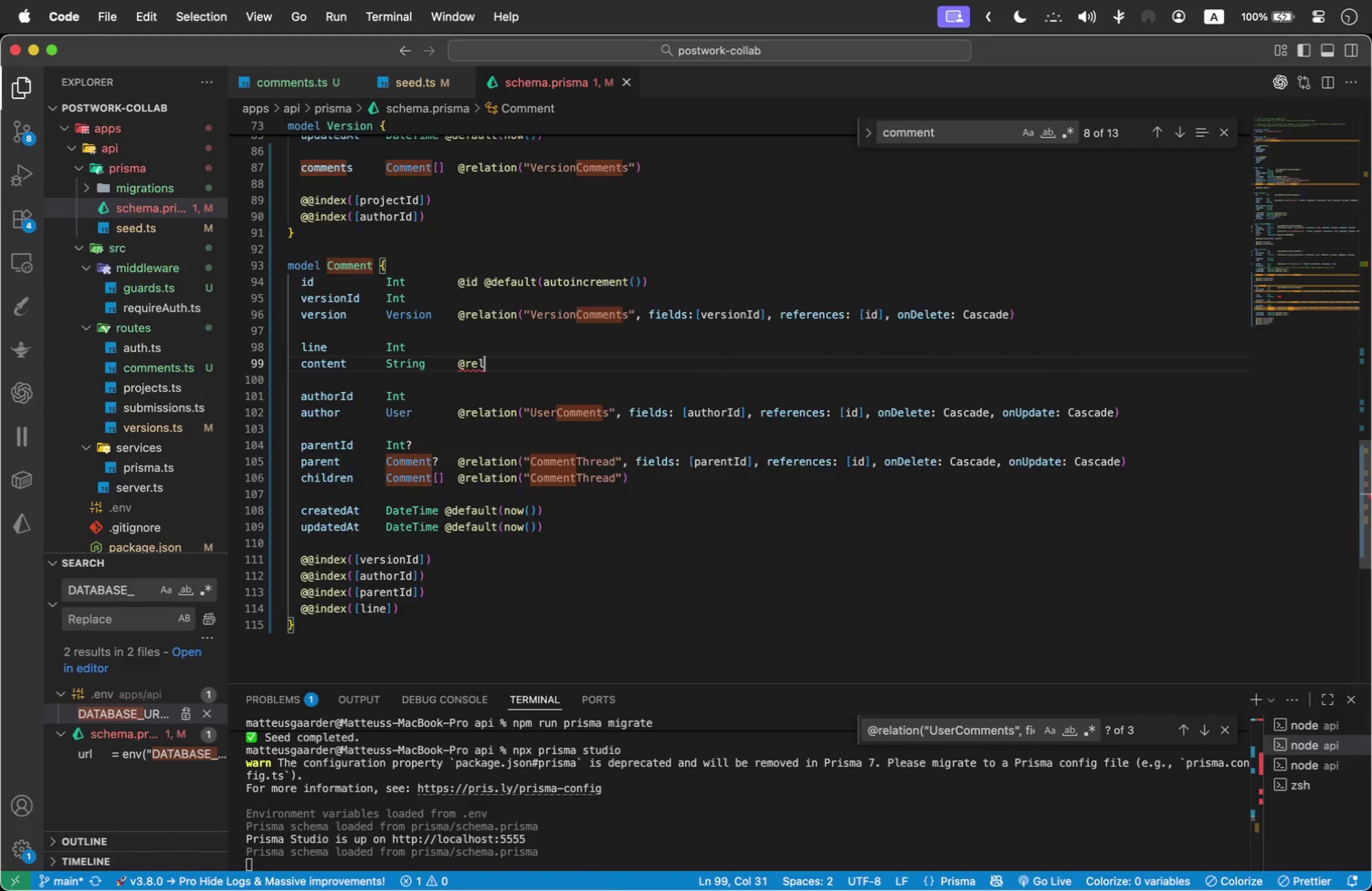 
key(Backspace)
 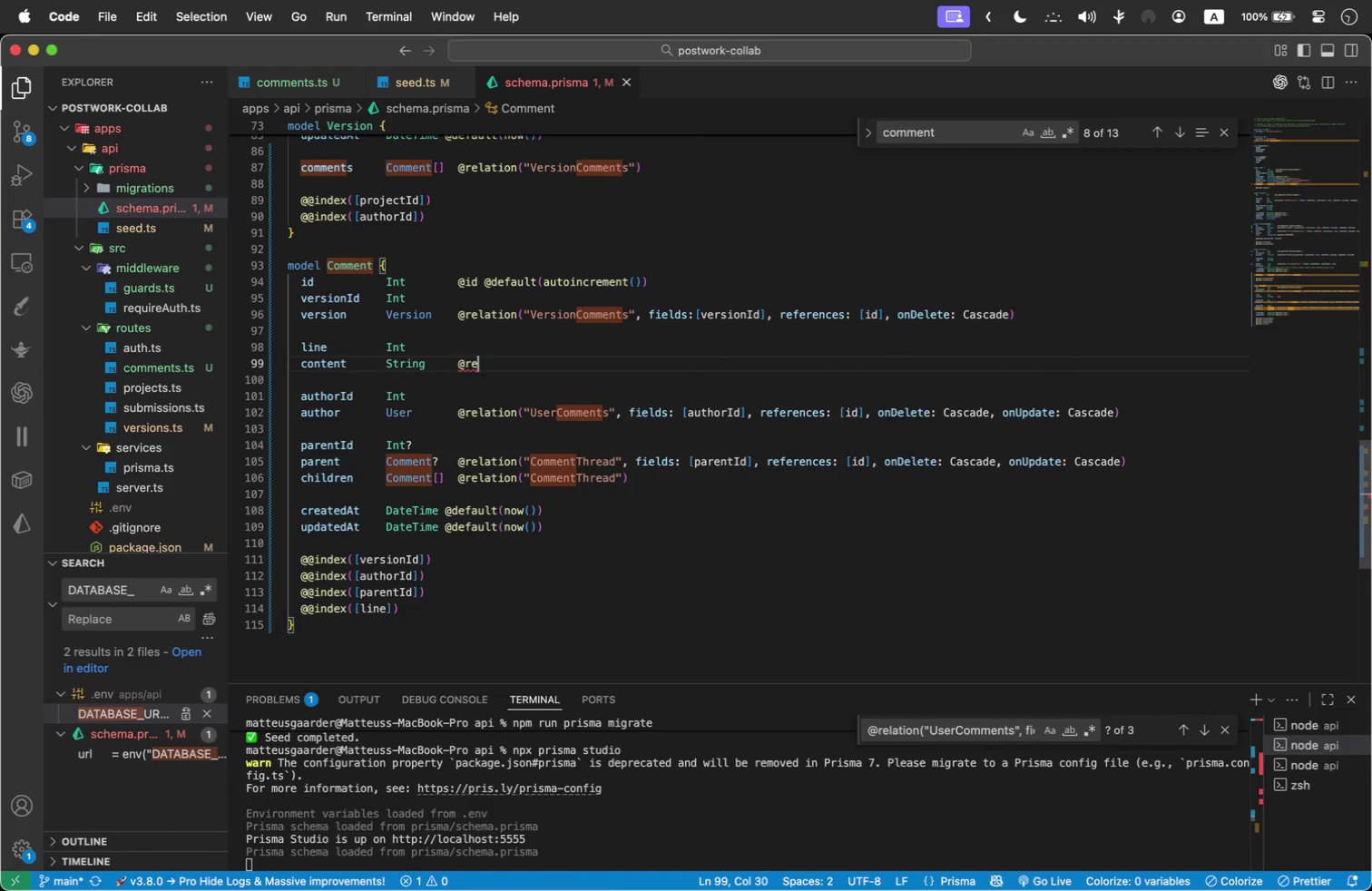 
key(Backspace)
 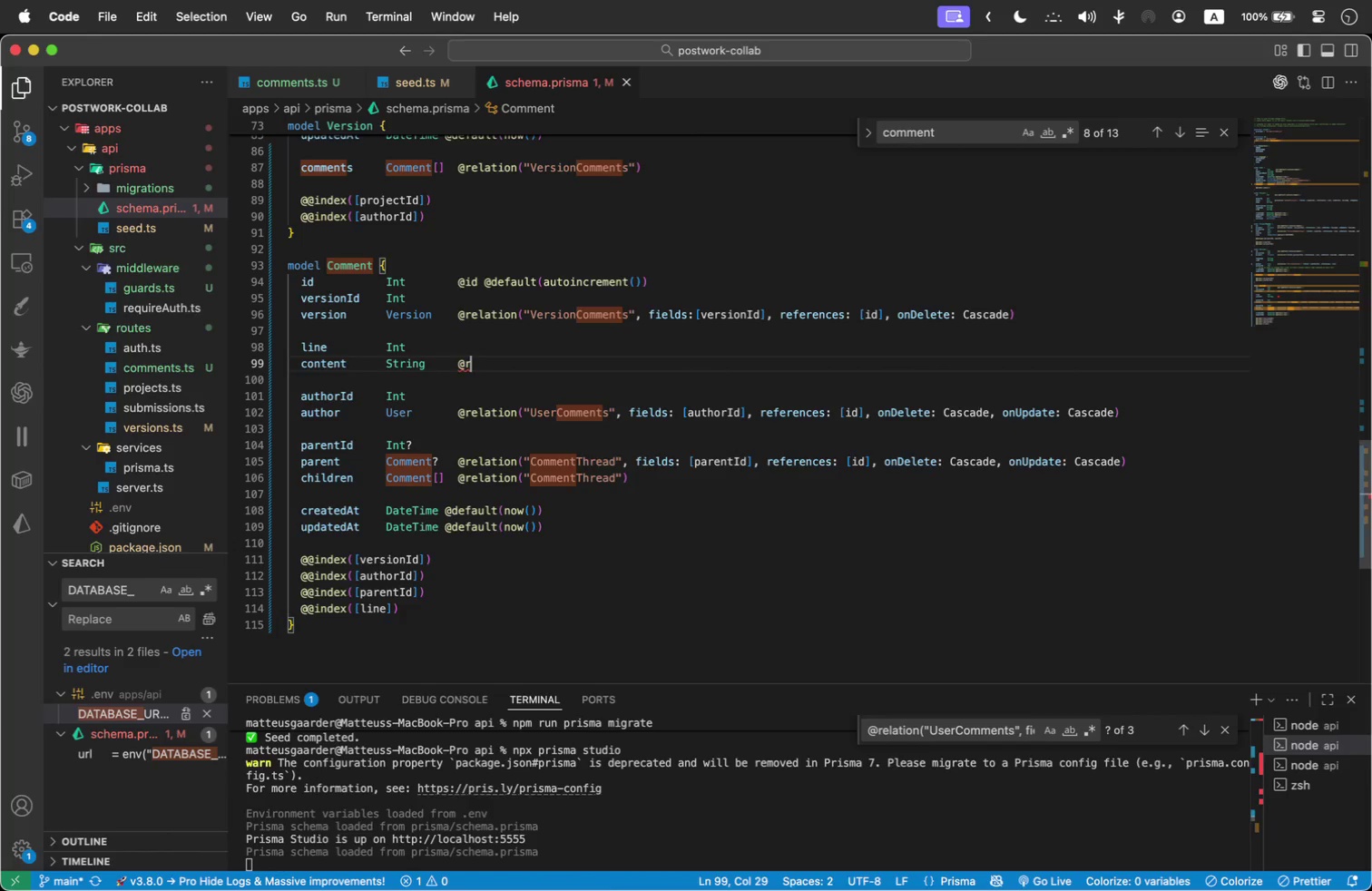 
key(Backspace)
 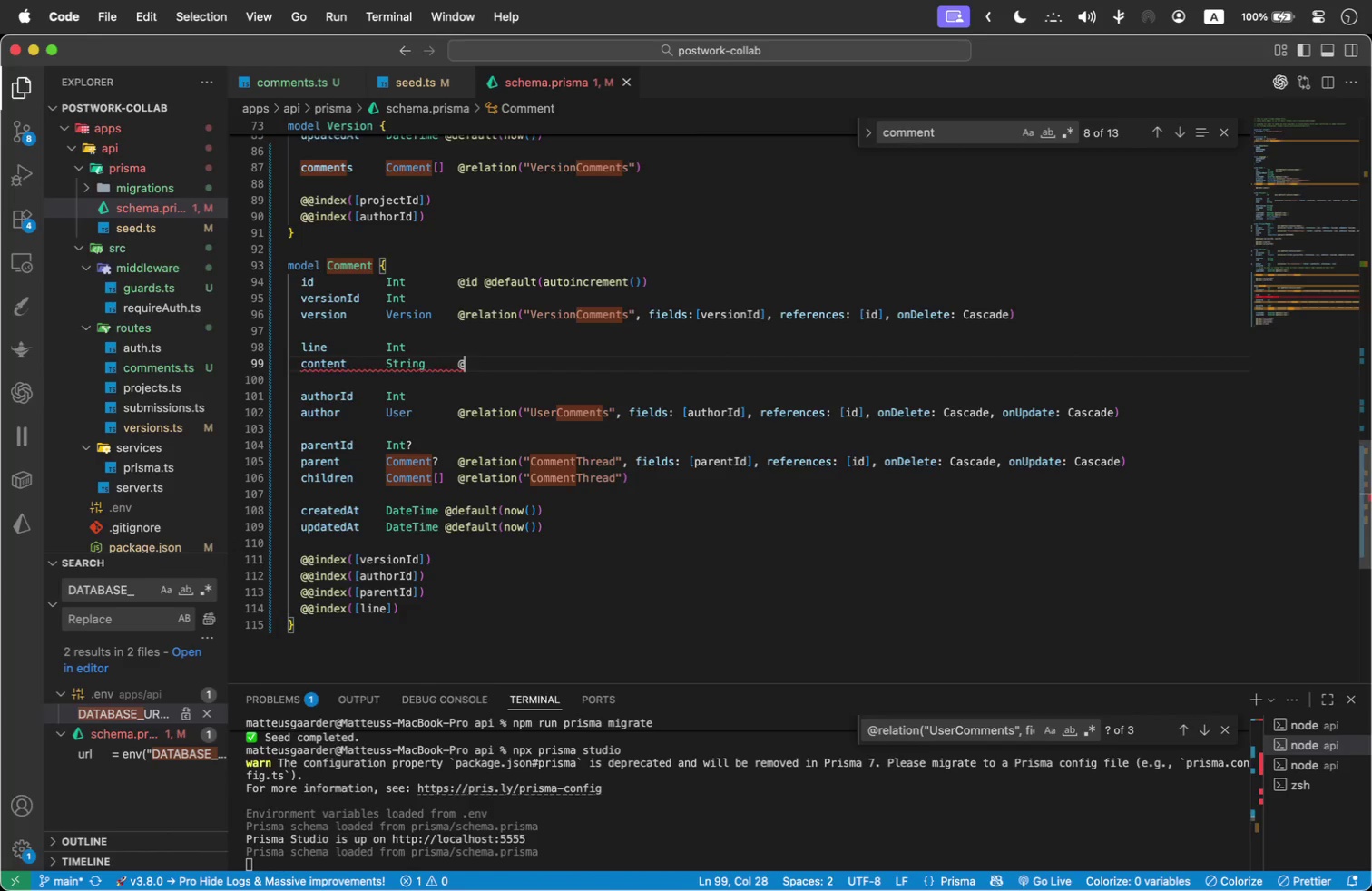 
key(Backspace)
 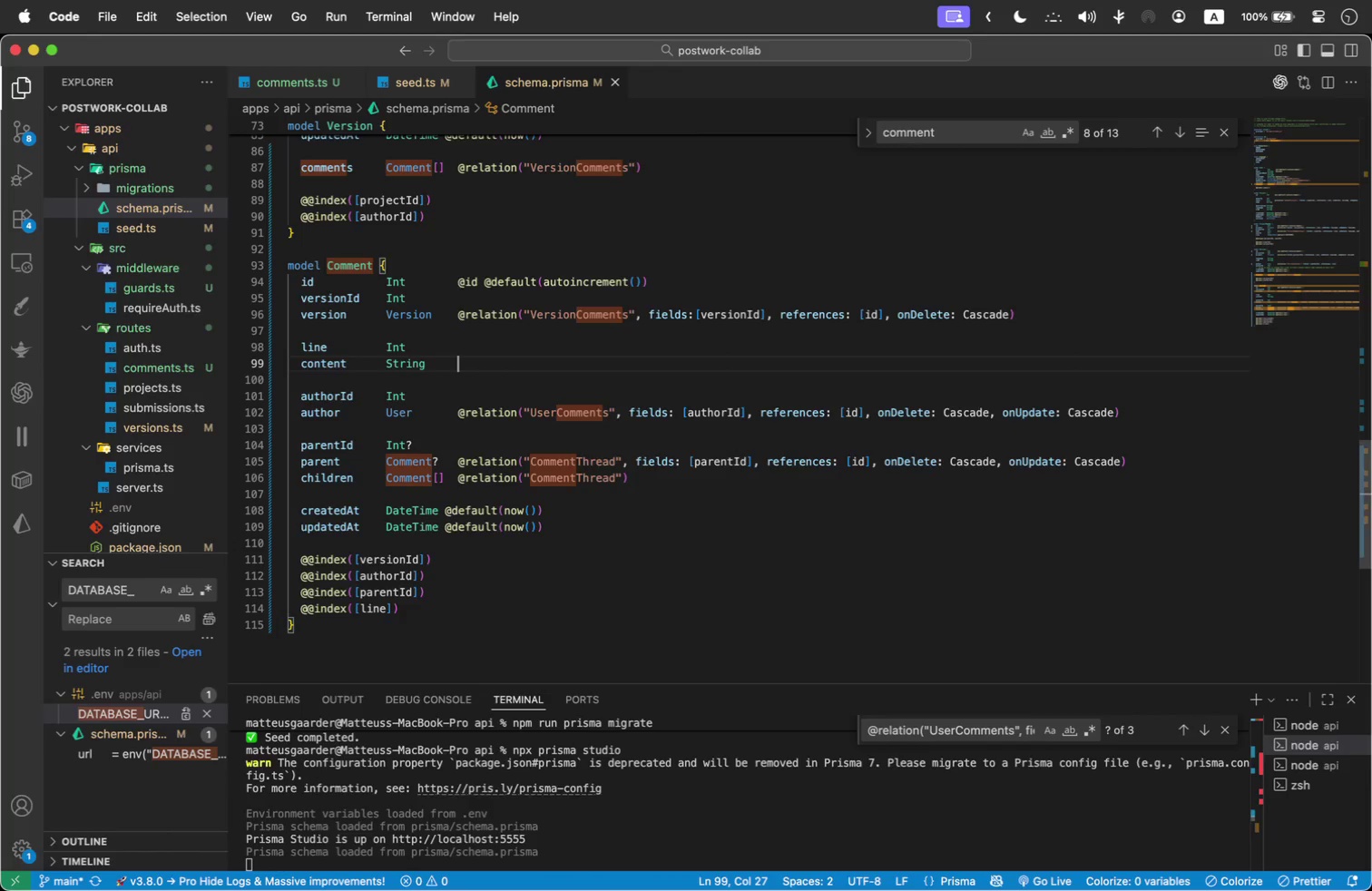 
key(Backspace)
 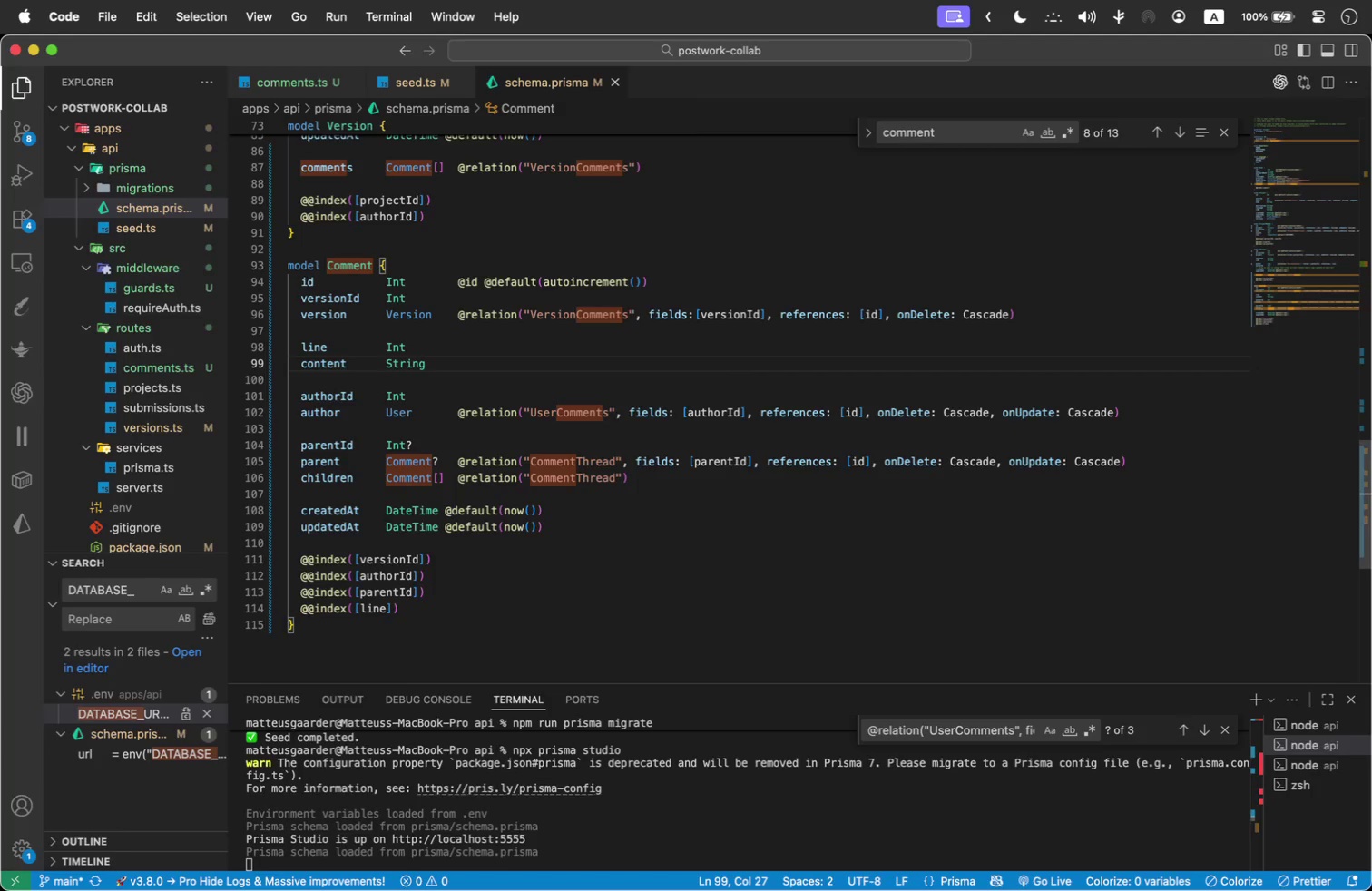 
wait(8.5)
 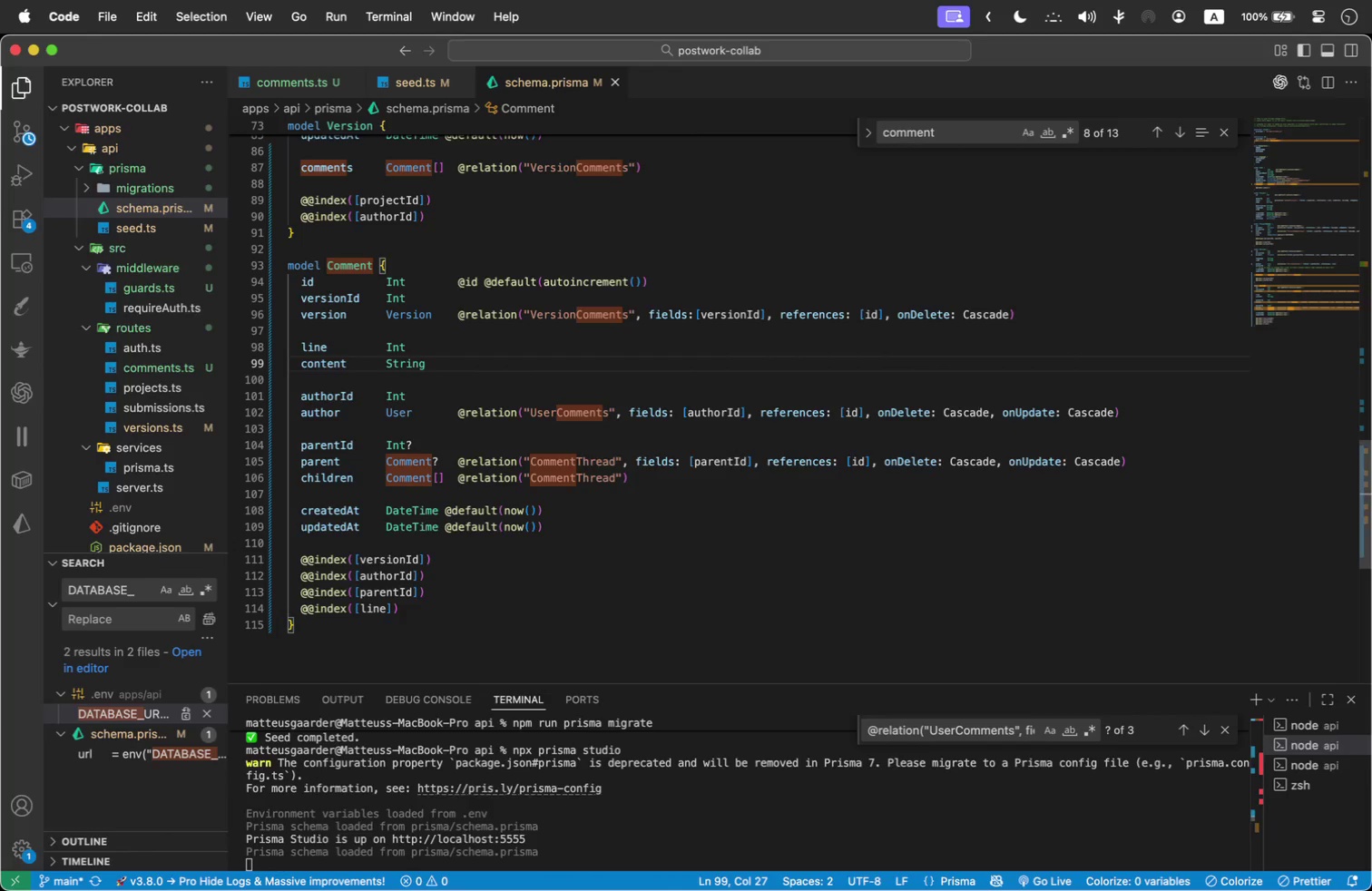 
key(Meta+Tab)
 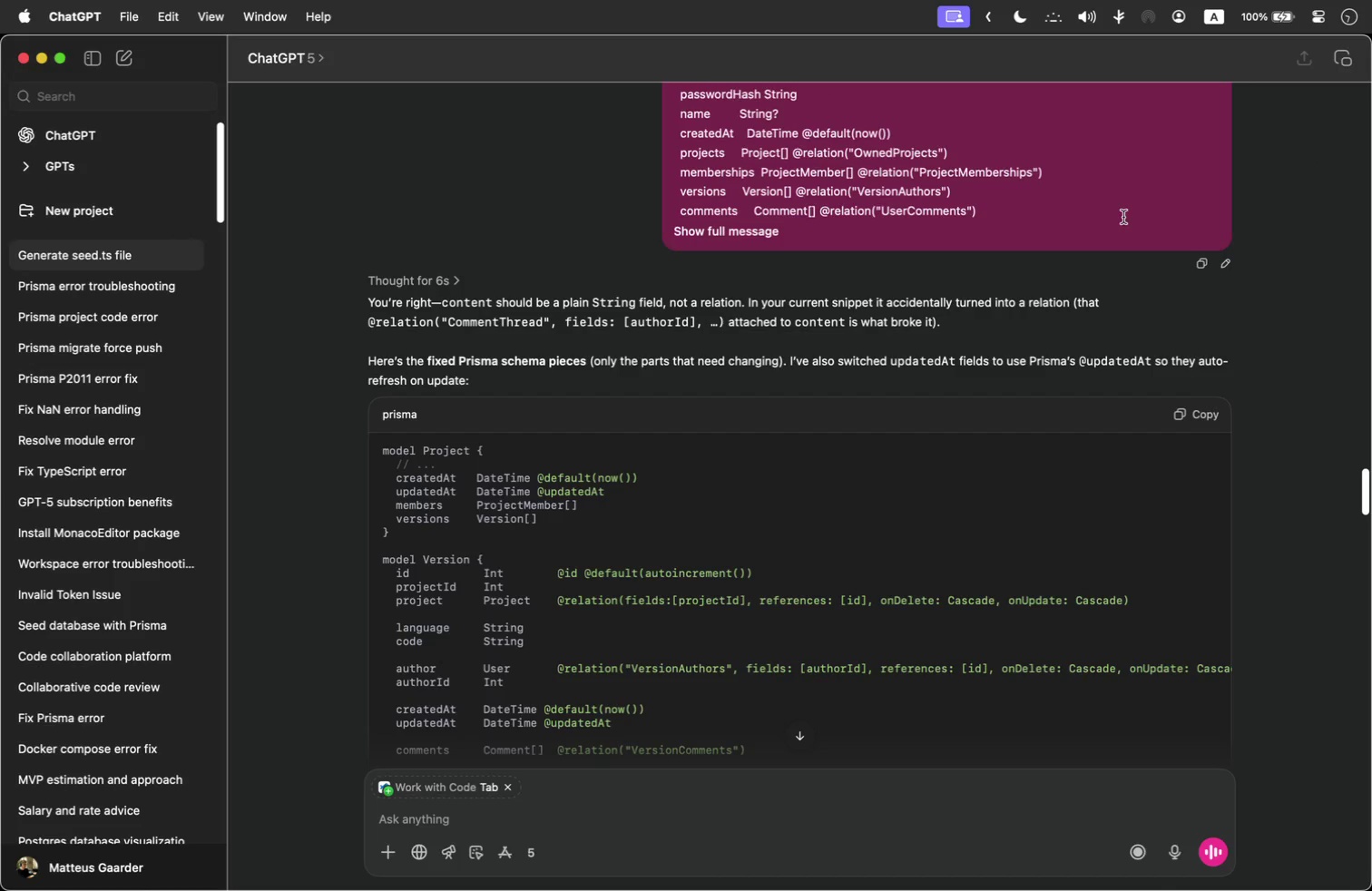 
wait(9.24)
 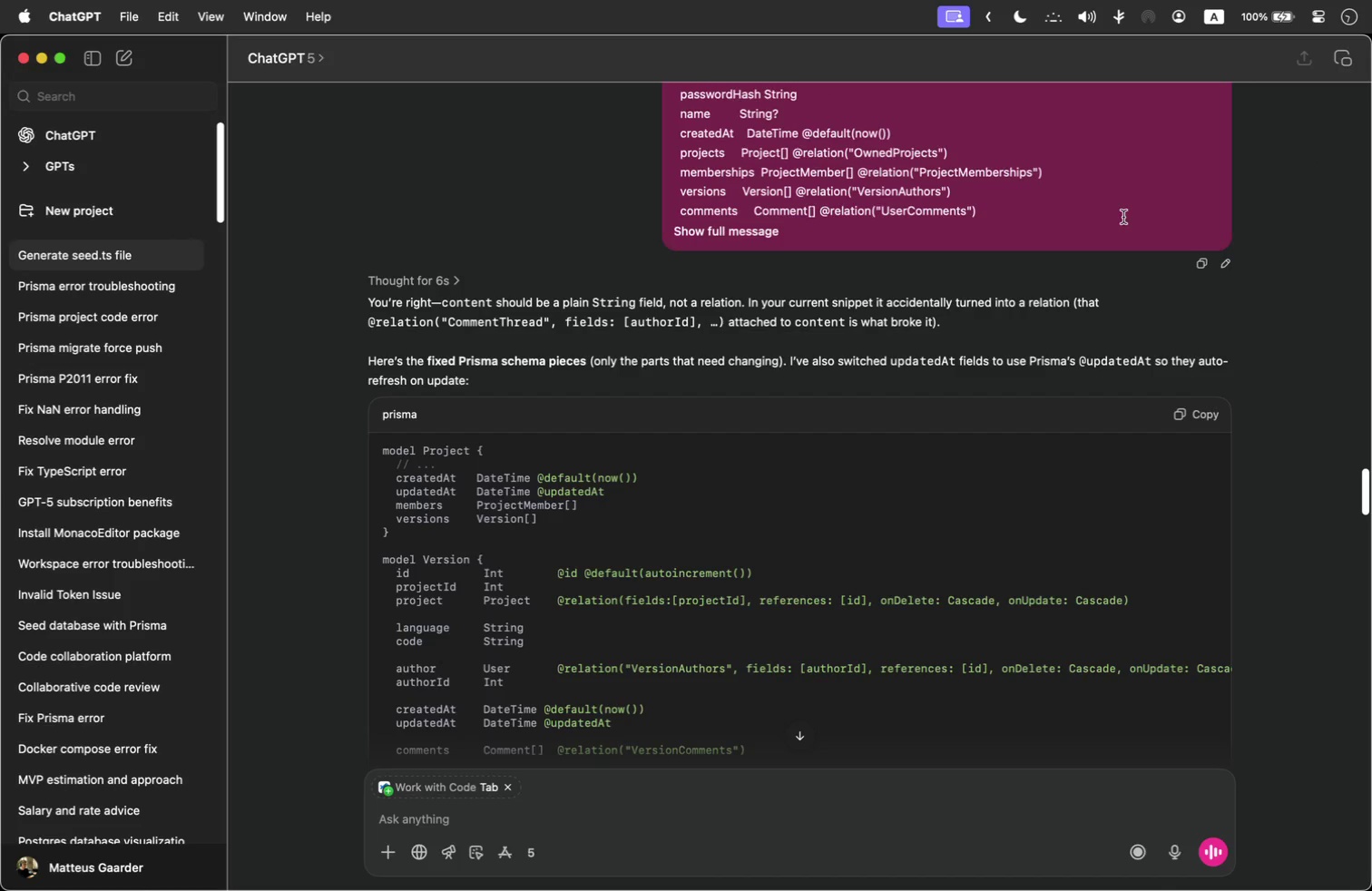 
scroll: coordinate [638, 560], scroll_direction: down, amount: 68.0
 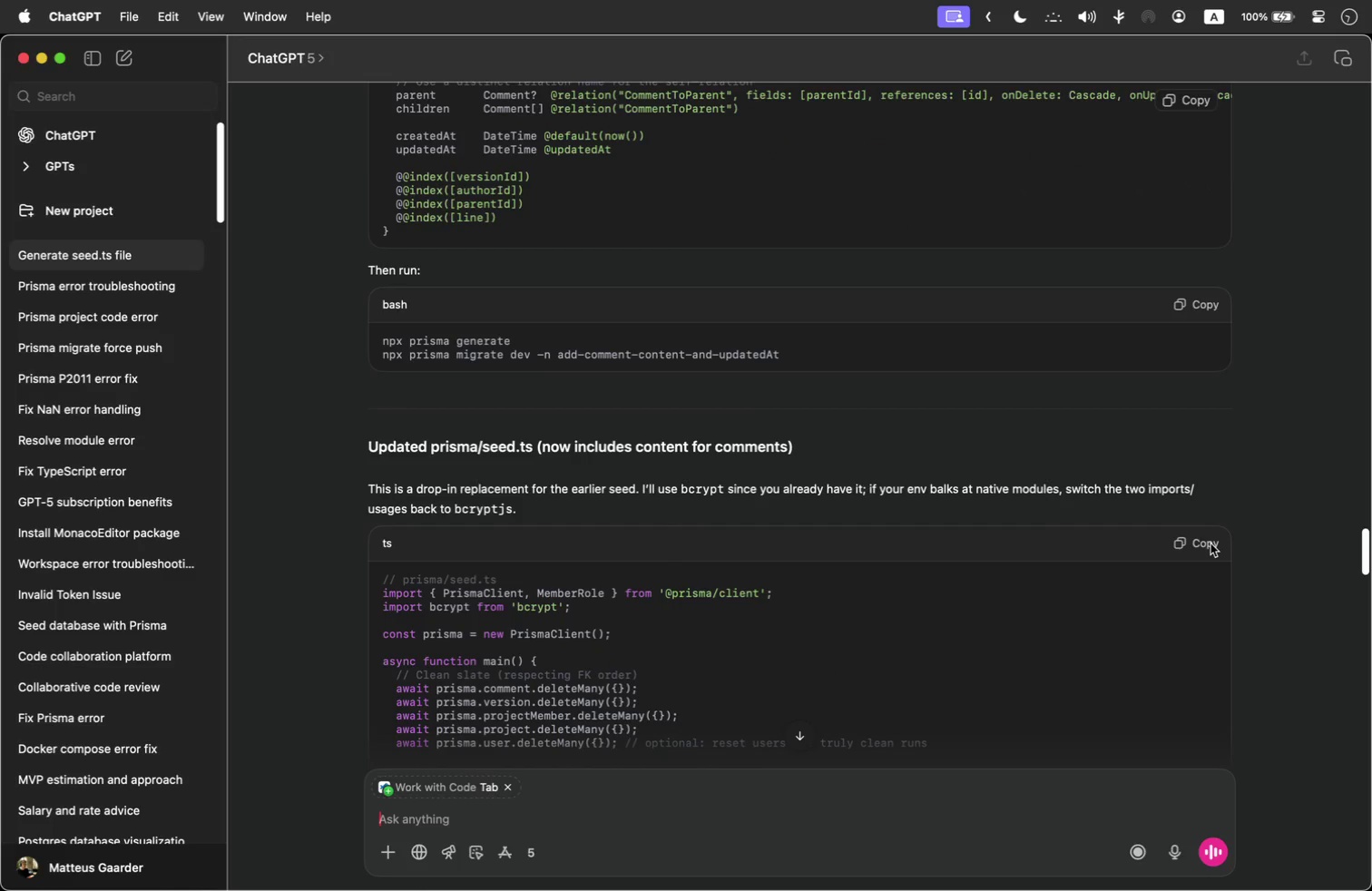 
left_click([1210, 543])
 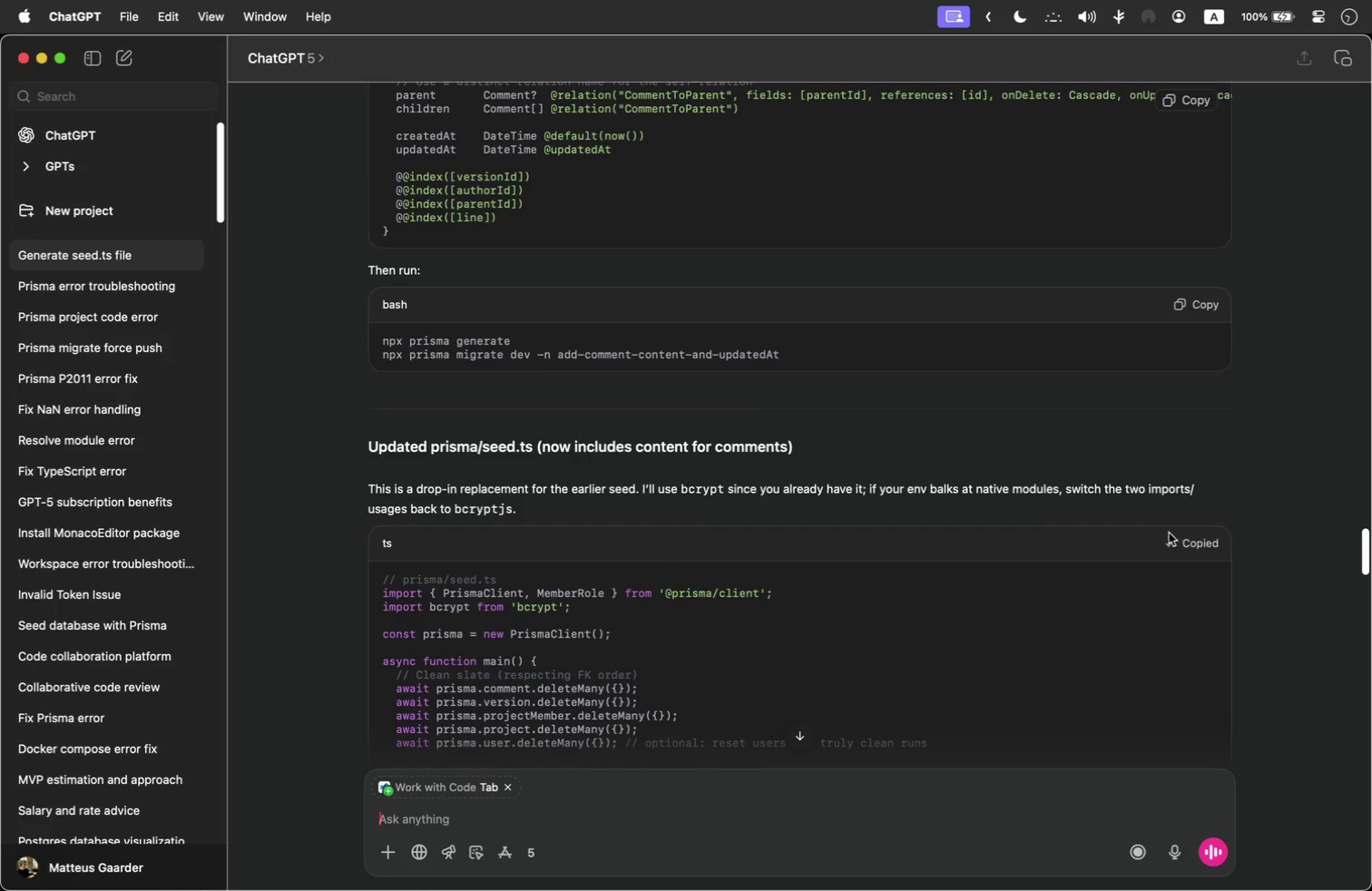 
key(Meta+Tab)
 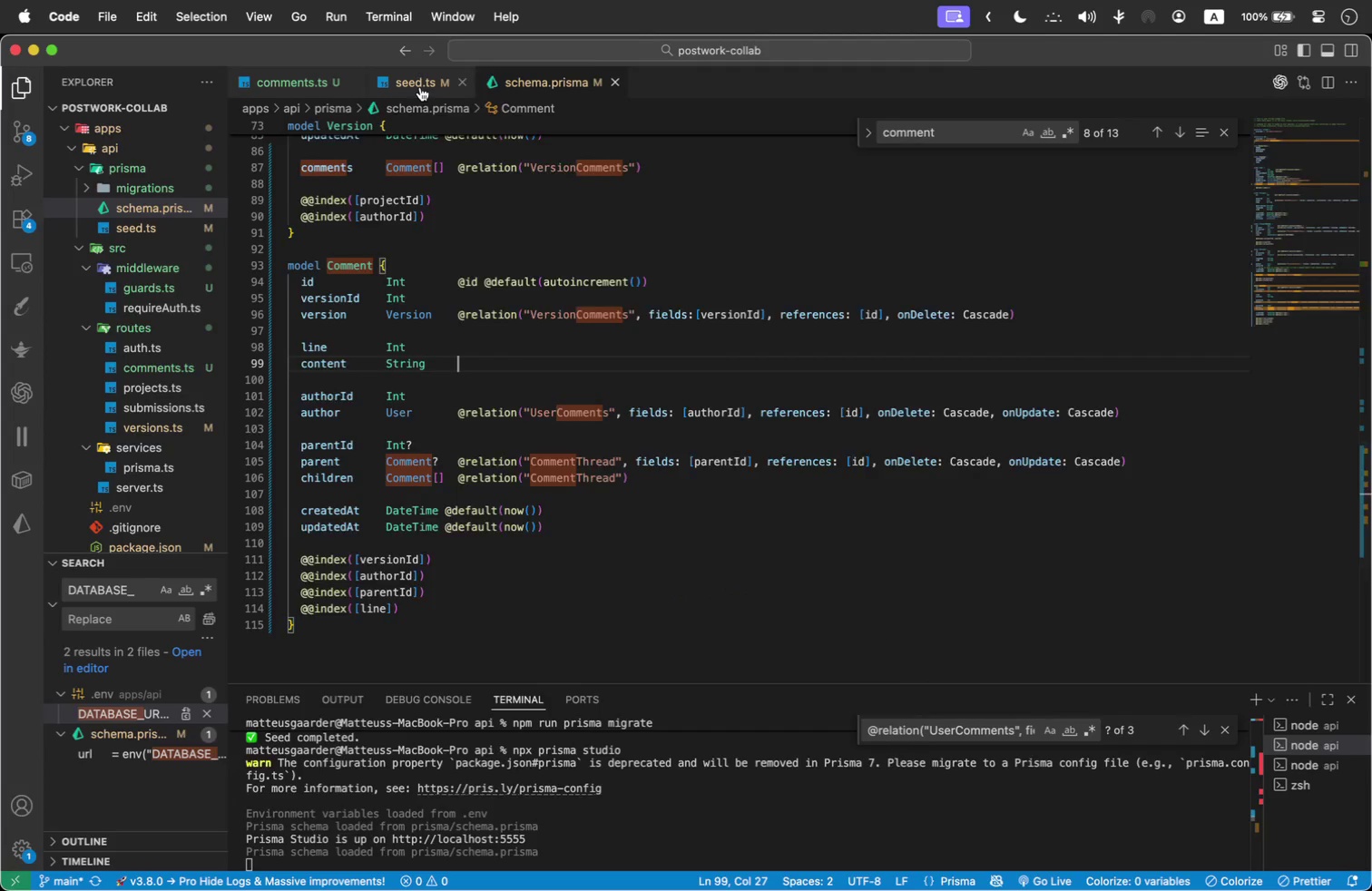 
double_click([864, 307])
 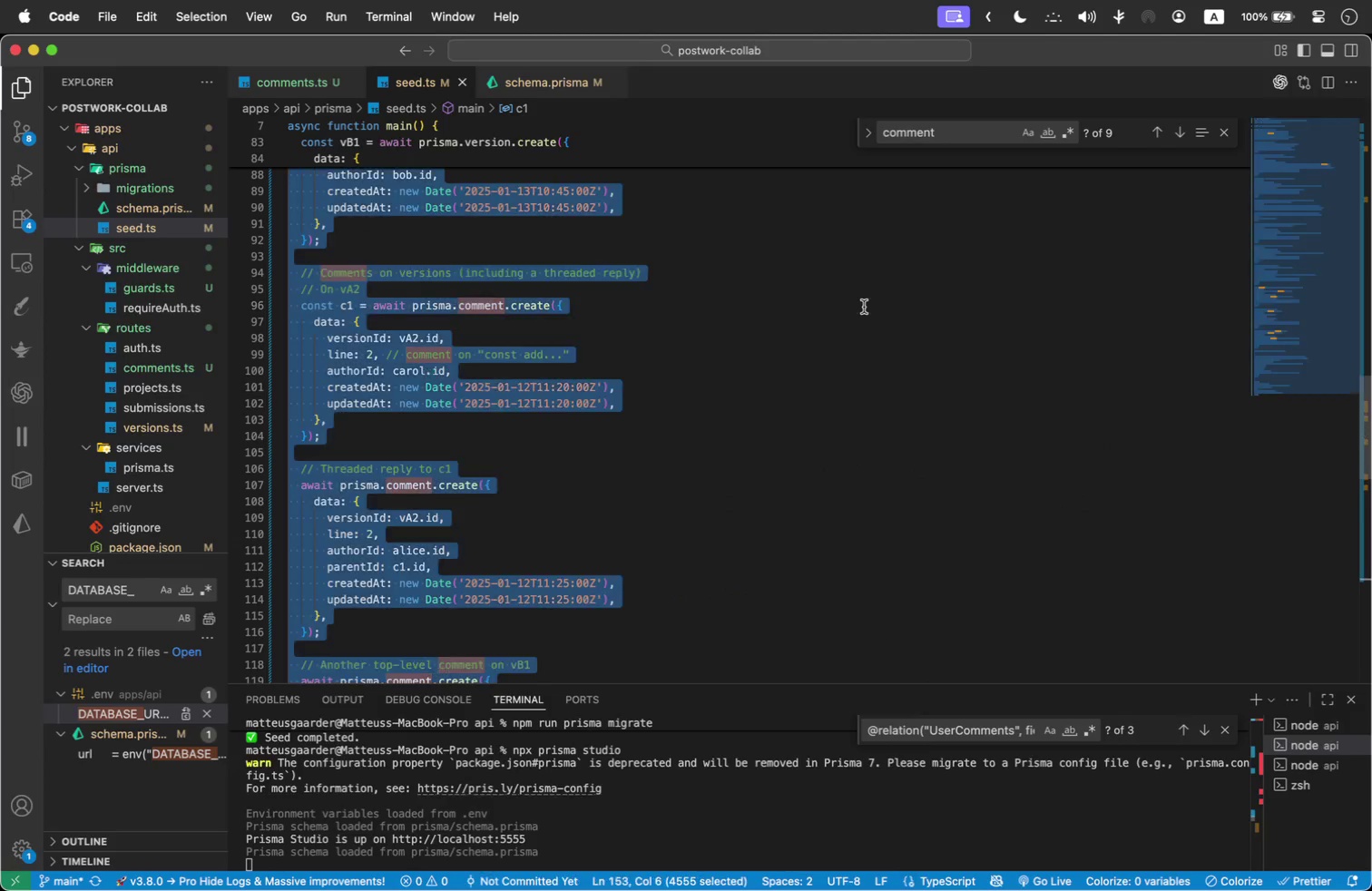 
key(Meta+A)
 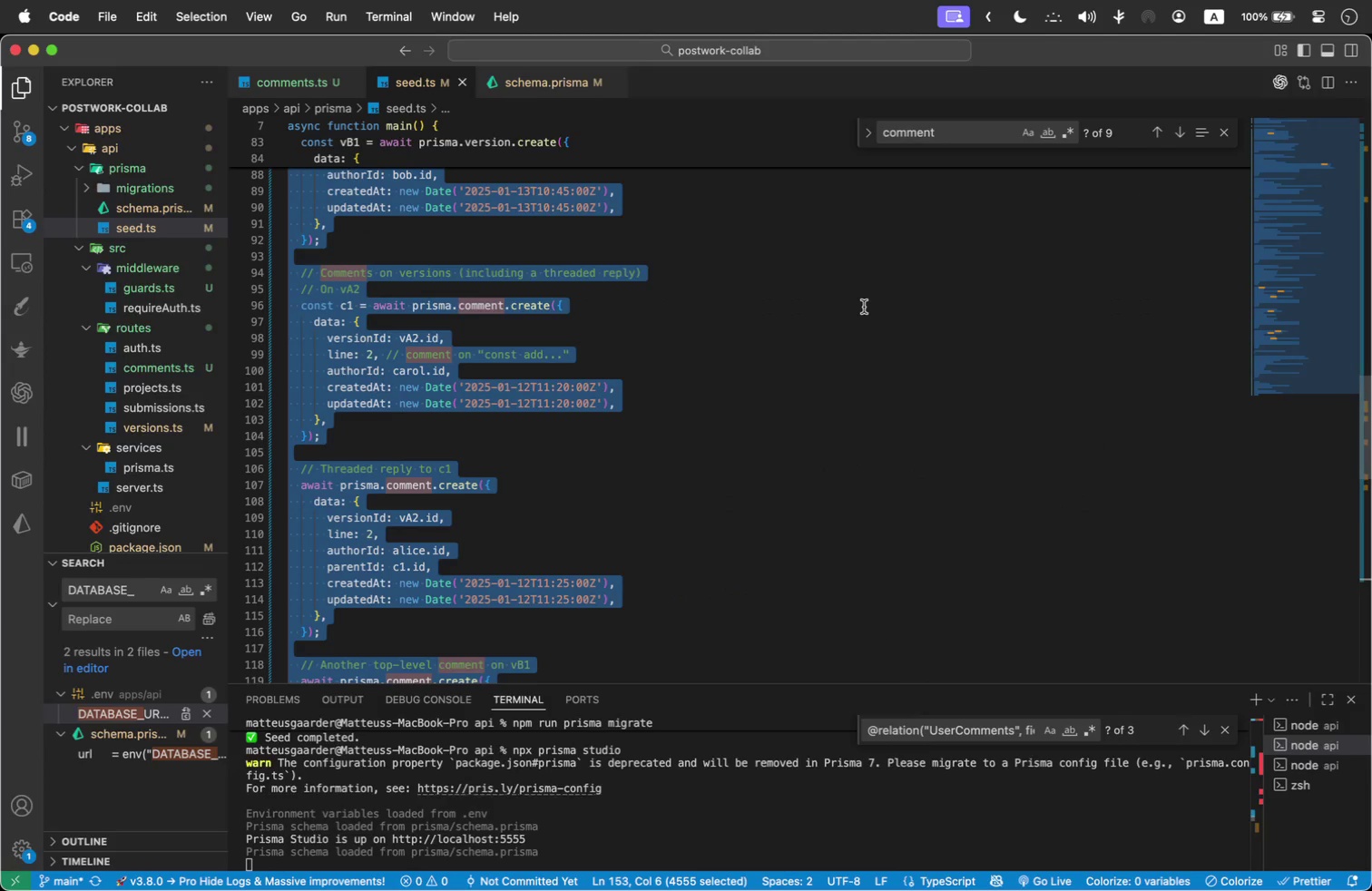 
key(Meta+C)
 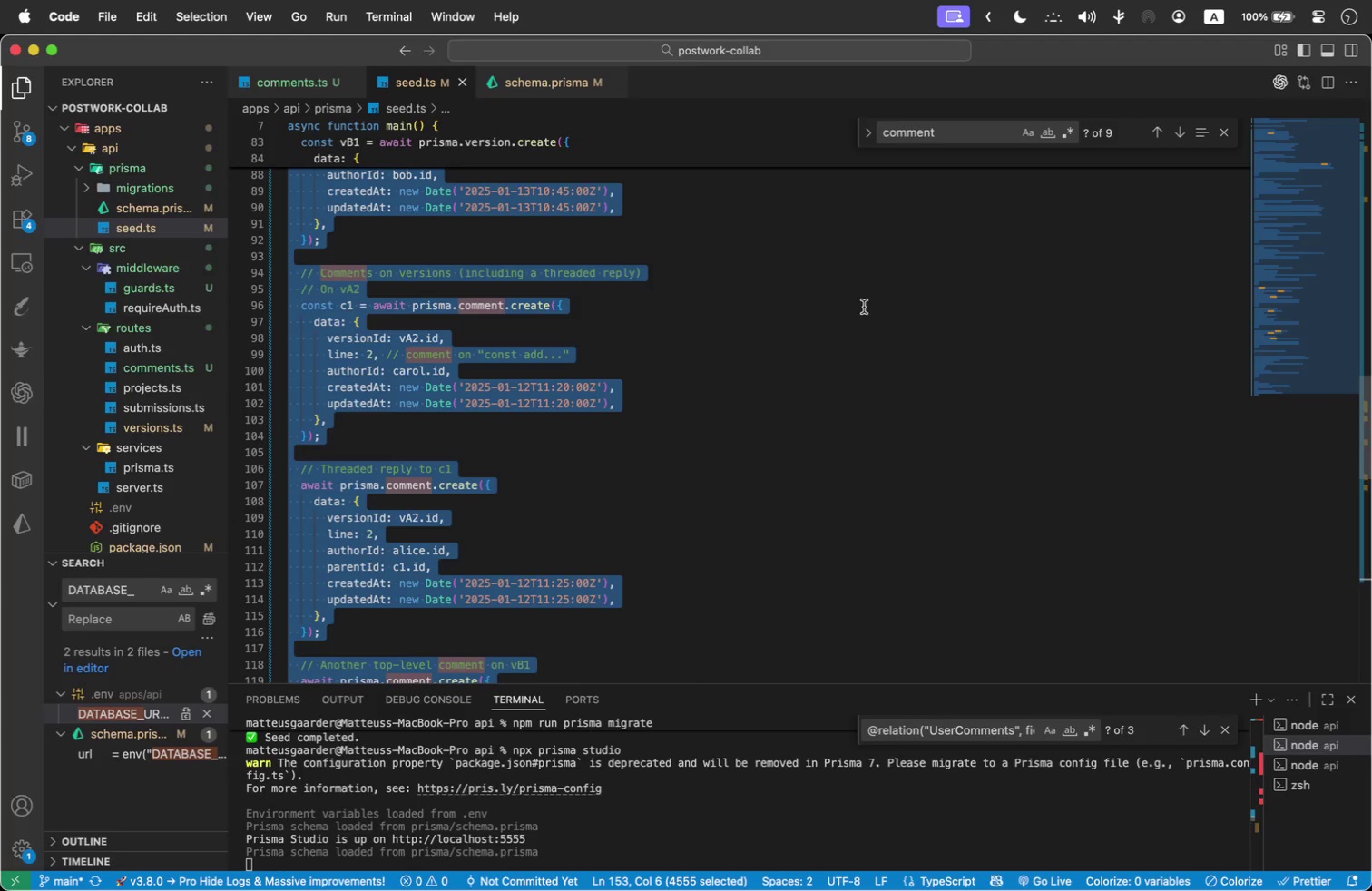 
key(Meta+Tab)
 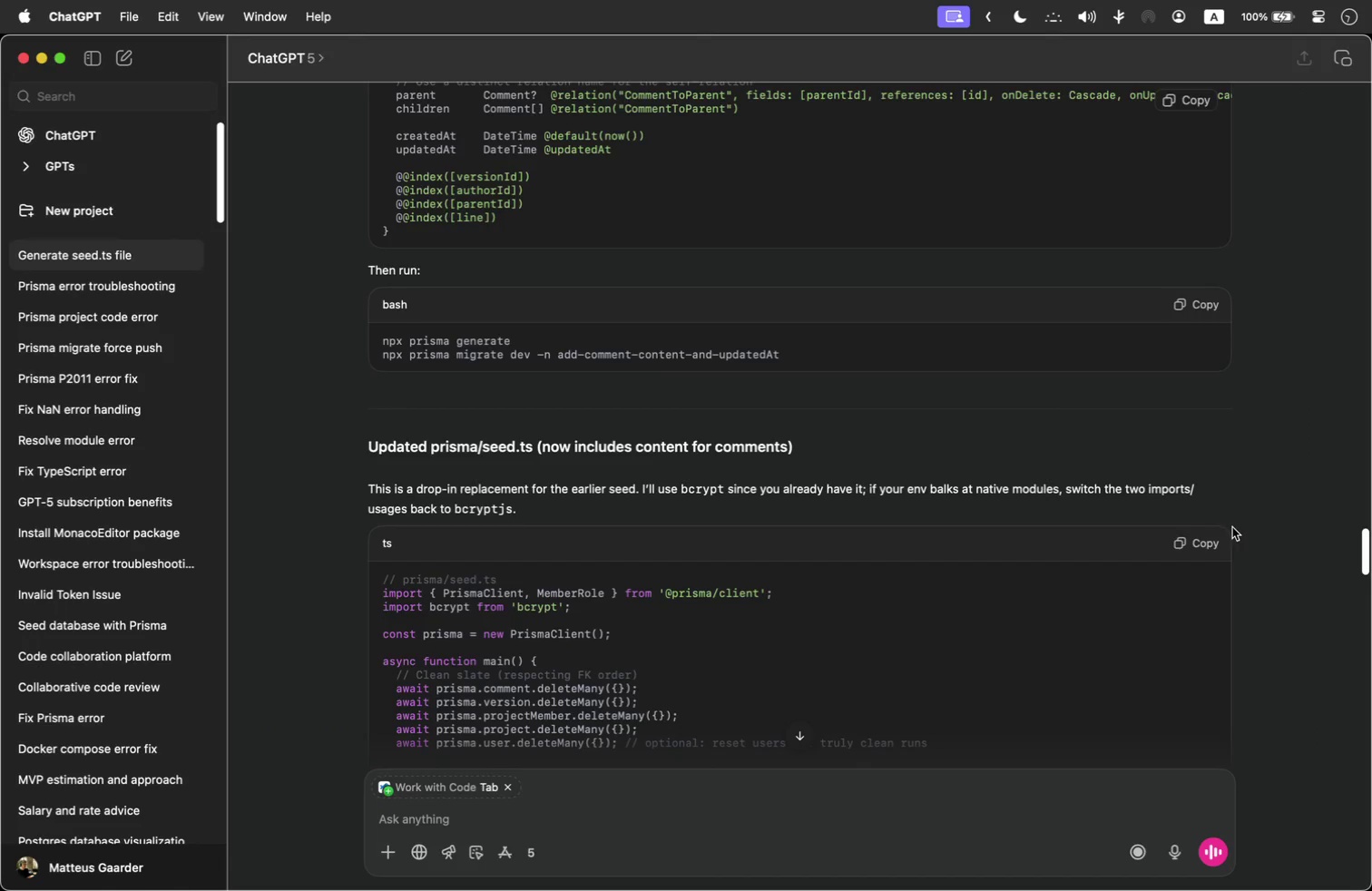 
left_click([1213, 544])
 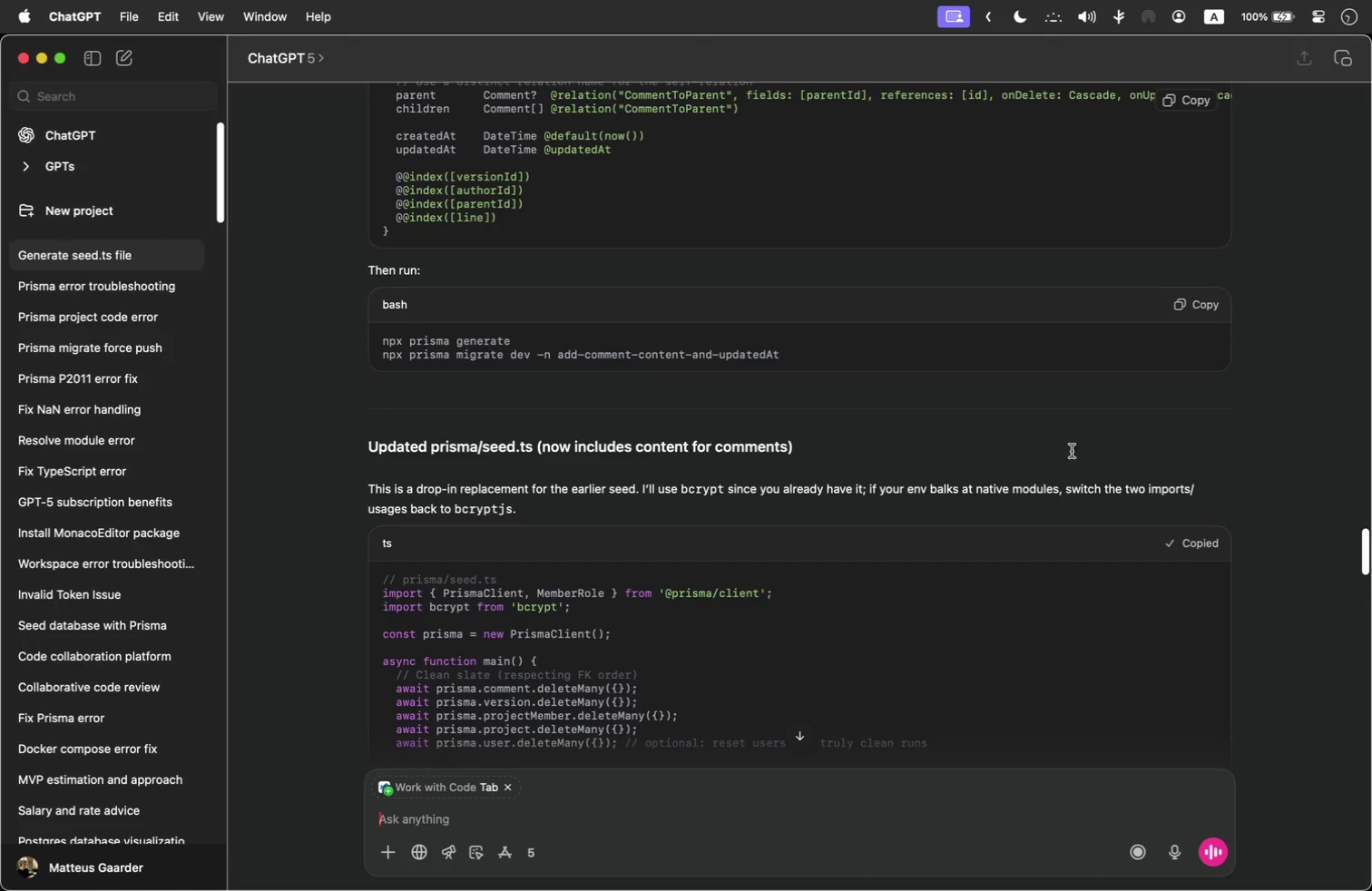 
key(Meta+Tab)
 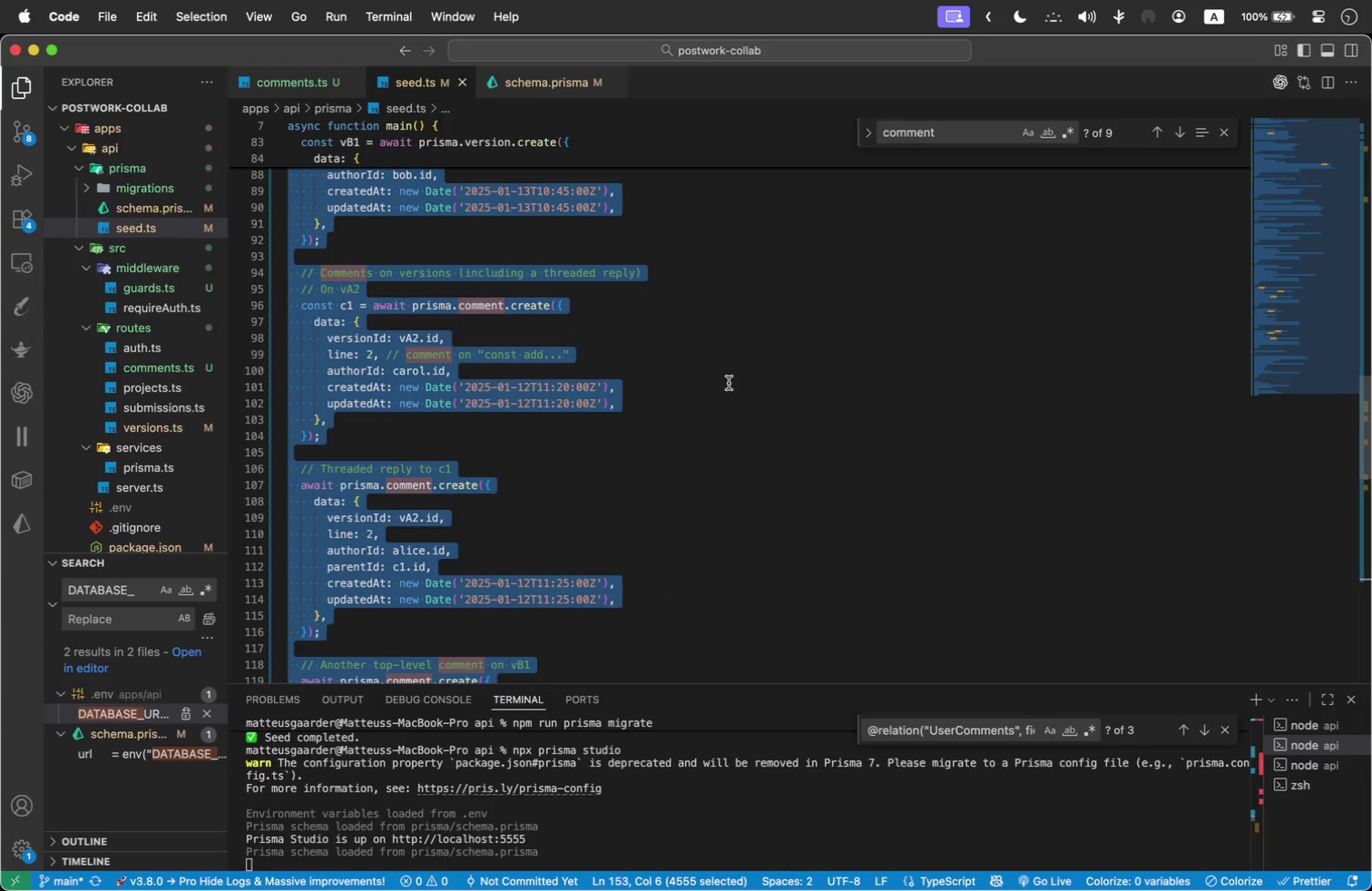 
left_click([729, 383])
 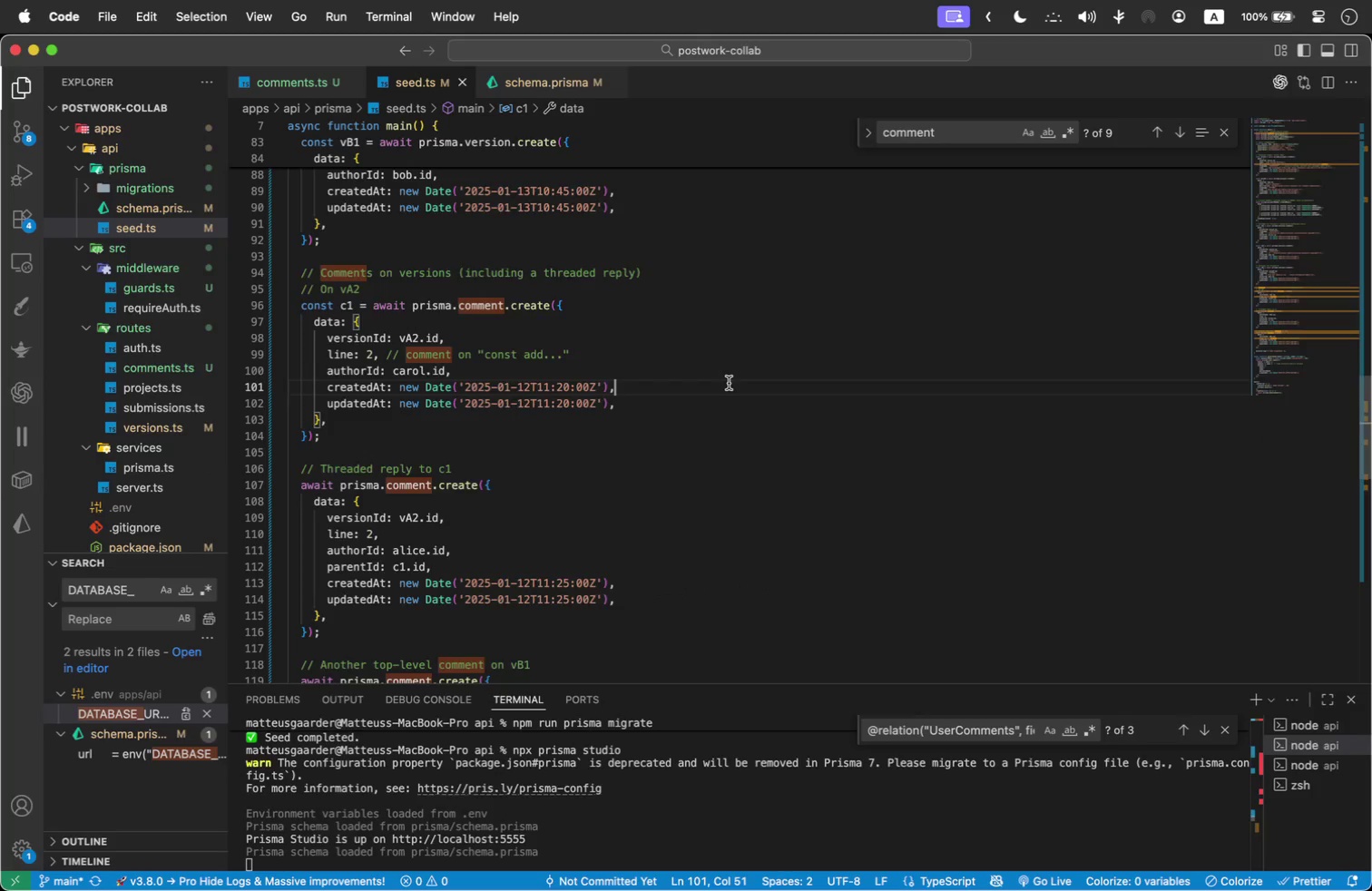 
key(Meta+A)
 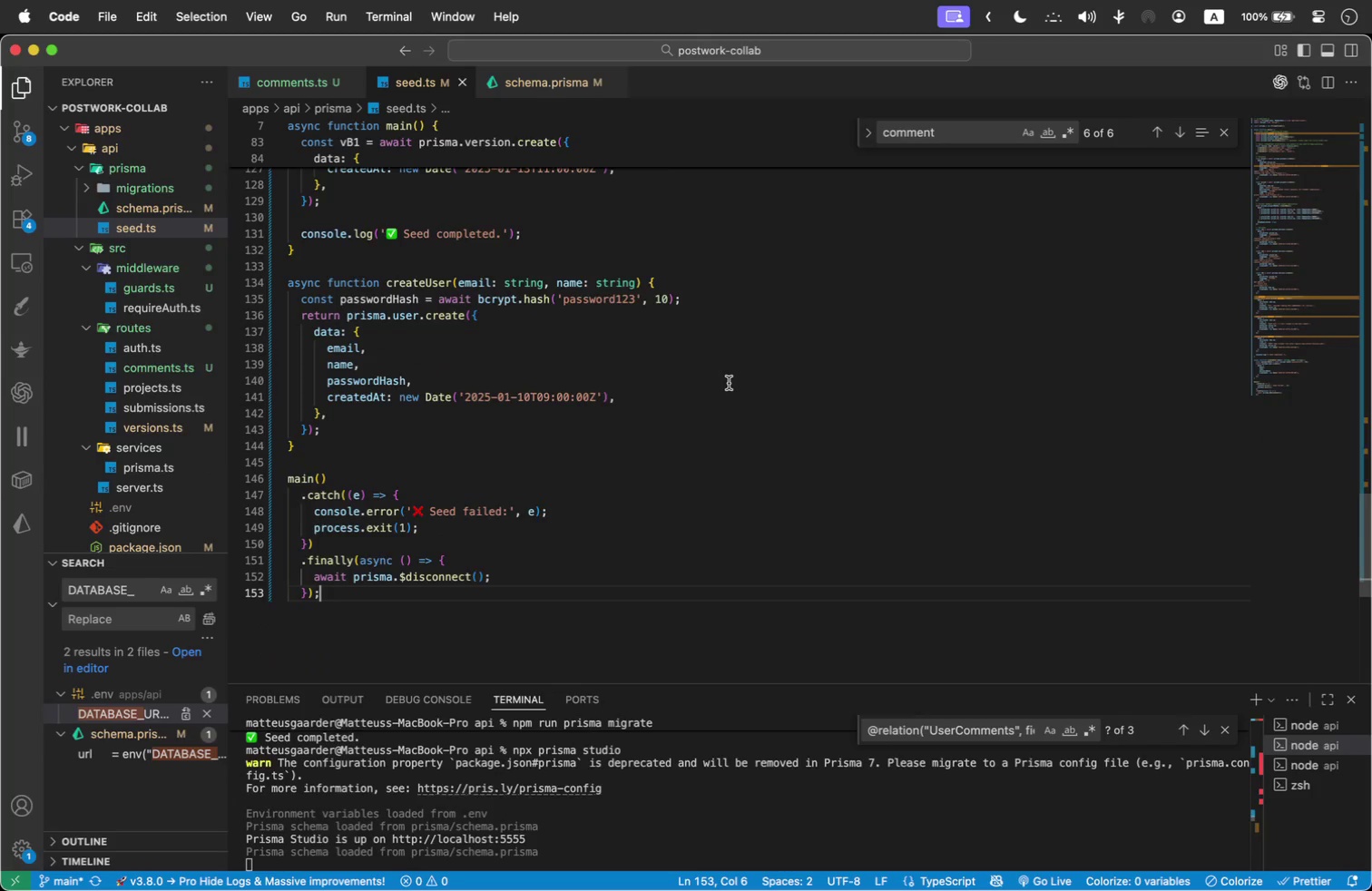 
key(Meta+V)
 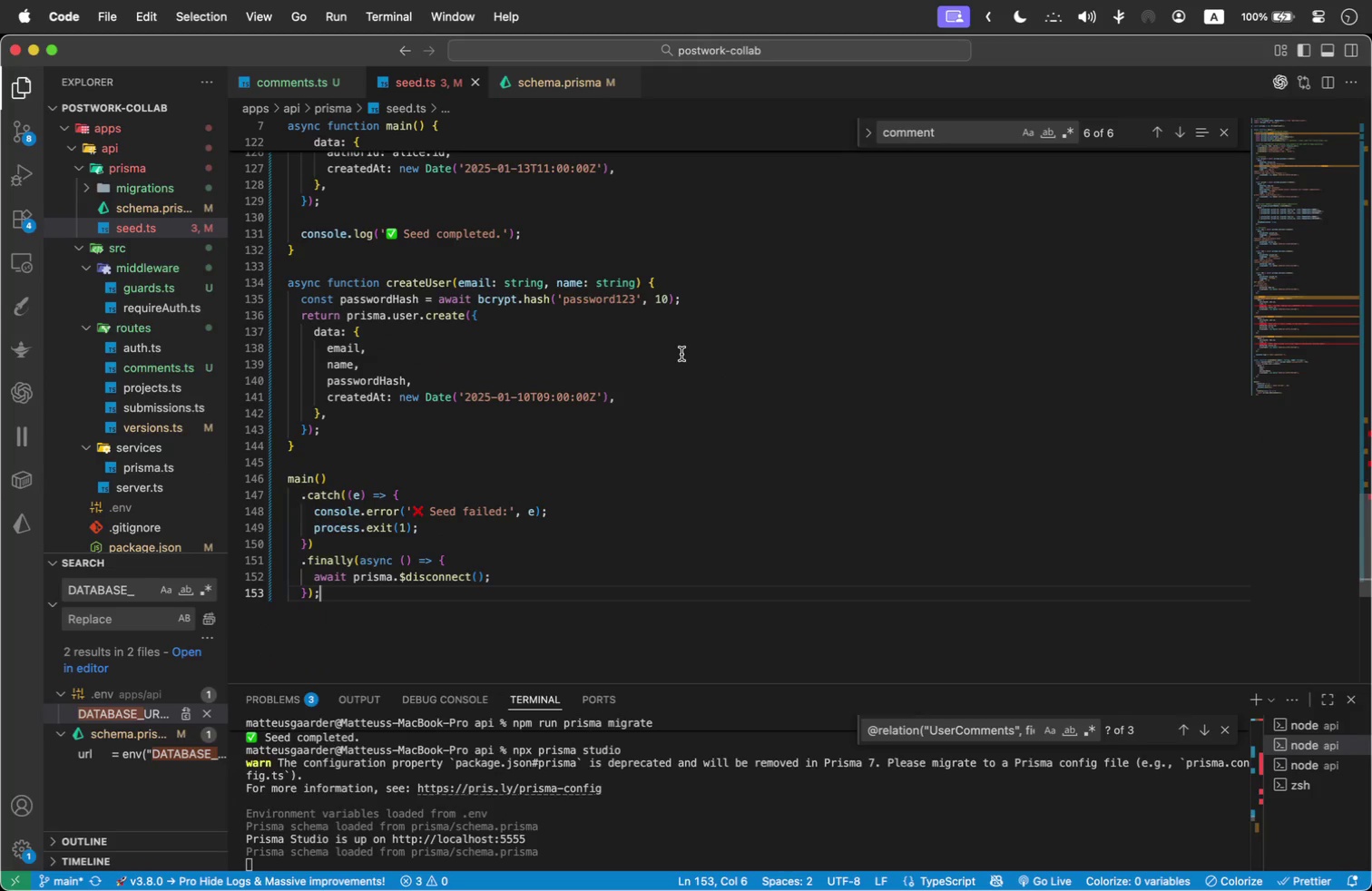 
scroll: coordinate [679, 342], scroll_direction: up, amount: 133.0
 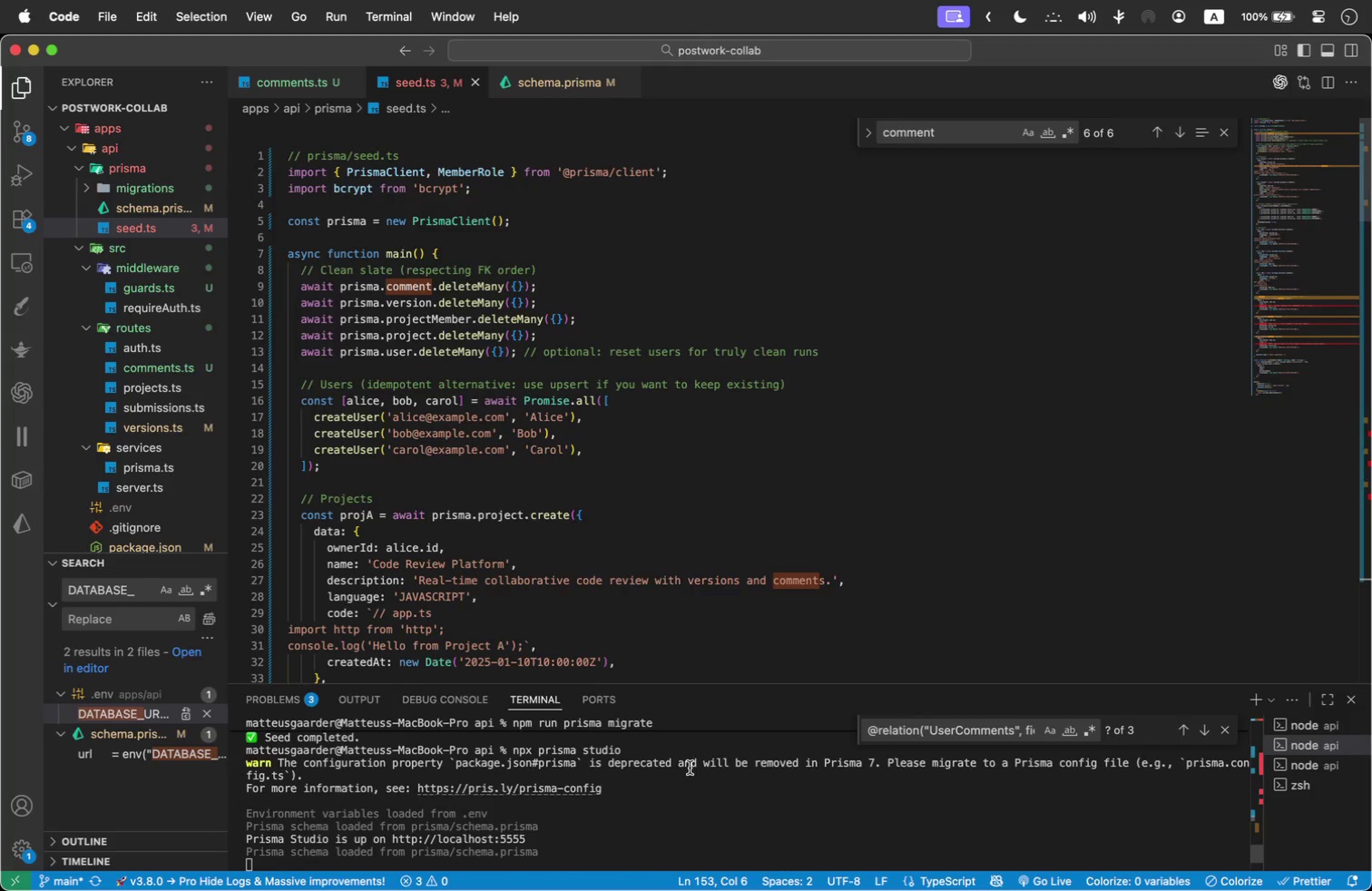 
left_click([685, 844])
 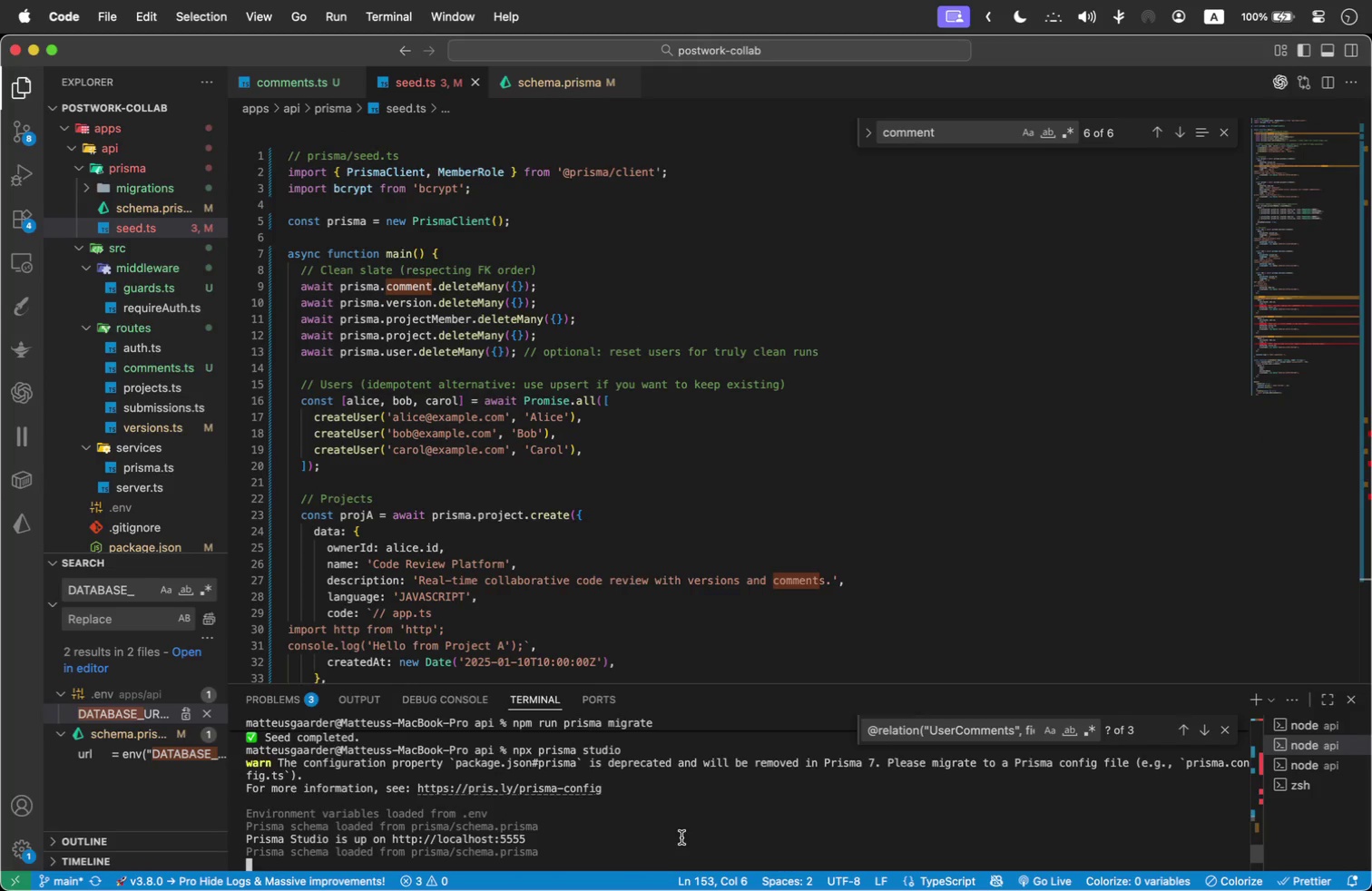 
key(Control+C)
 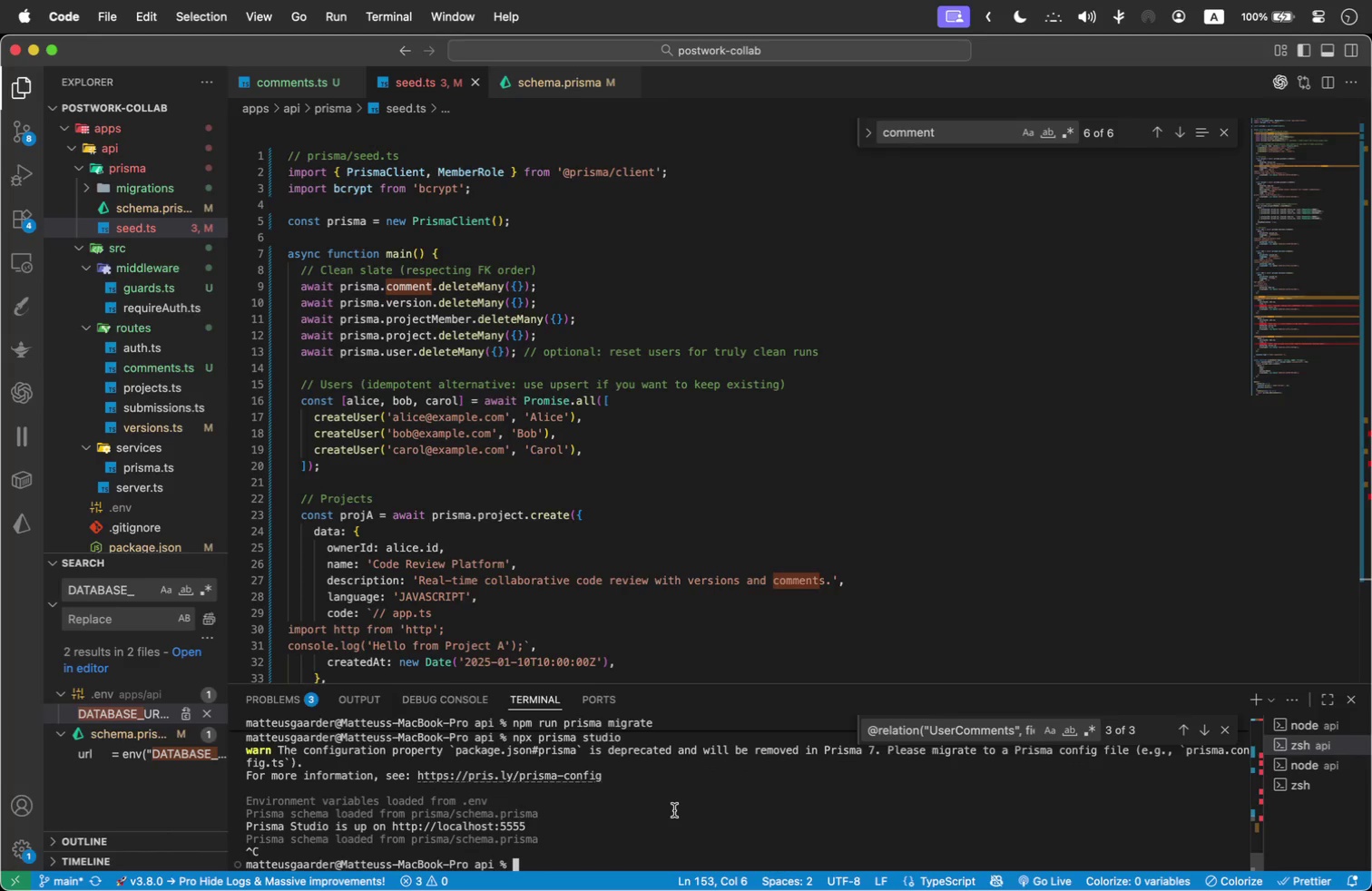 
key(ArrowUp)
 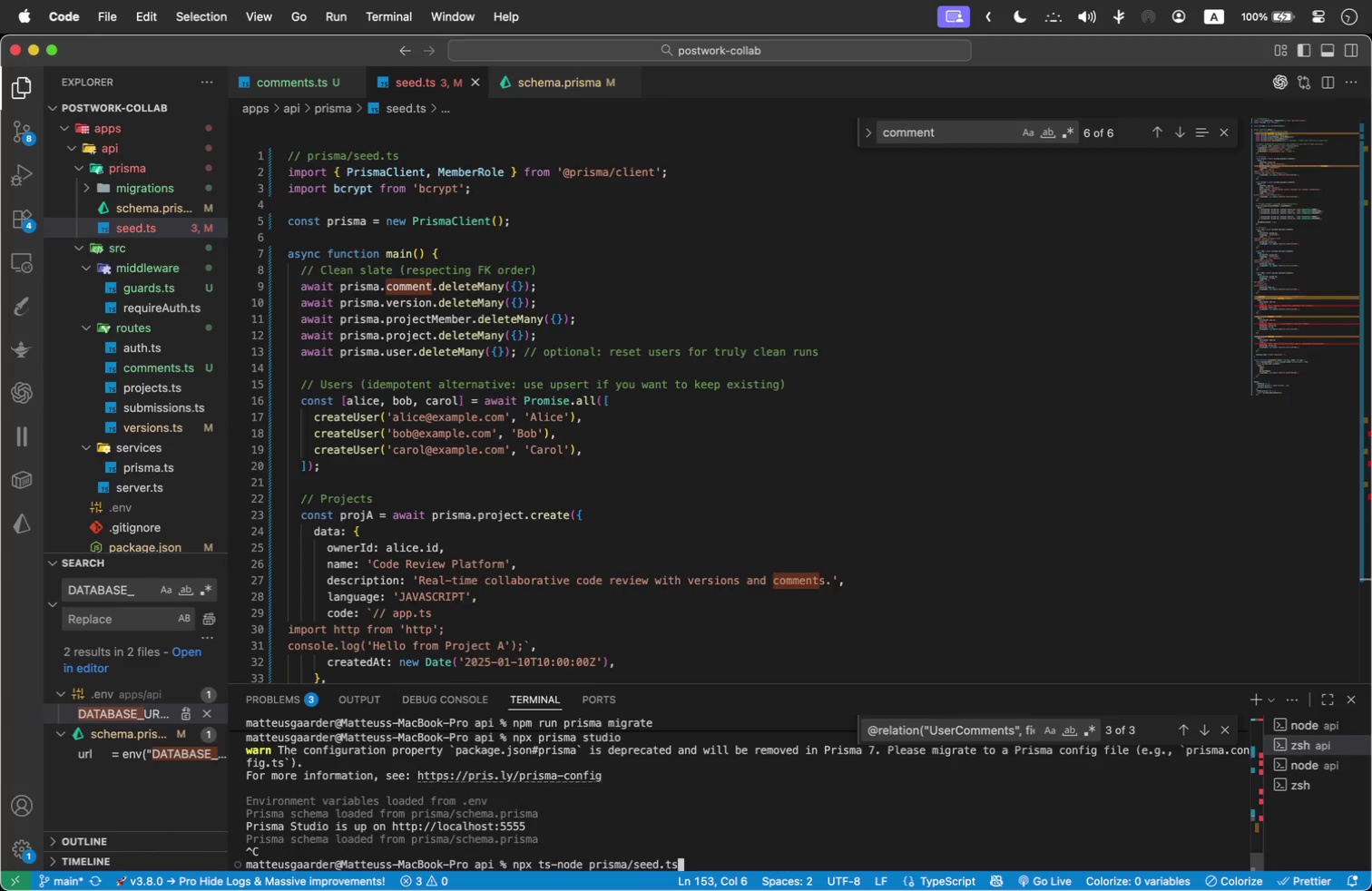 
key(ArrowUp)
 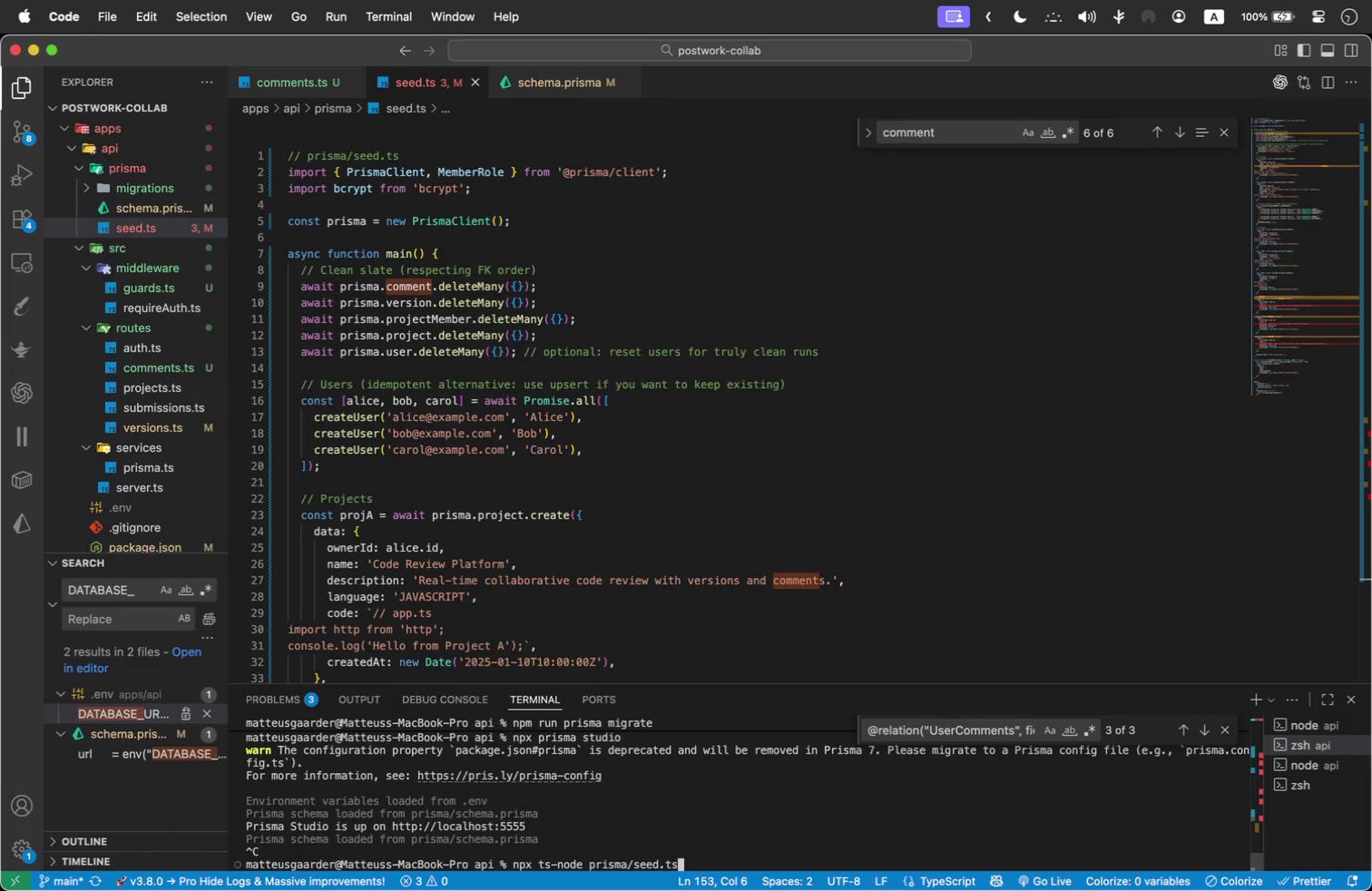 
key(ArrowUp)
 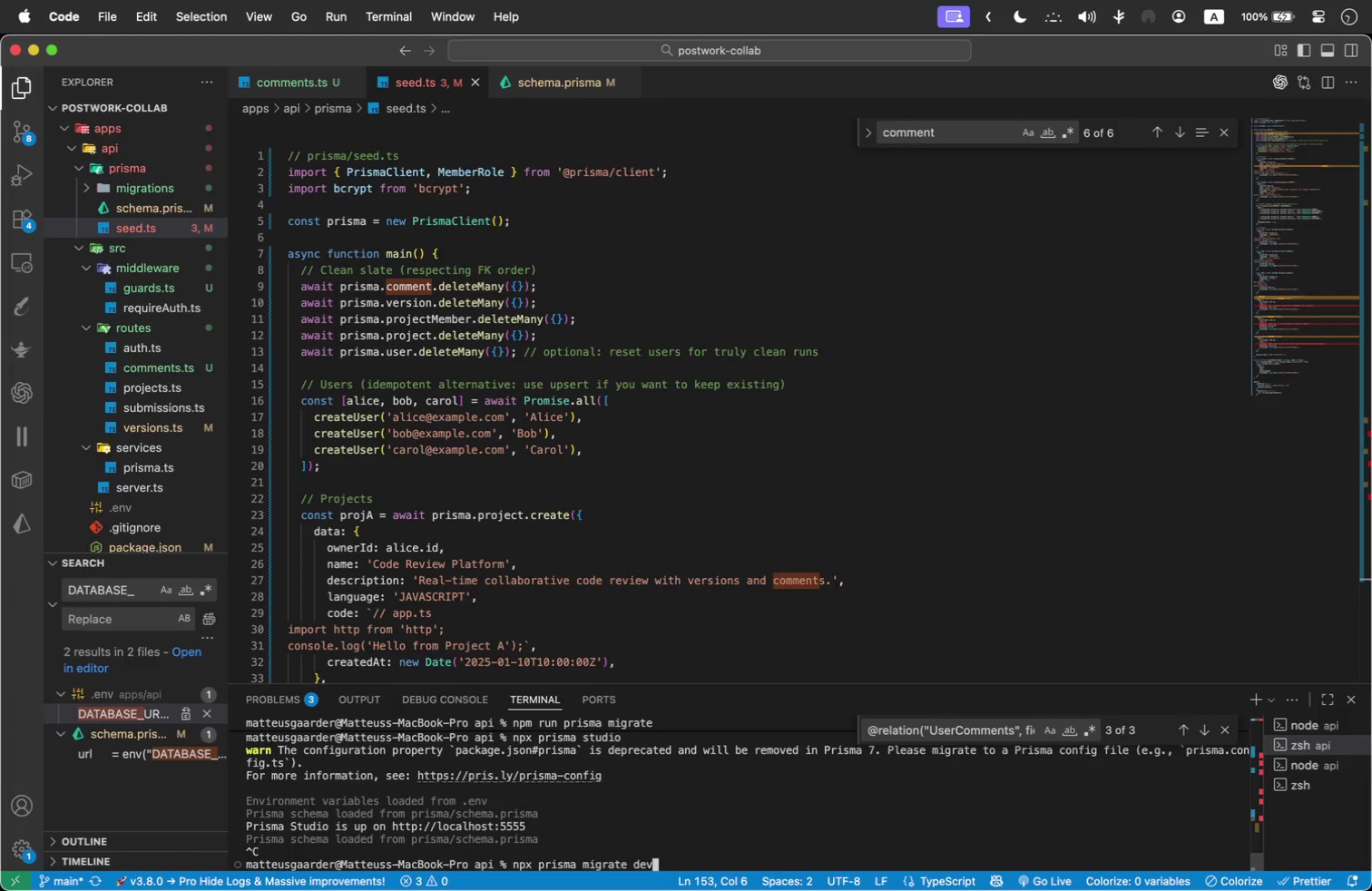 
key(Enter)
 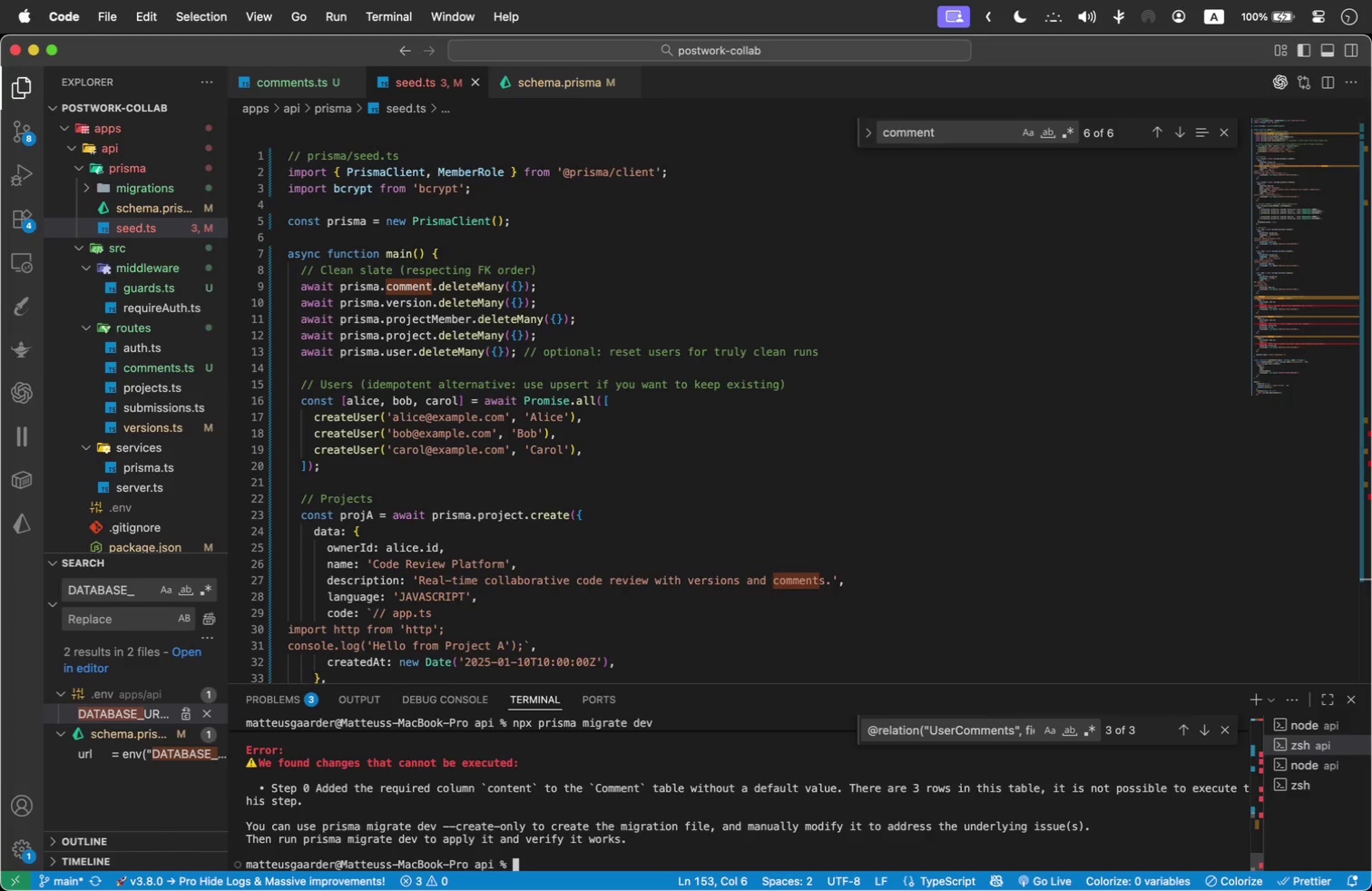 
wait(12.69)
 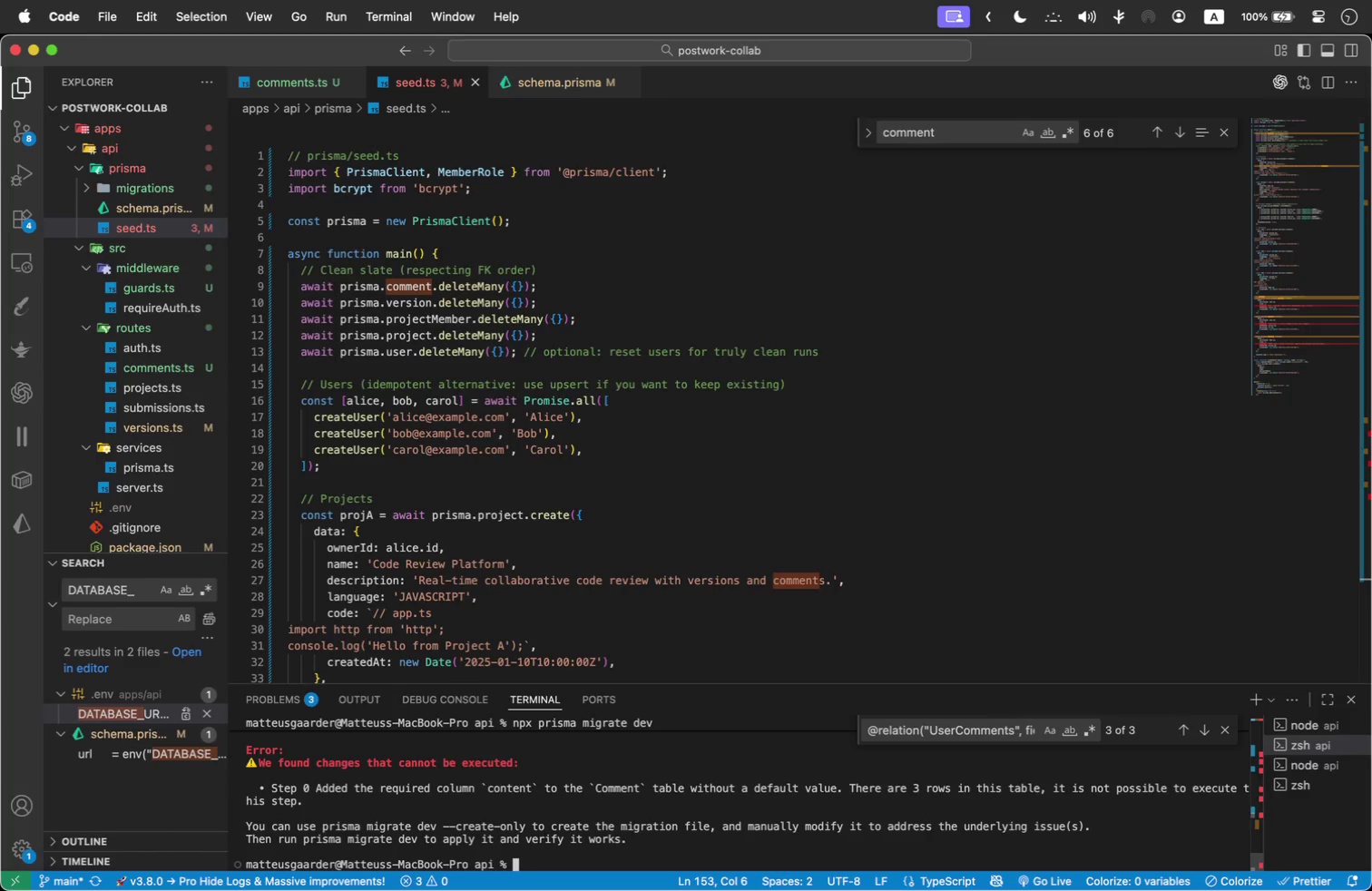 
left_click([597, 473])
 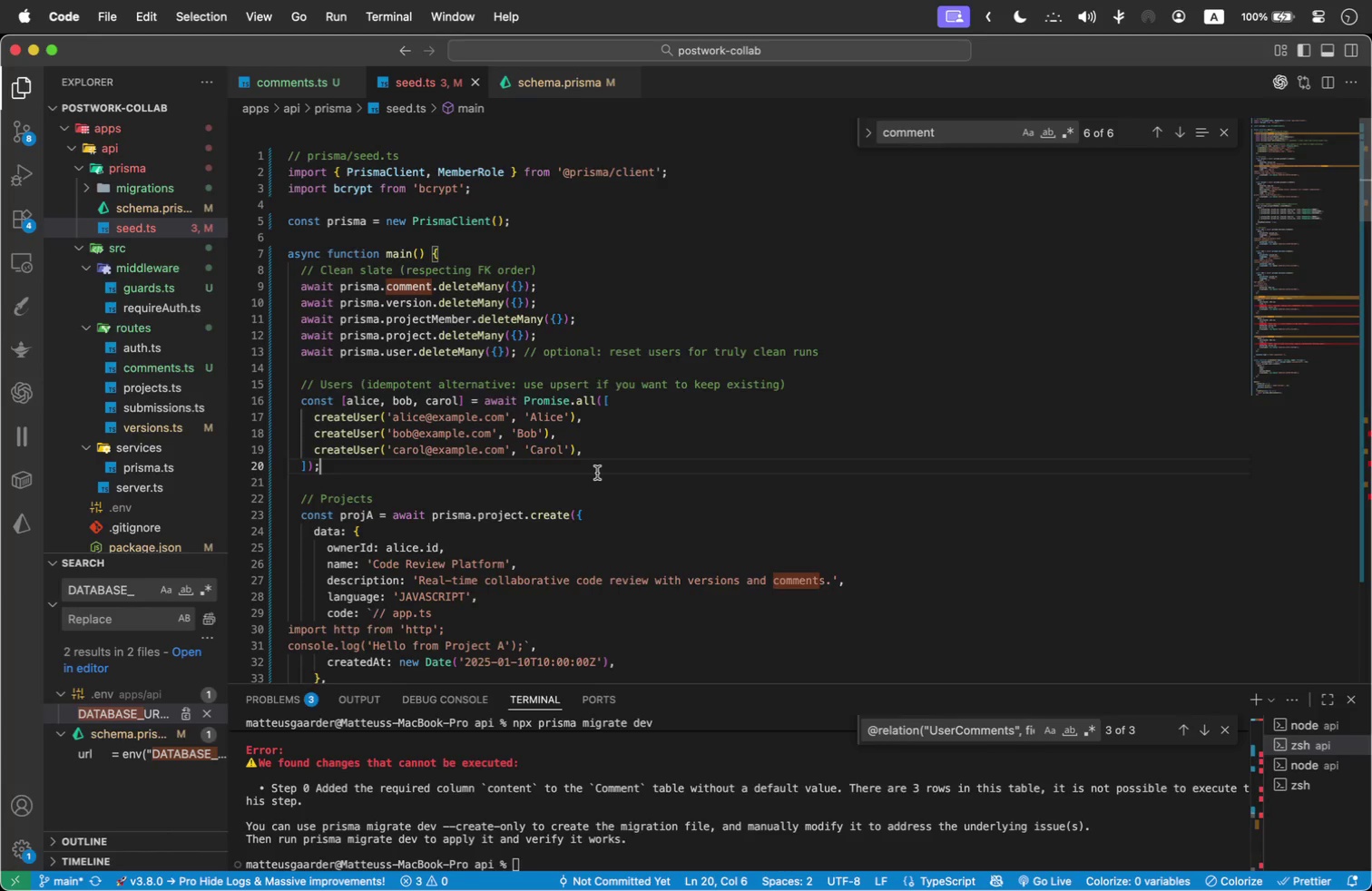 
scroll: coordinate [597, 473], scroll_direction: down, amount: 18.0
 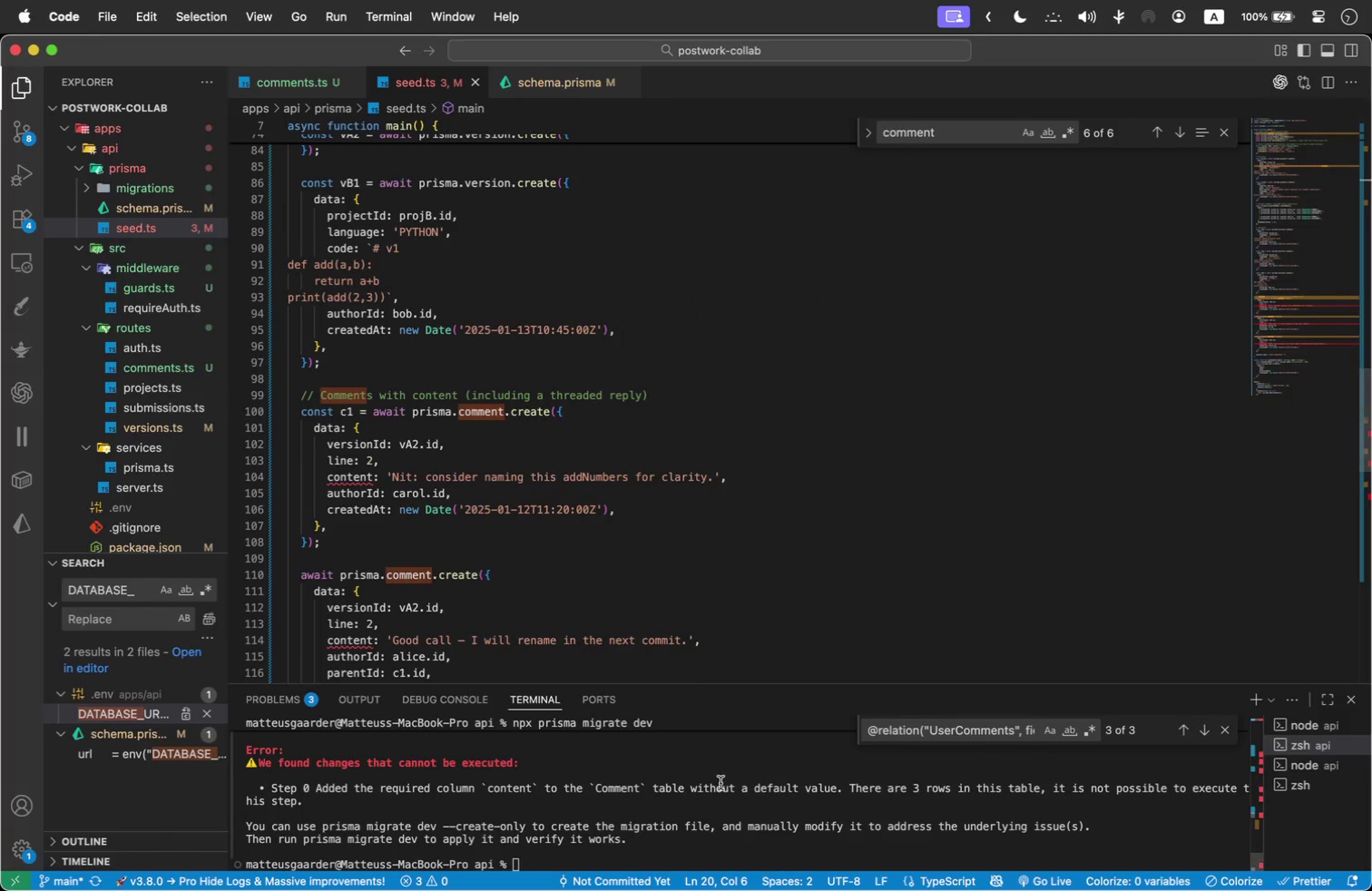 
wait(5.24)
 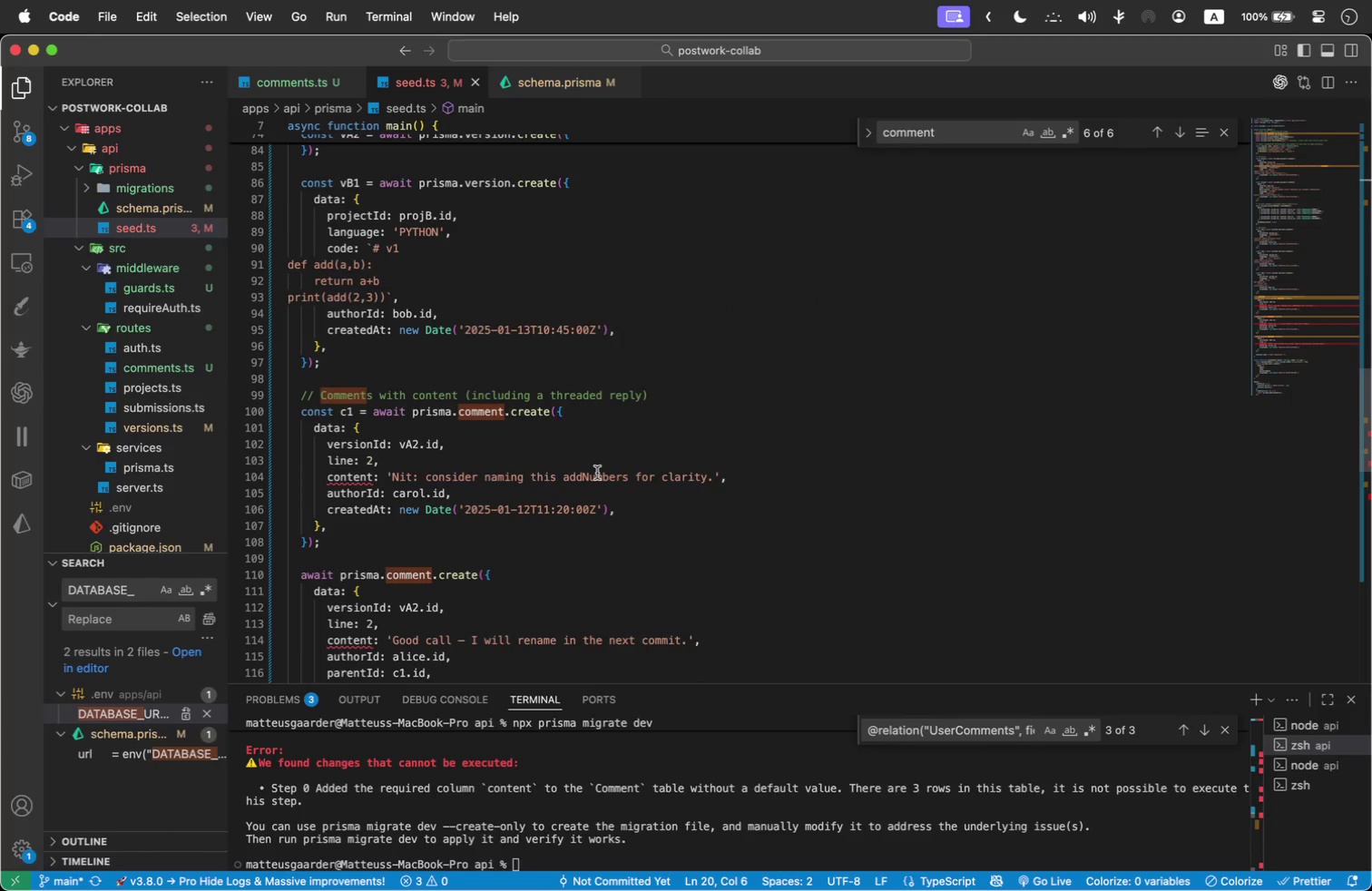 
left_click([692, 788])
 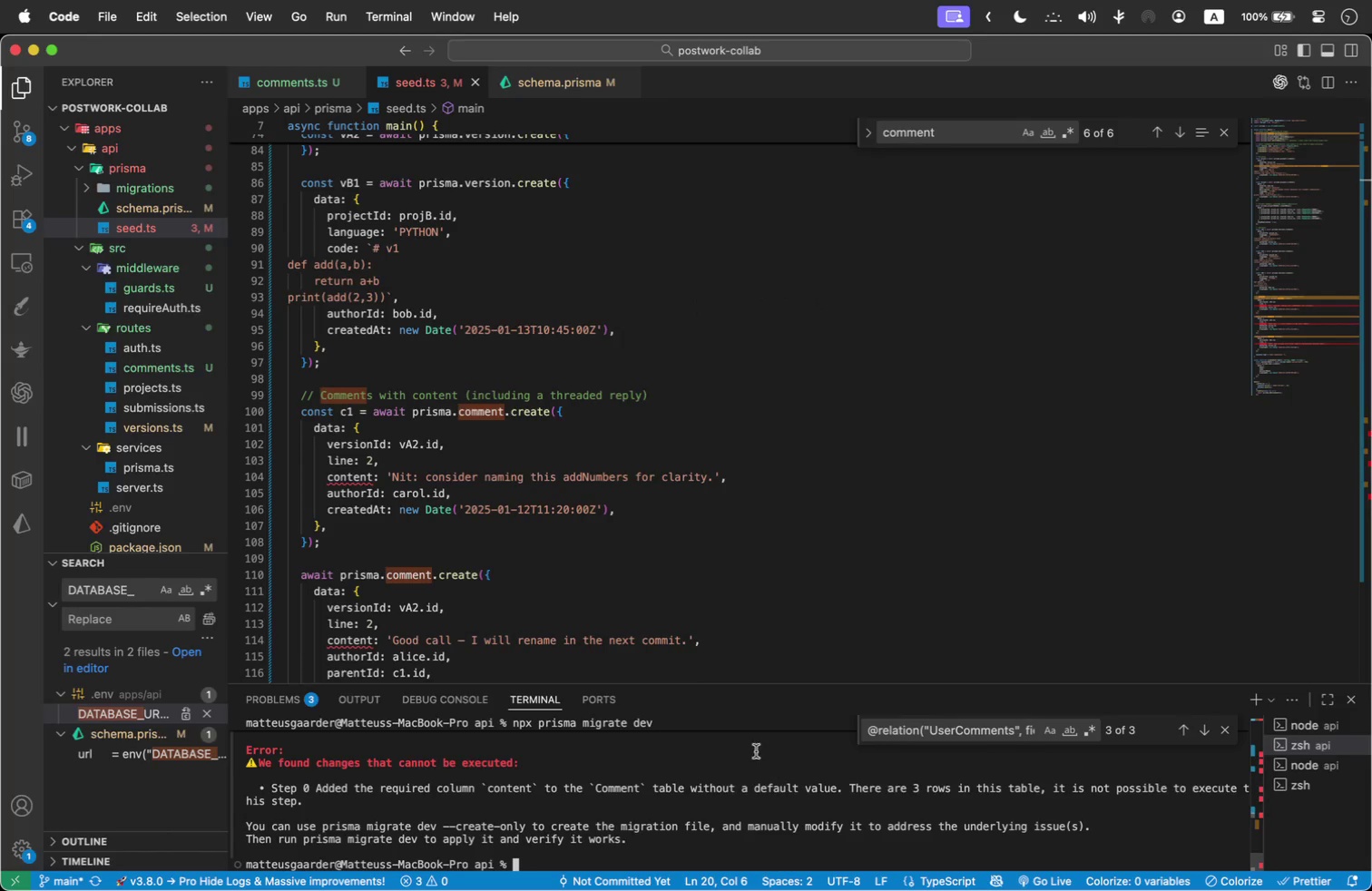 
scroll: coordinate [758, 759], scroll_direction: up, amount: 1.0
 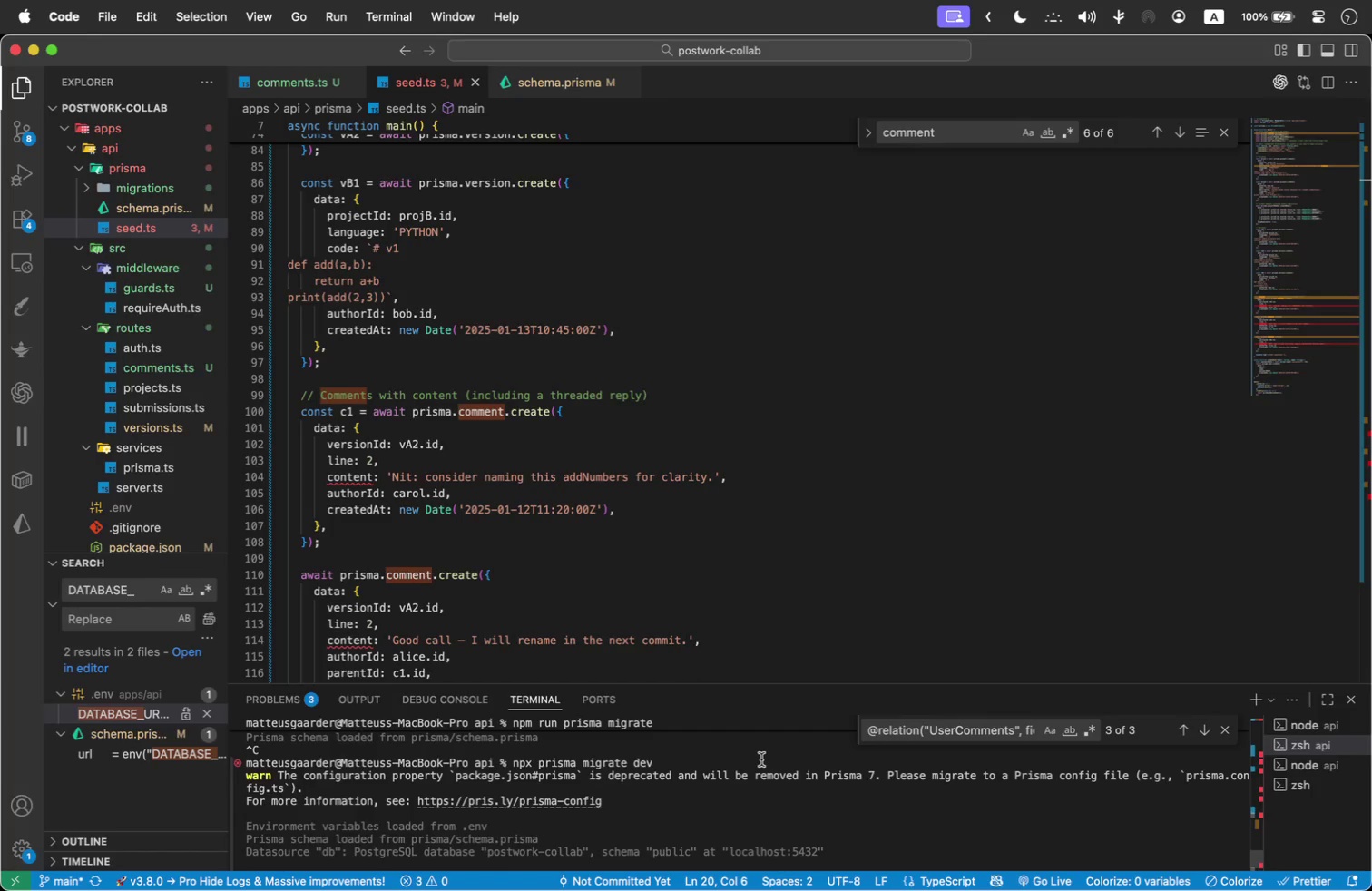 
key(ArrowUp)
 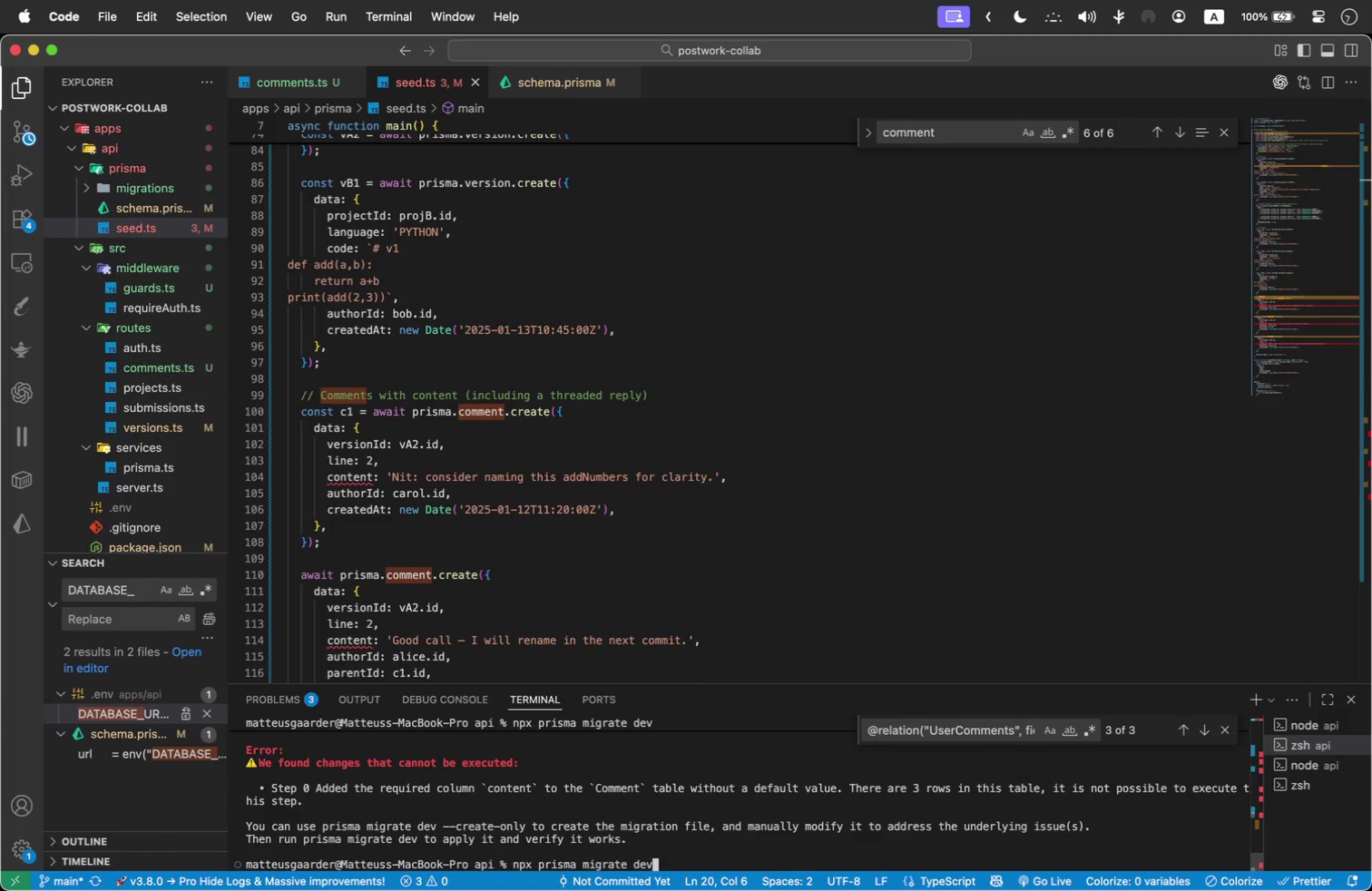 
key(ArrowUp)
 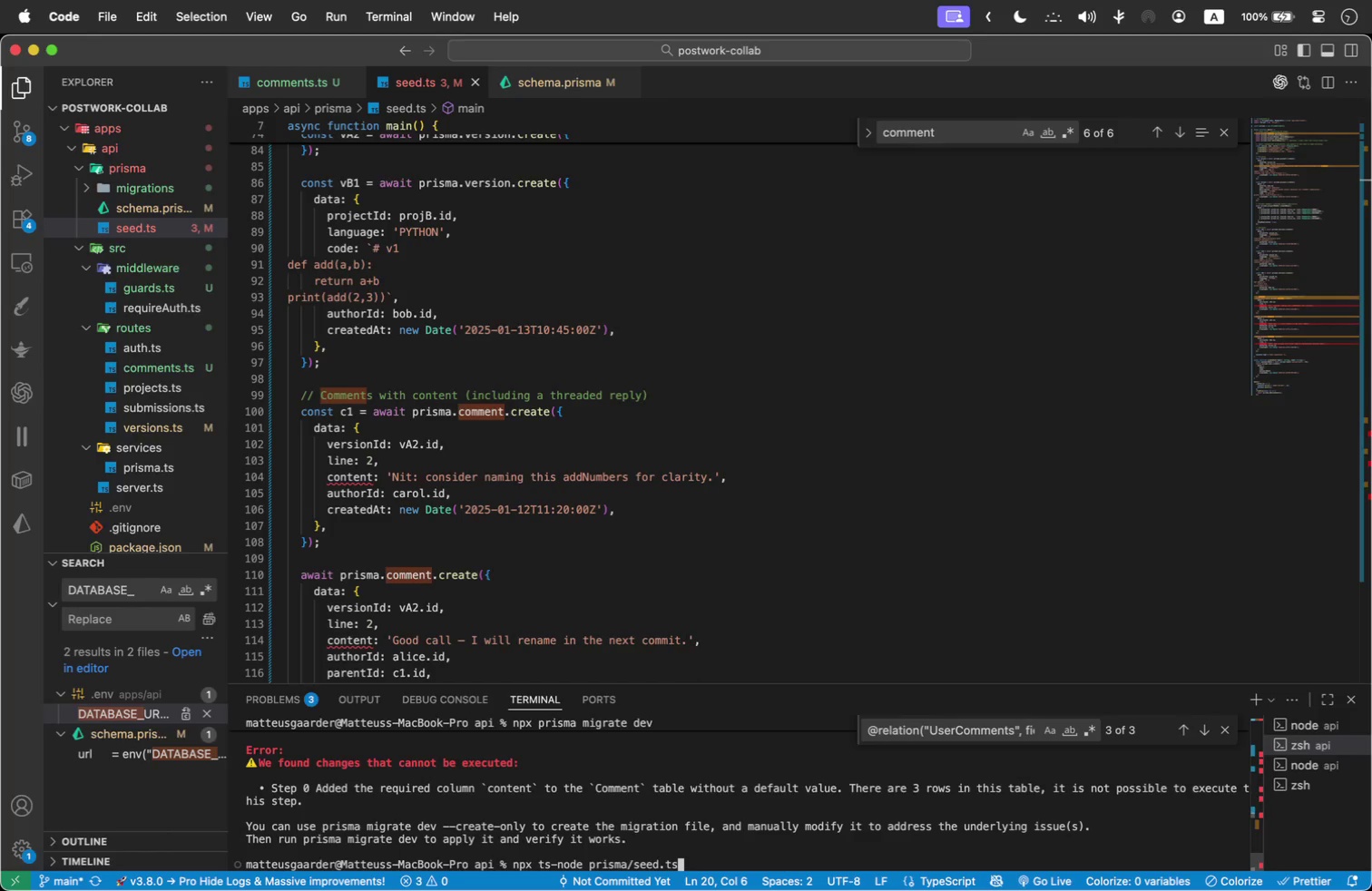 
key(ArrowUp)
 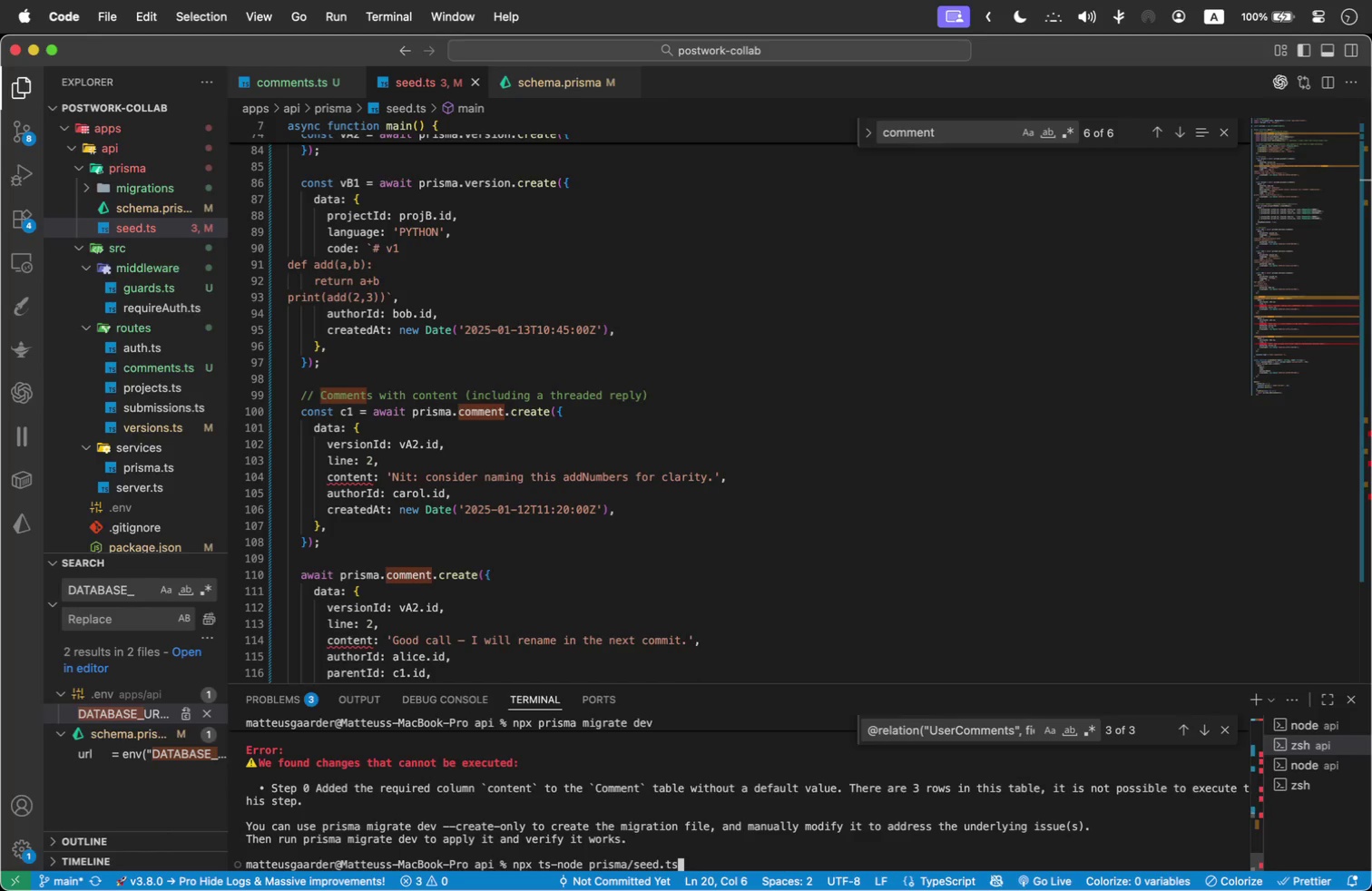 
key(ArrowUp)
 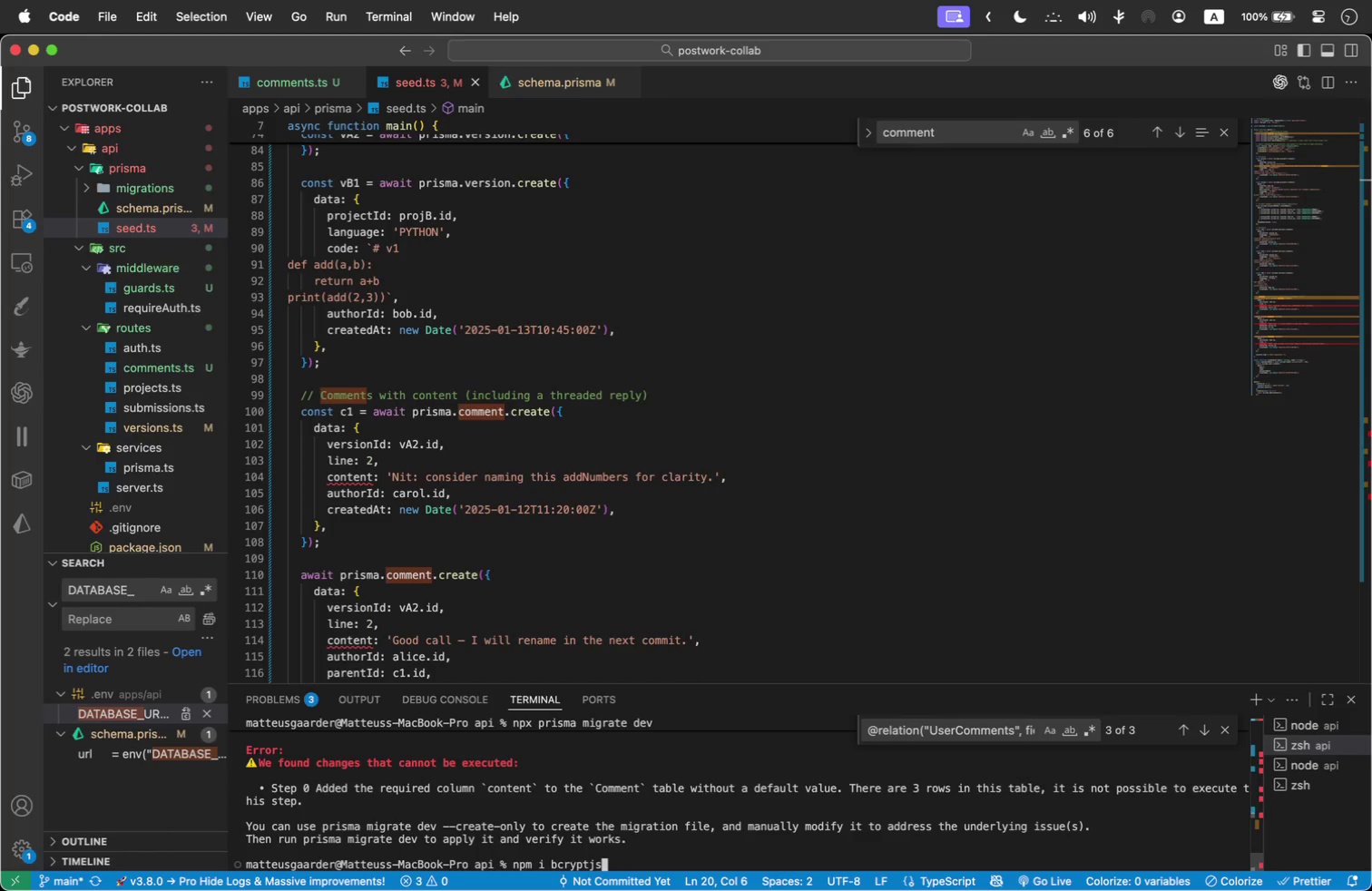 
key(ArrowUp)
 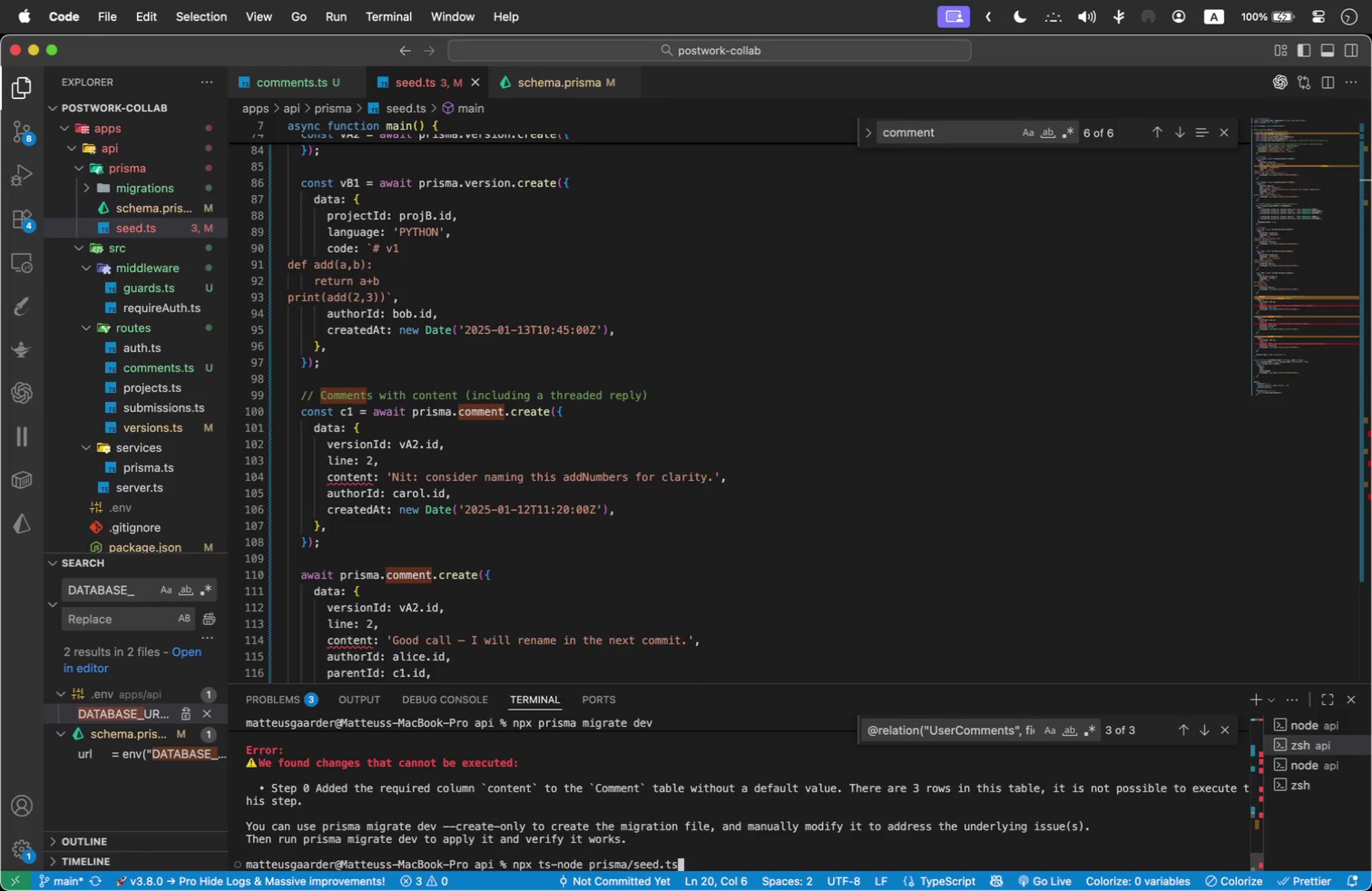 
key(ArrowUp)
 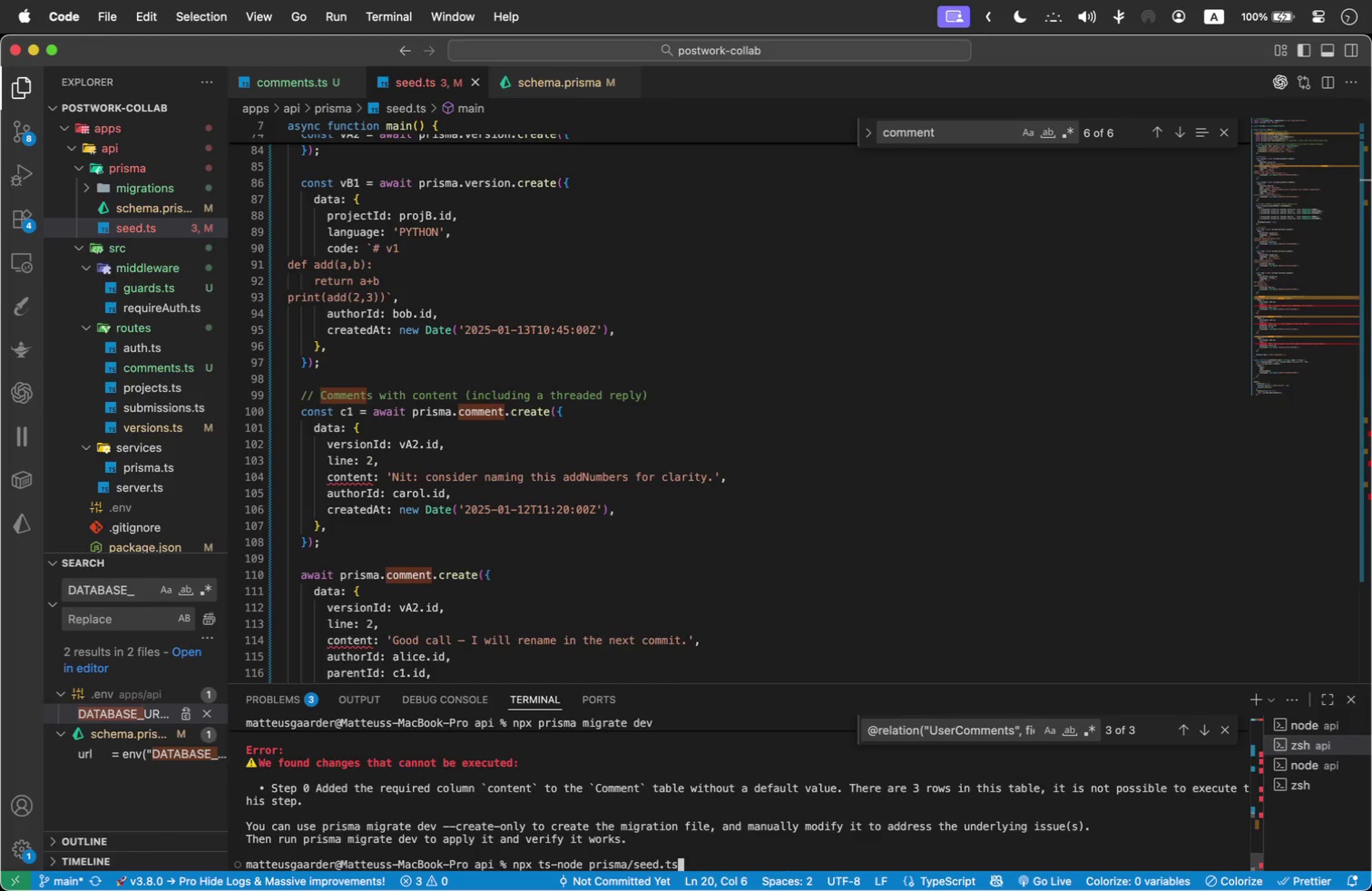 
key(ArrowUp)
 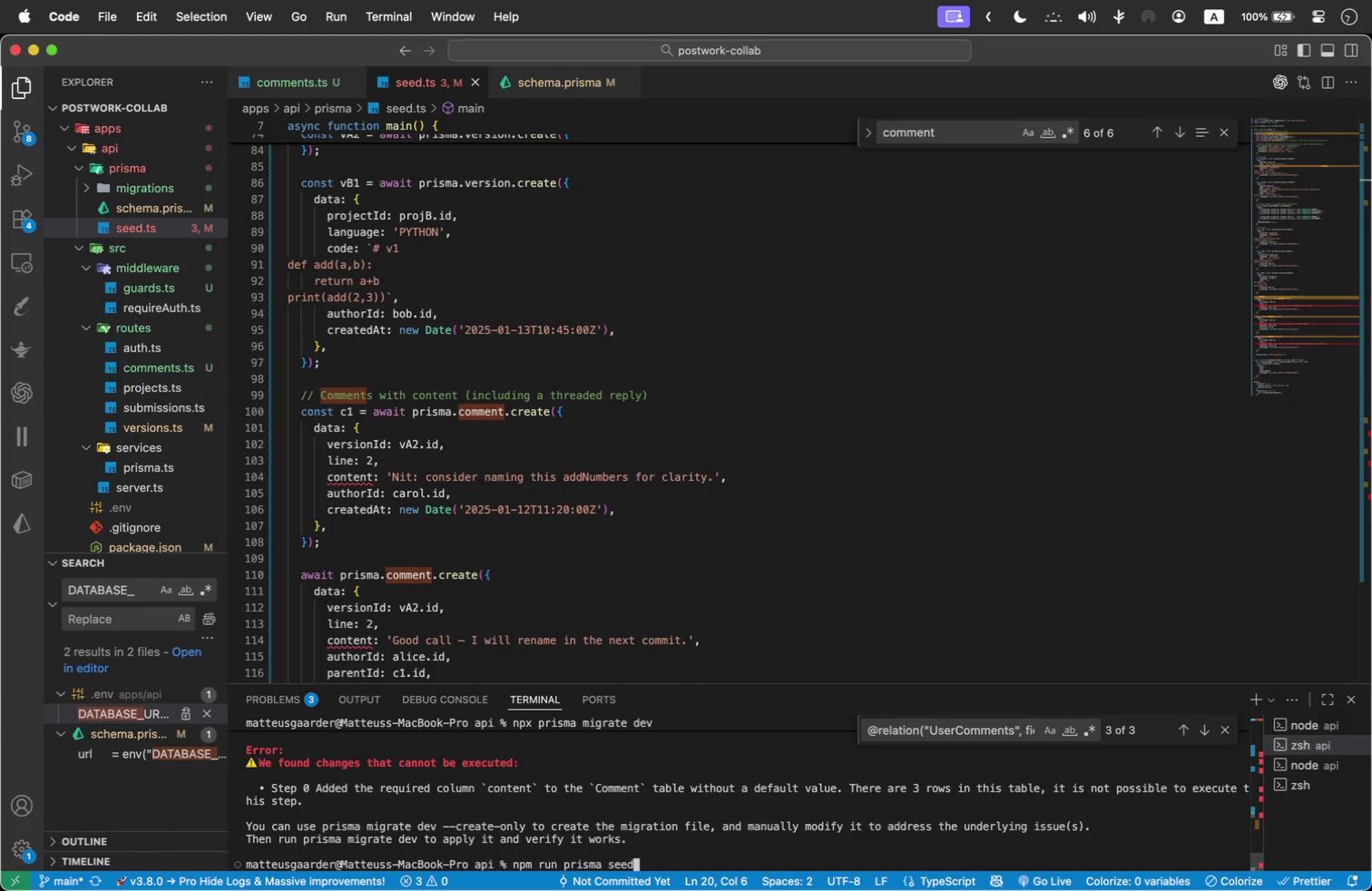 
key(ArrowUp)
 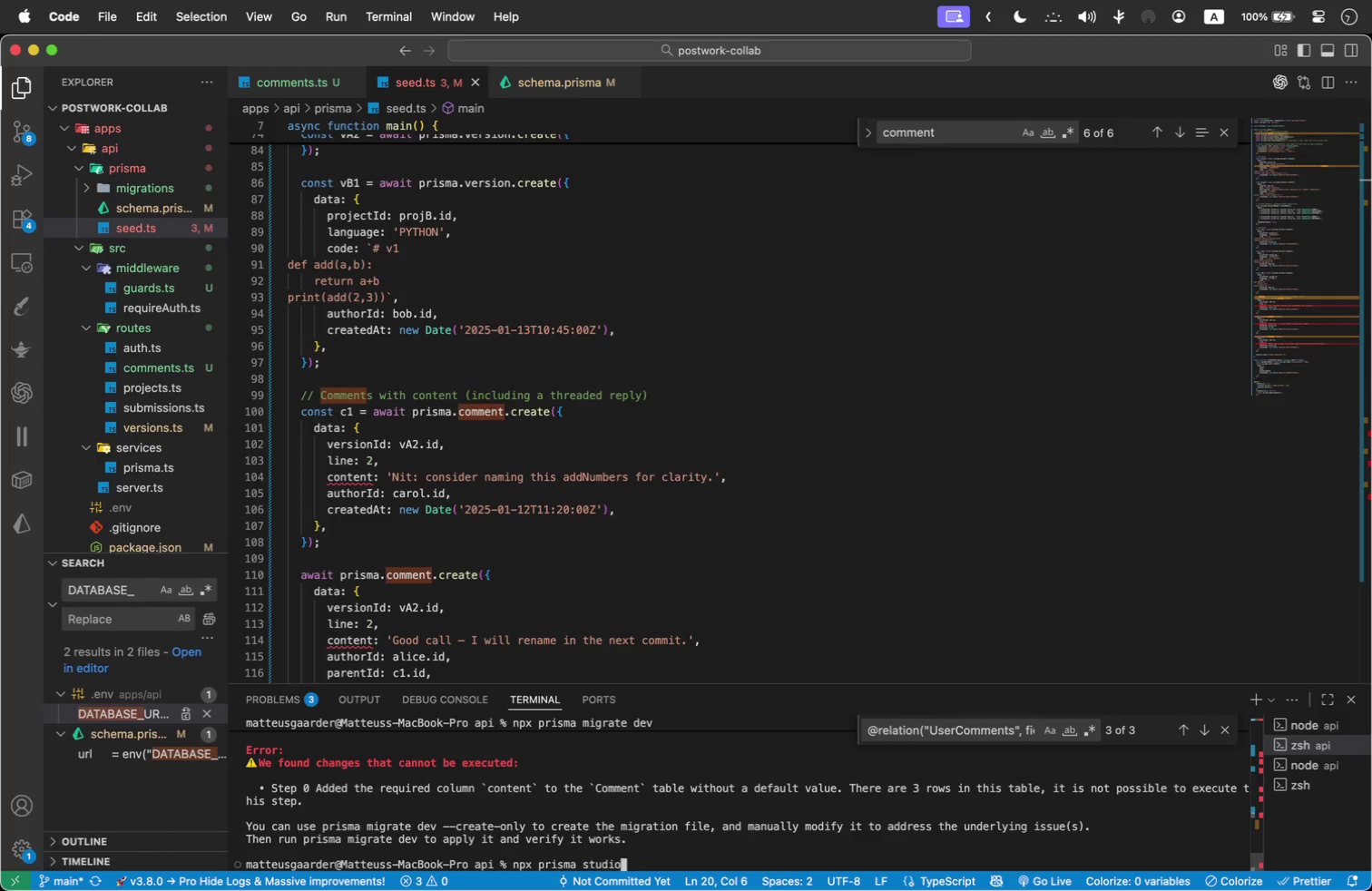 
key(ArrowUp)
 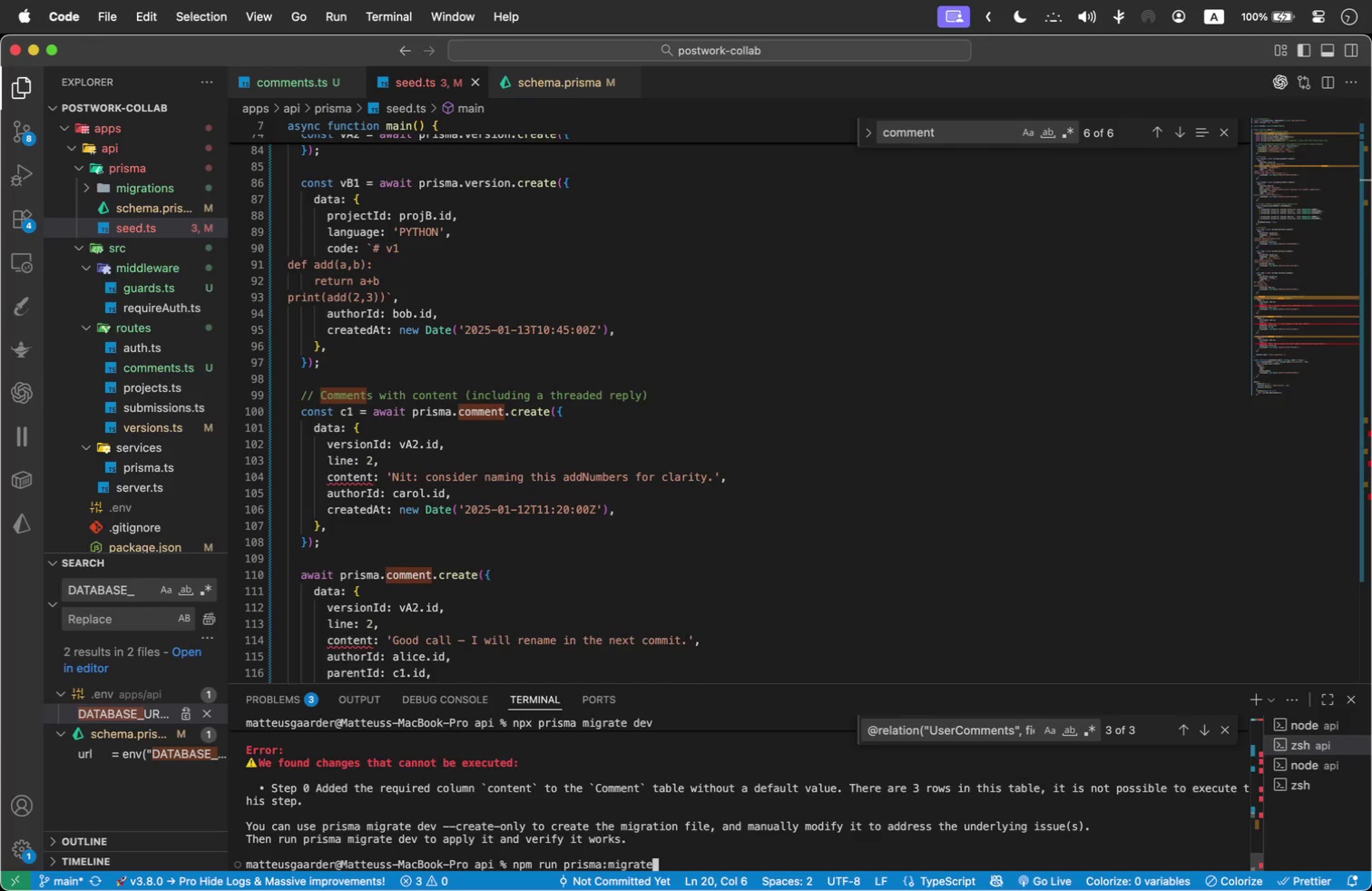 
key(ArrowUp)
 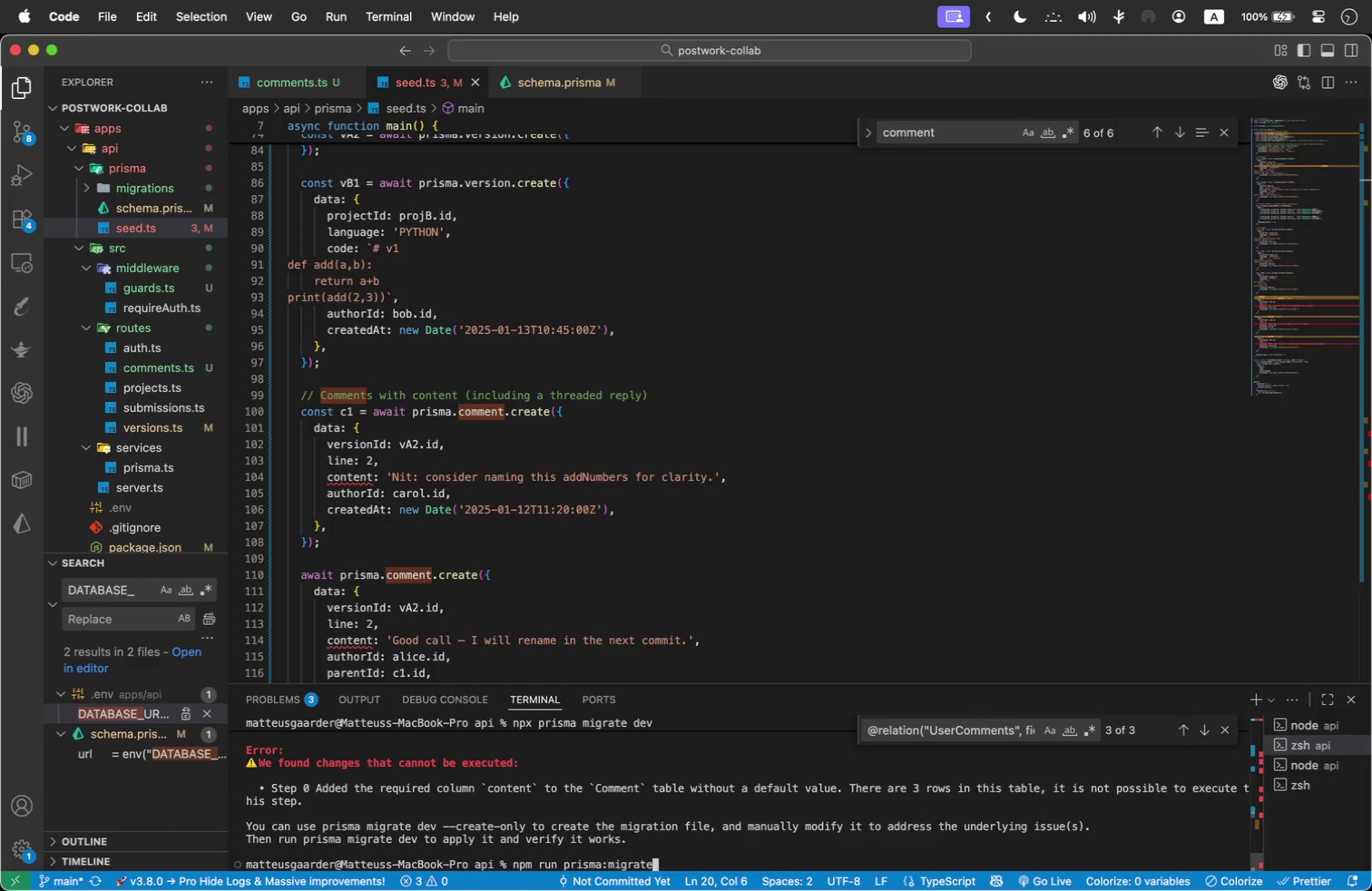 
key(ArrowUp)
 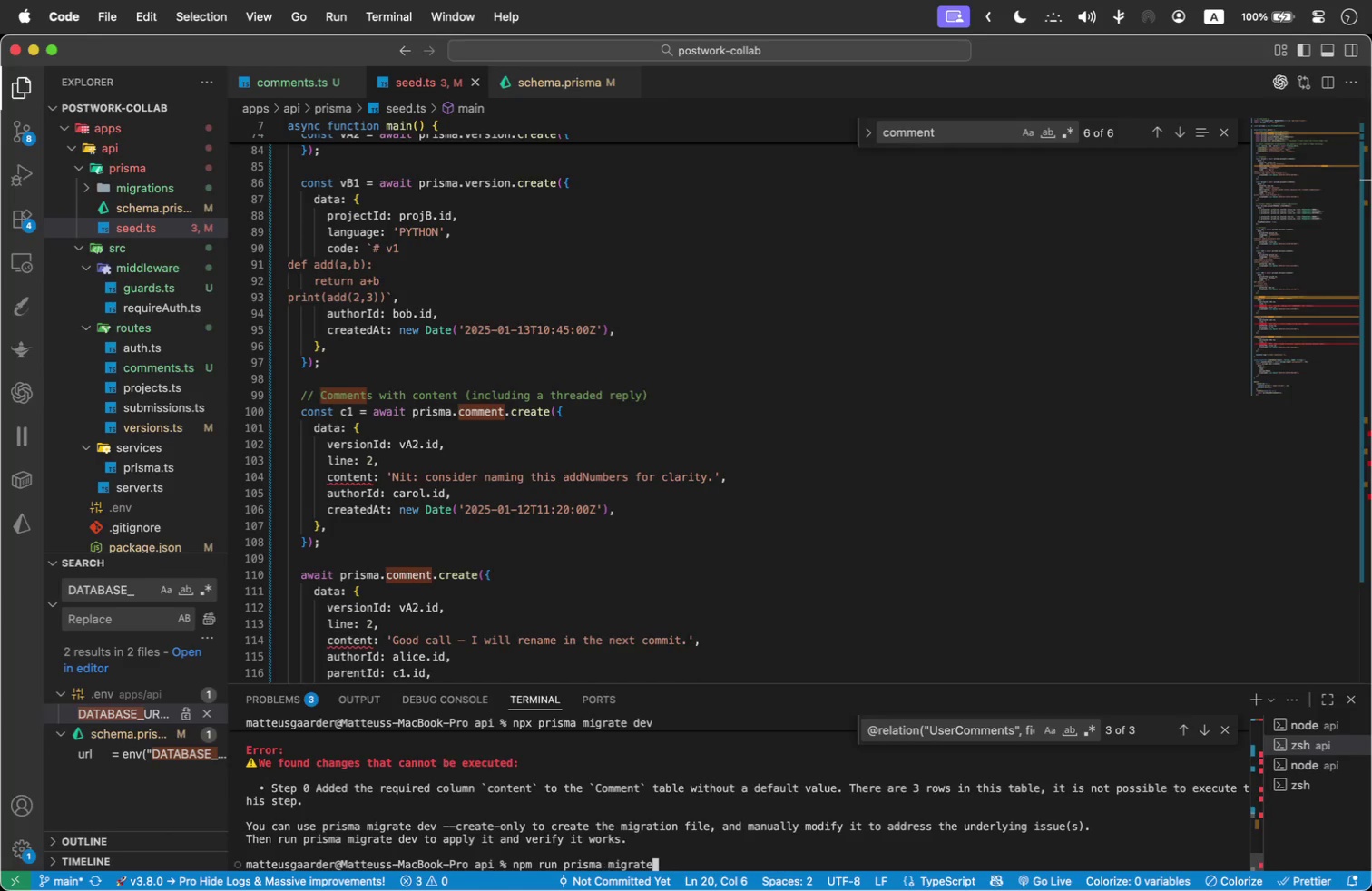 
key(ArrowUp)
 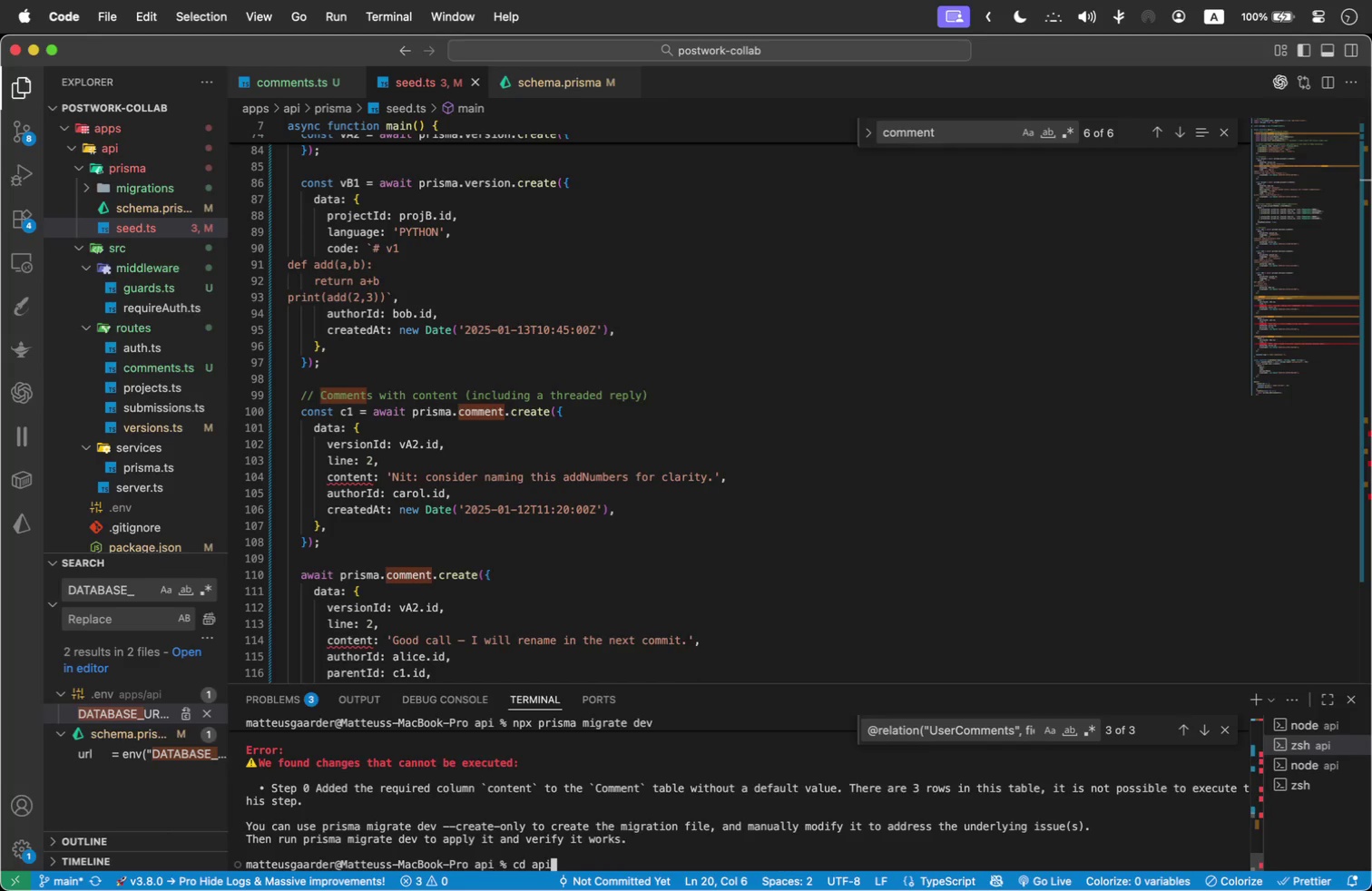 
key(ArrowUp)
 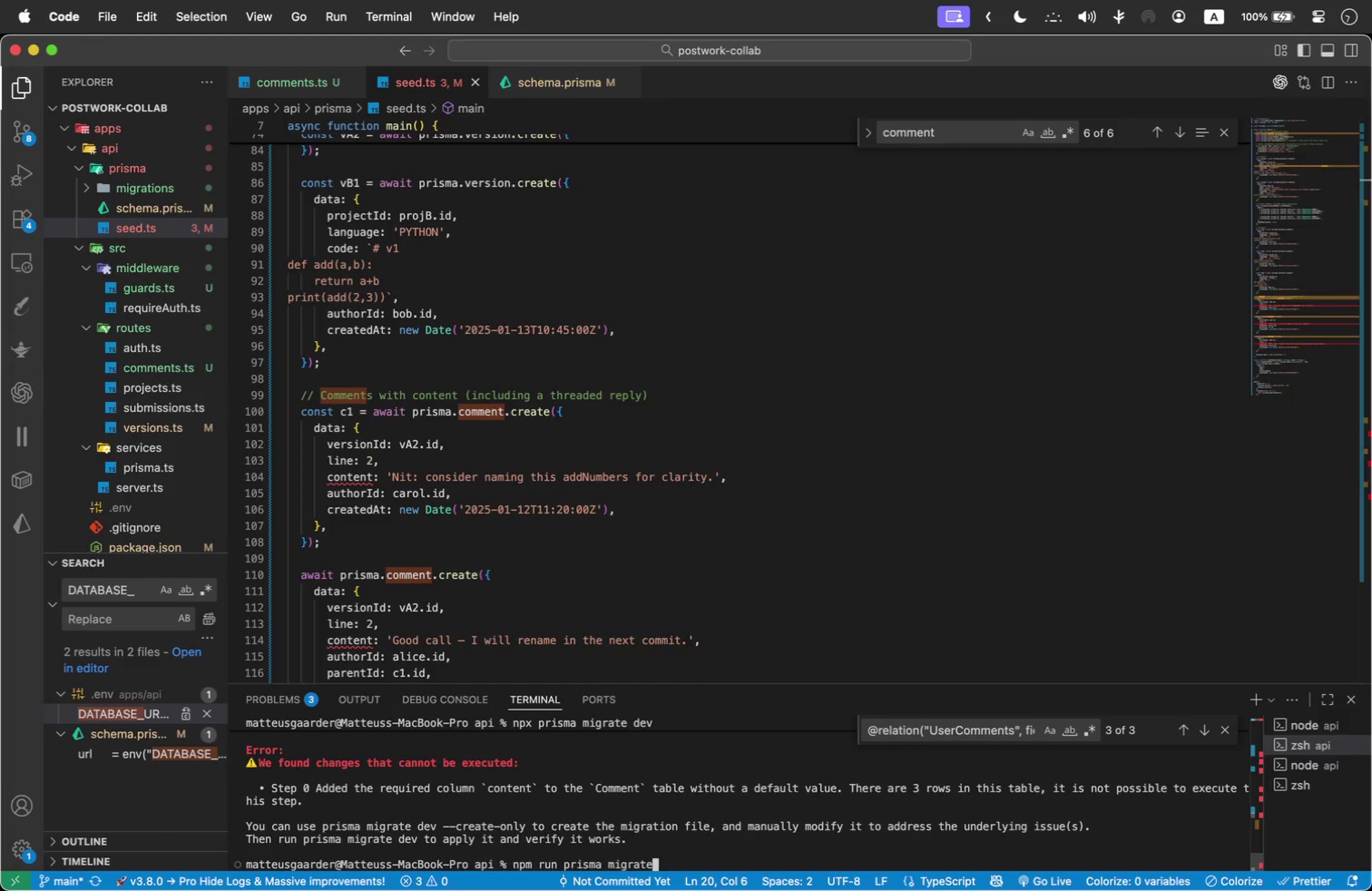 
key(ArrowDown)
 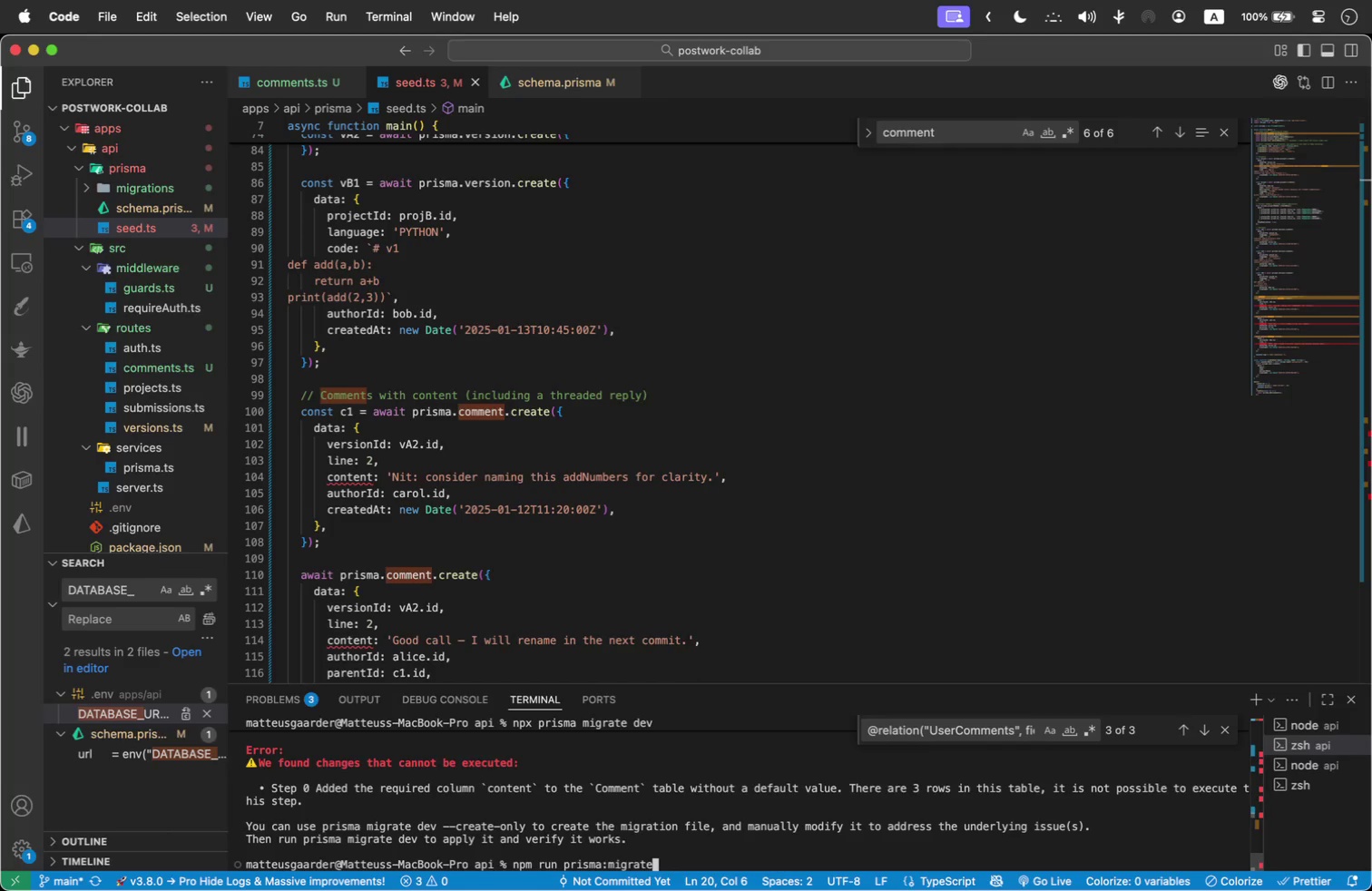 
key(ArrowDown)
 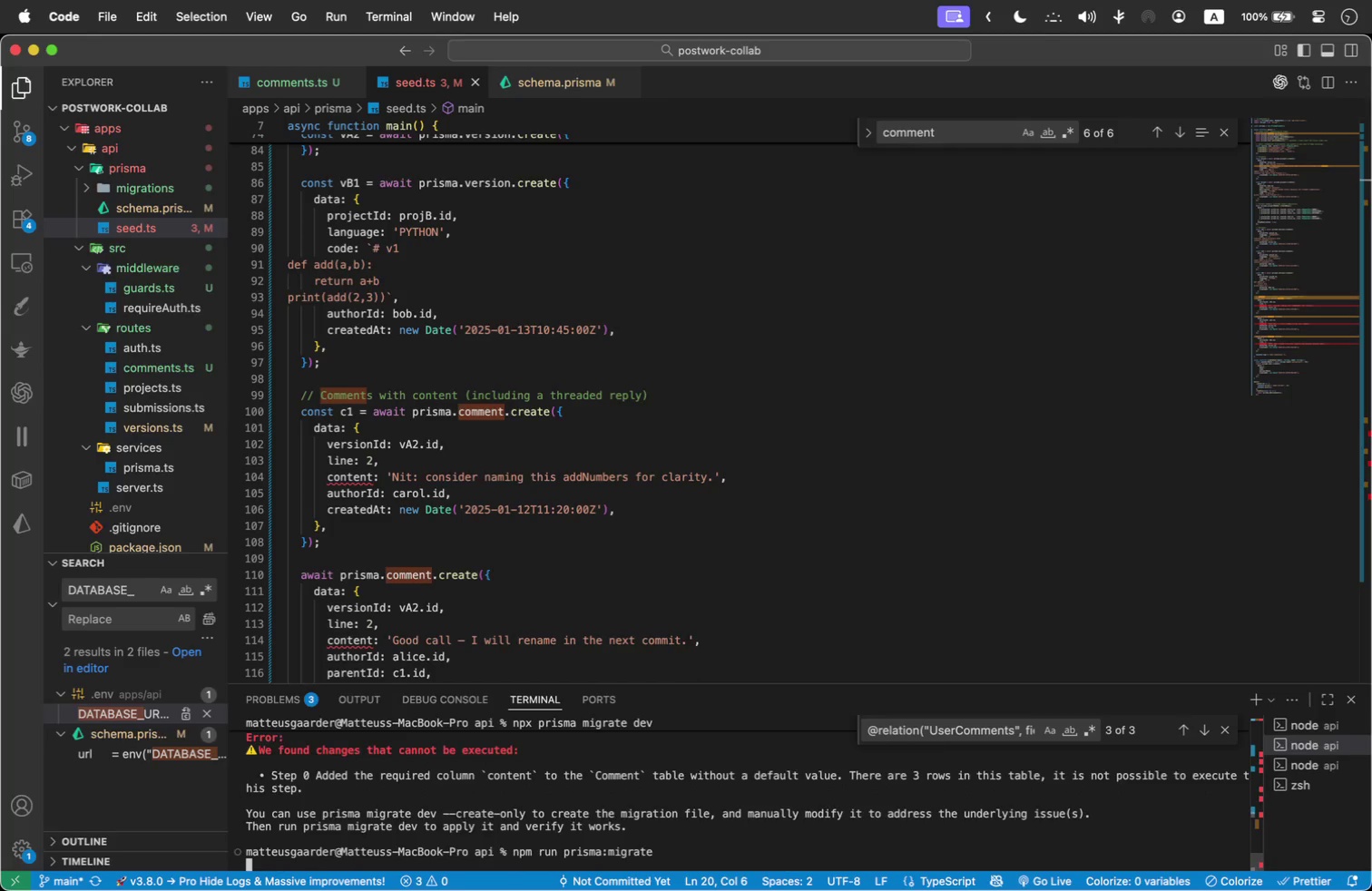 
key(Enter)
 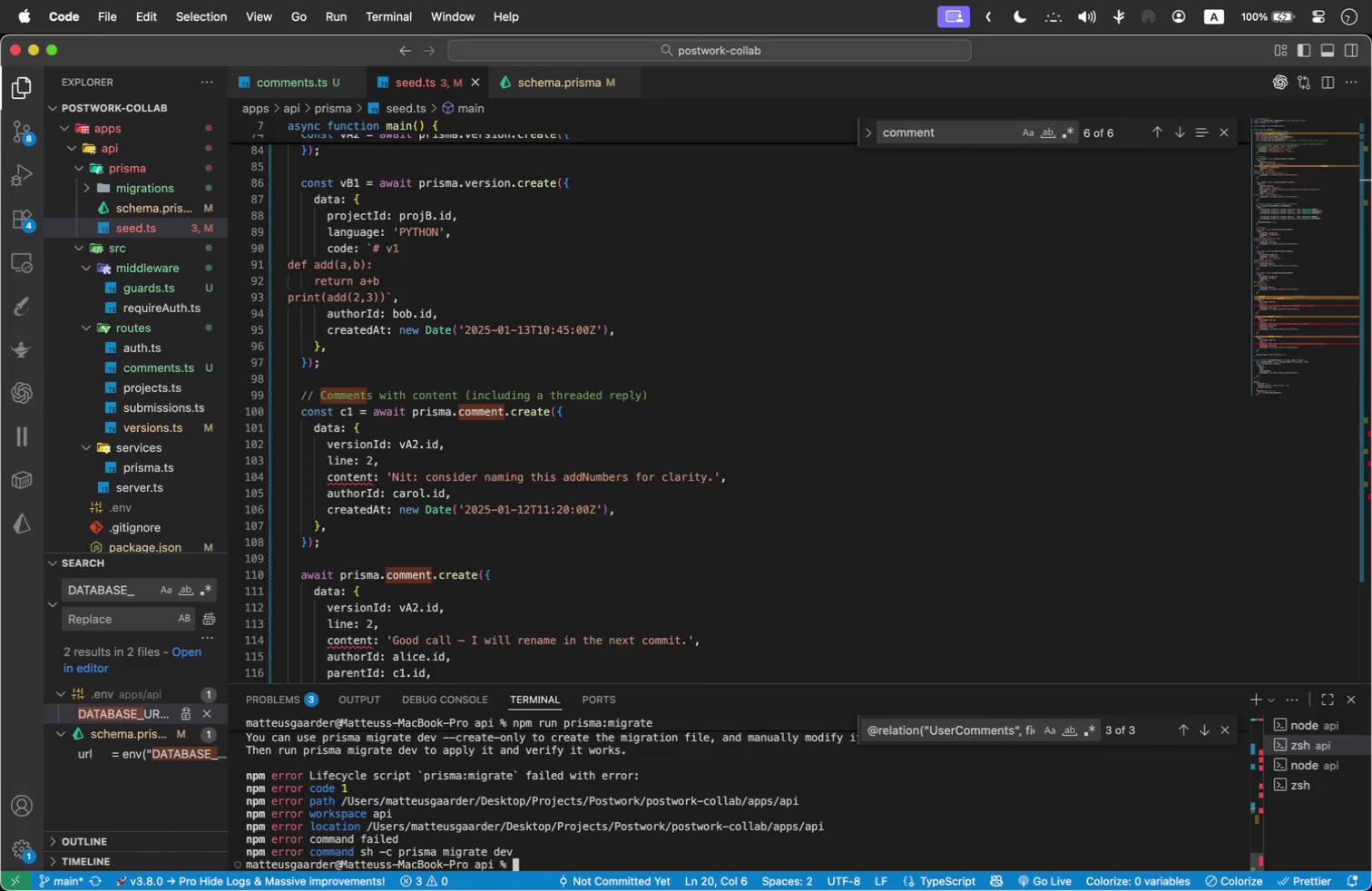 
wait(6.71)
 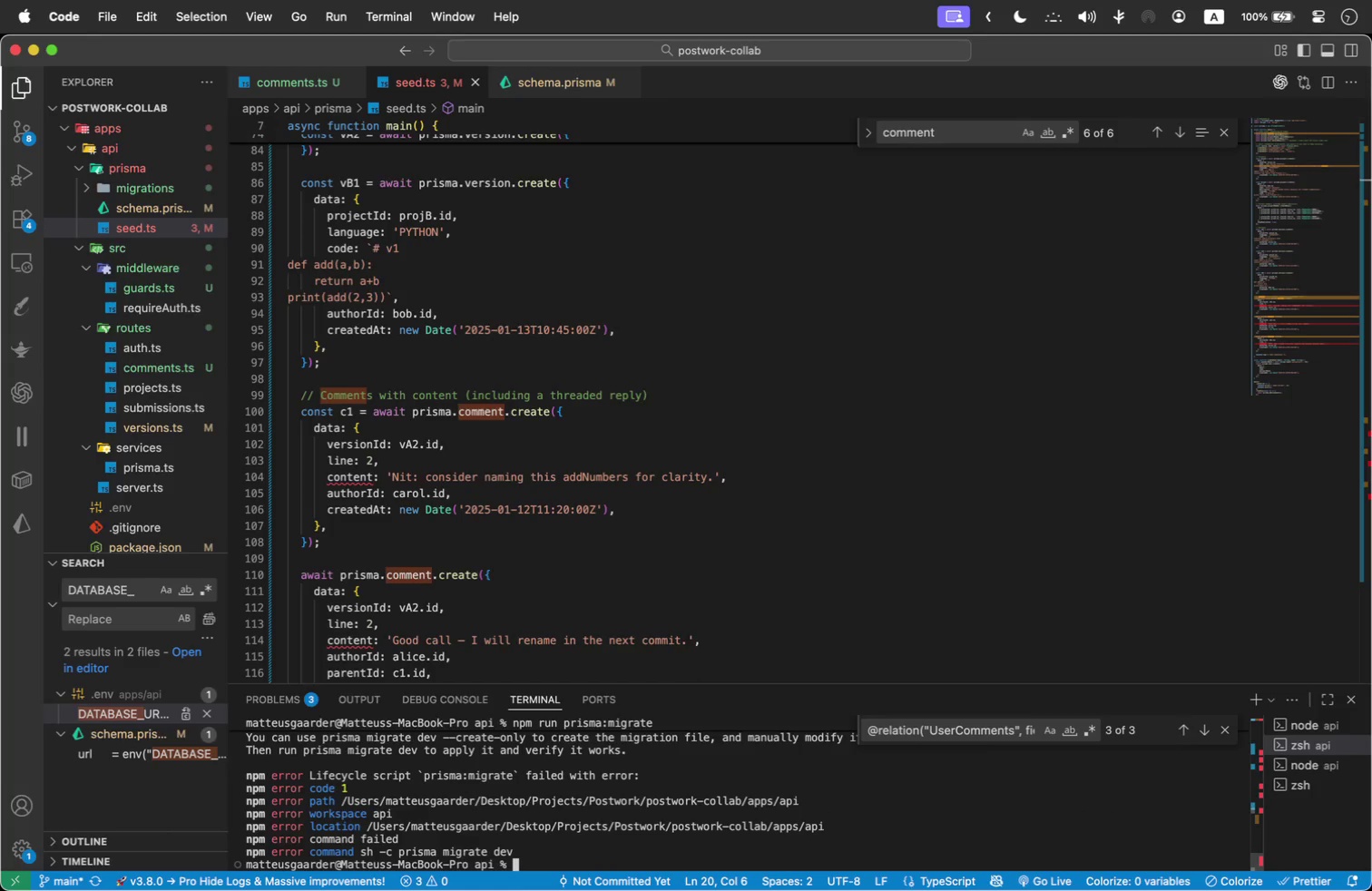 
key(Meta+Tab)
 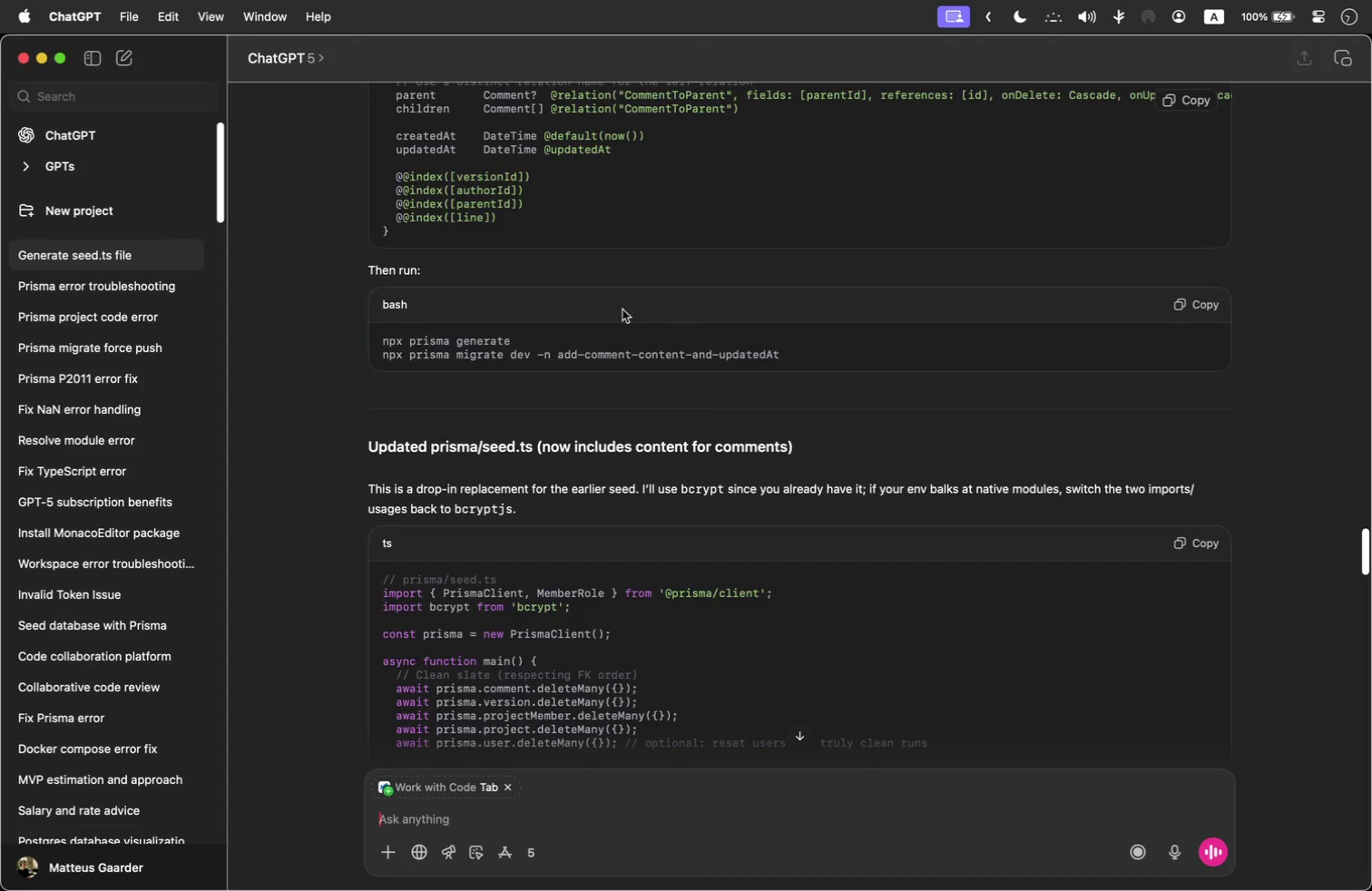 
left_click_drag(start_coordinate=[529, 332], to_coordinate=[424, 327])
 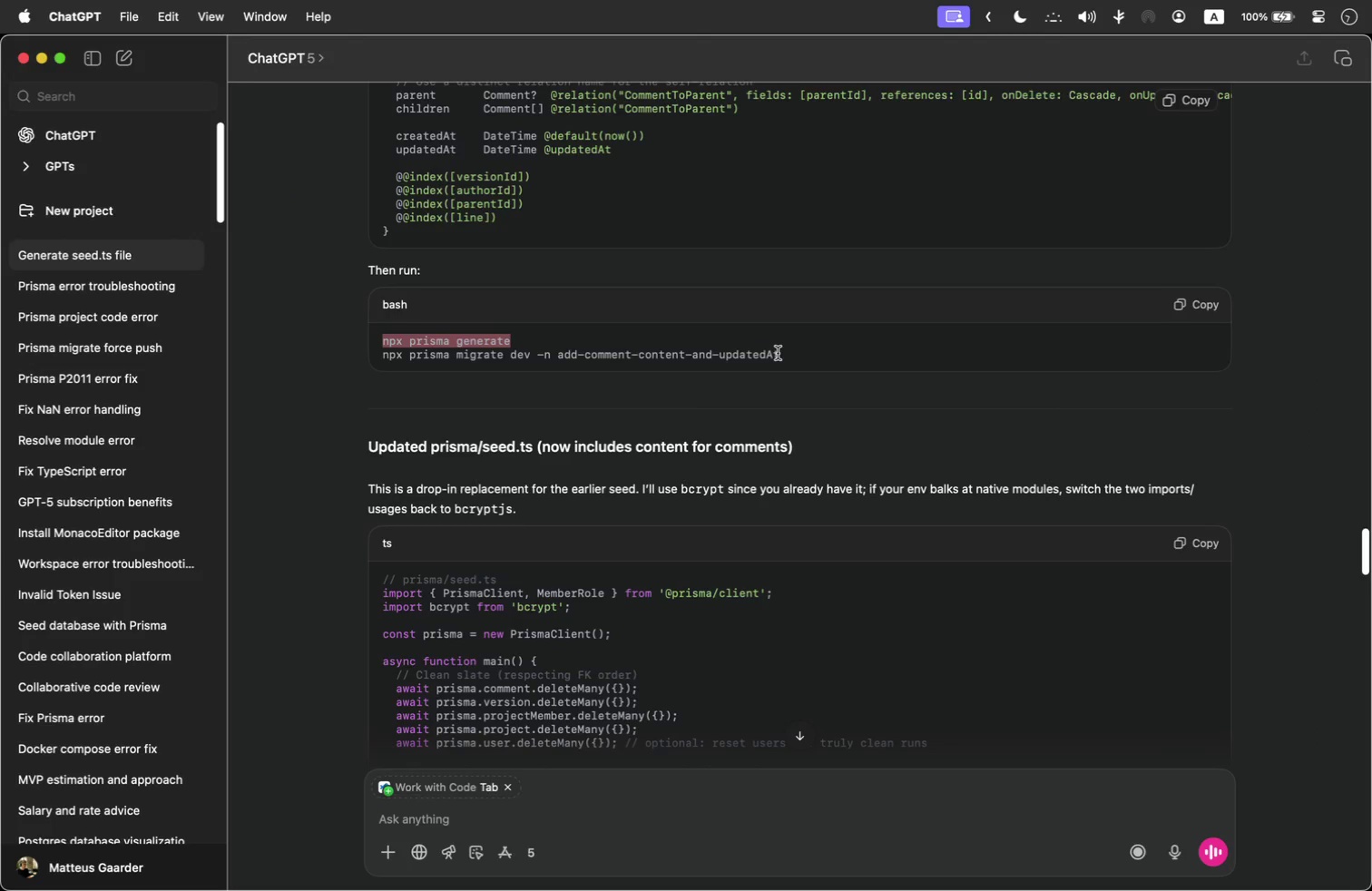 
key(Meta+C)
 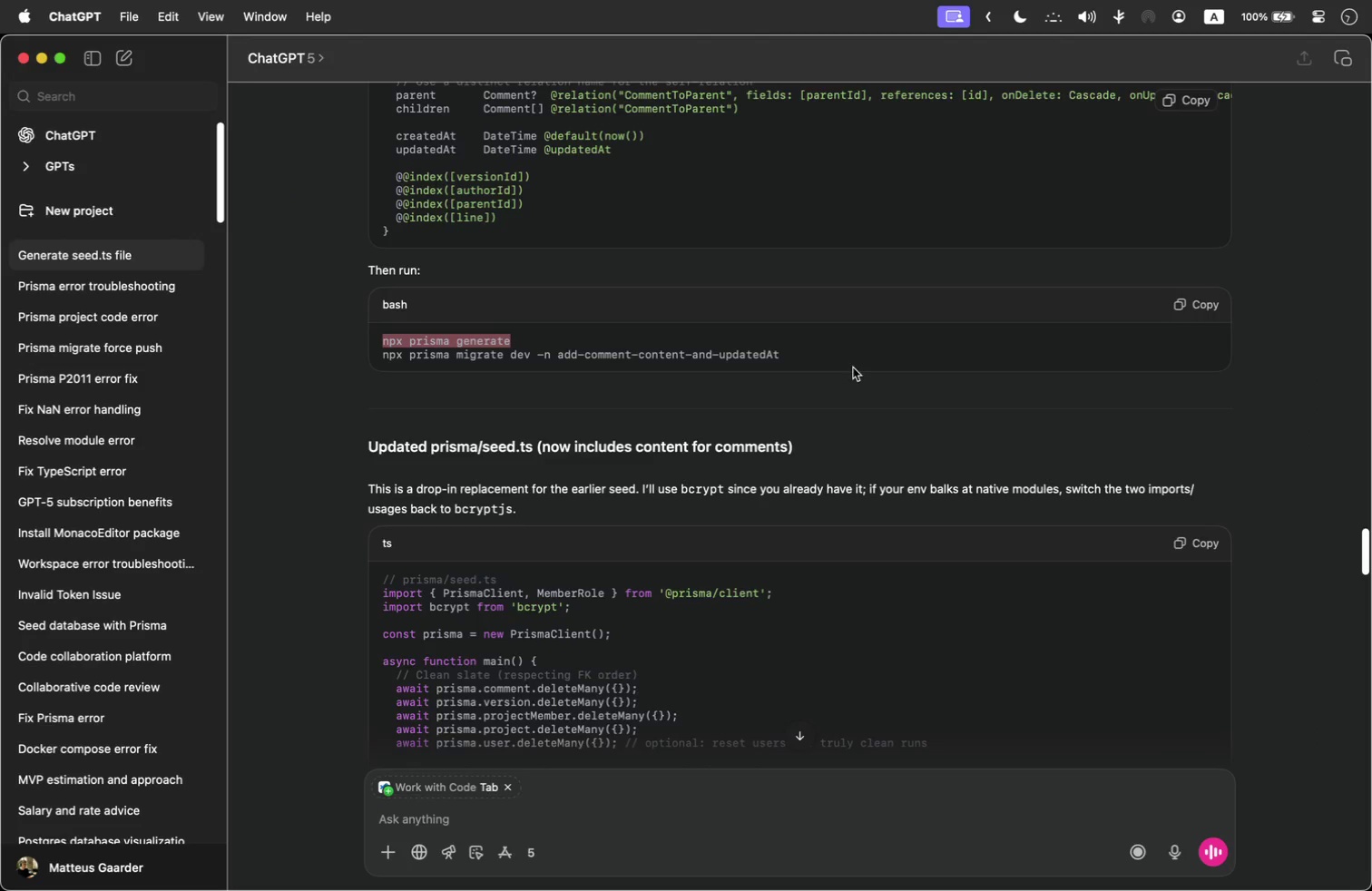 
scroll: coordinate [854, 367], scroll_direction: up, amount: 85.0
 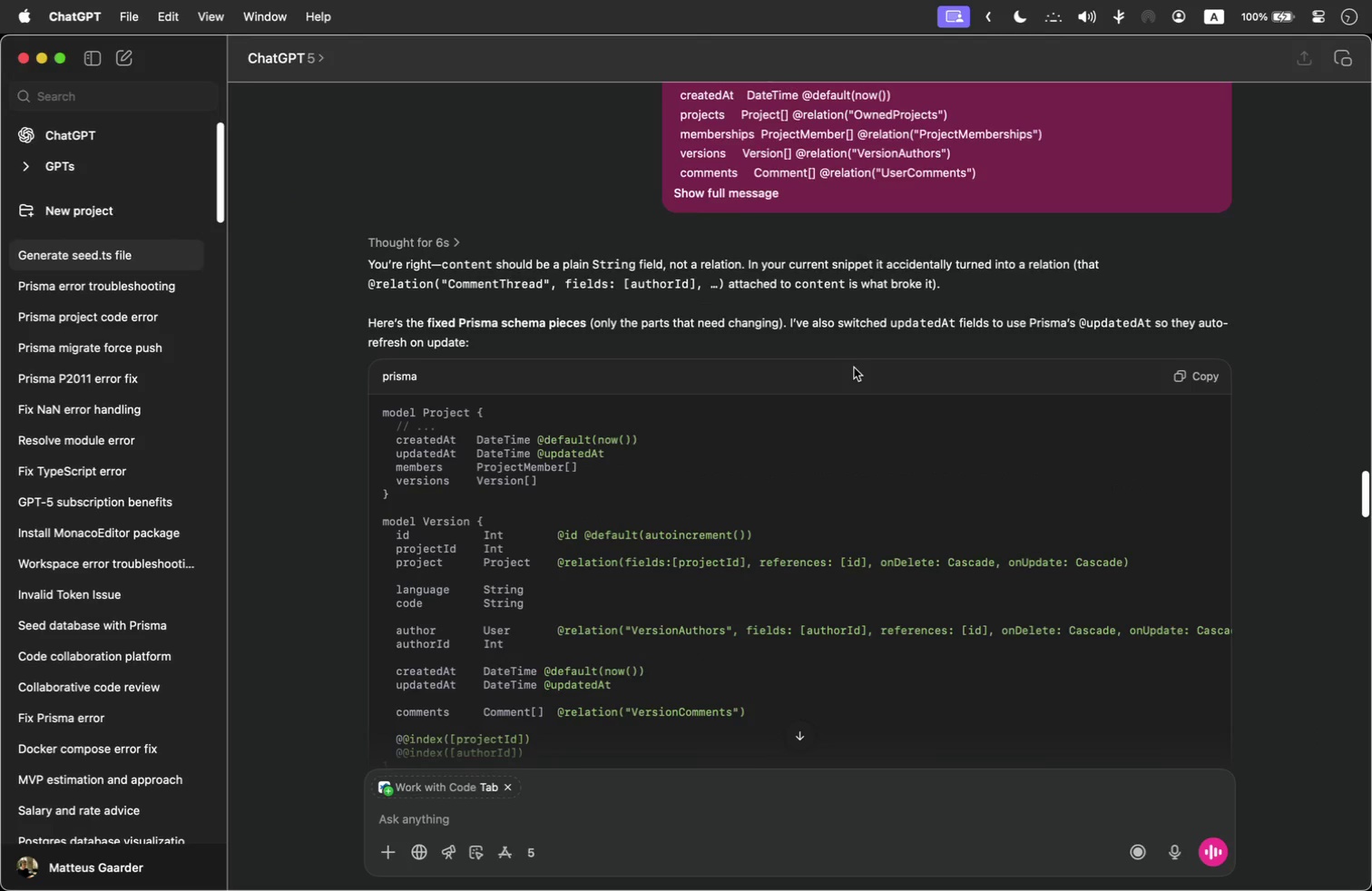 
key(Meta+Tab)
 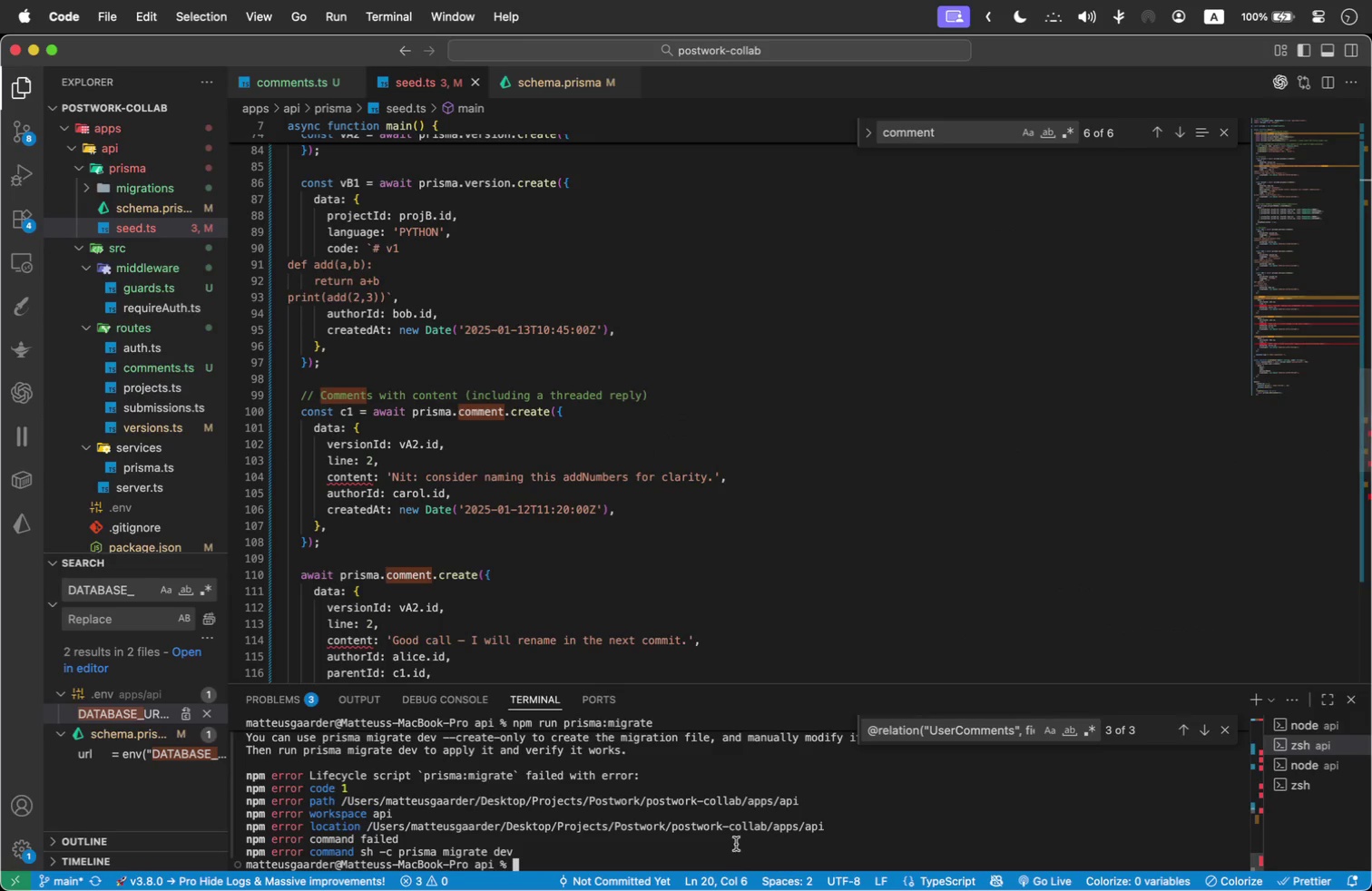 
left_click([779, 852])
 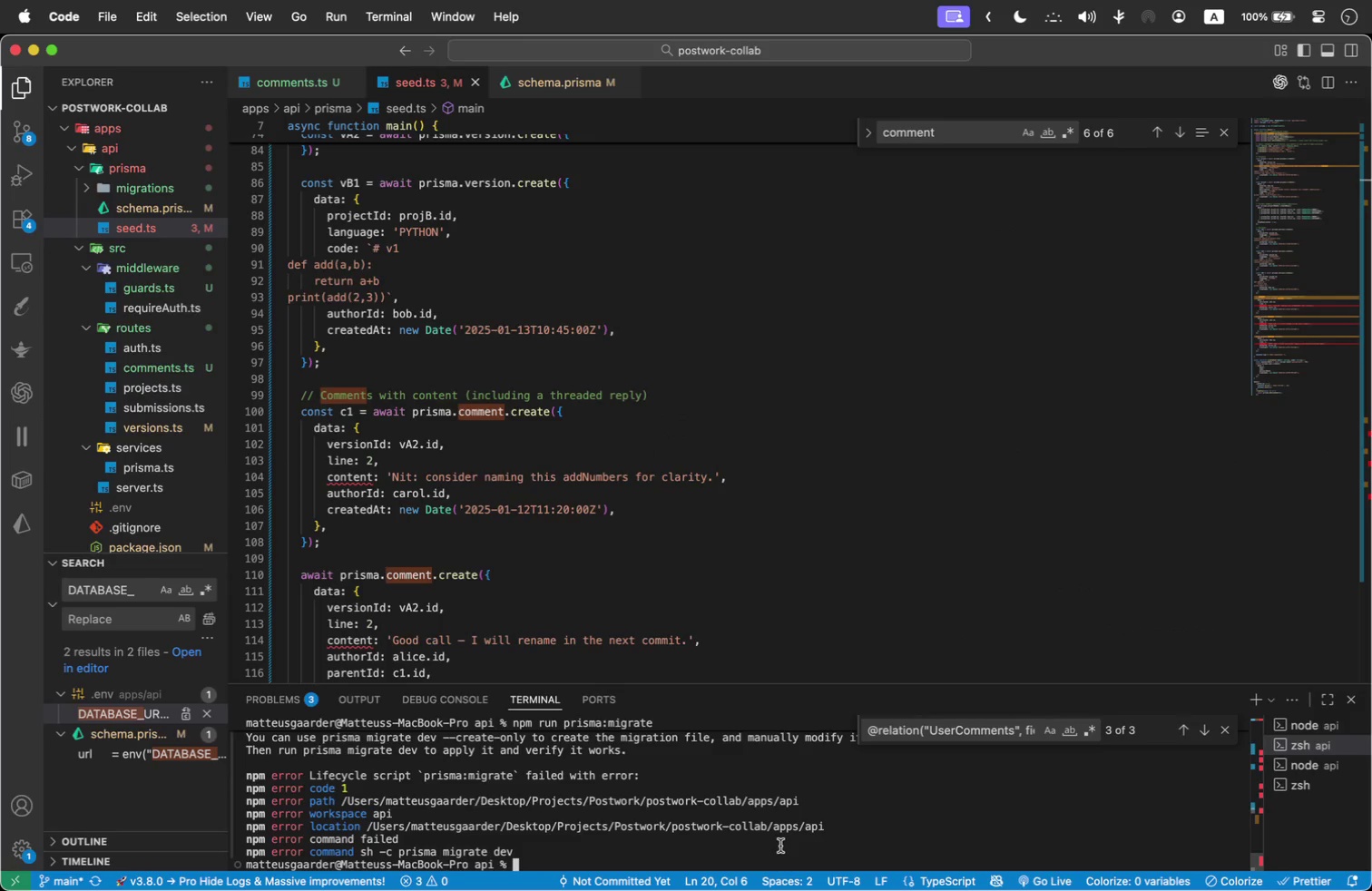 
key(Meta+V)
 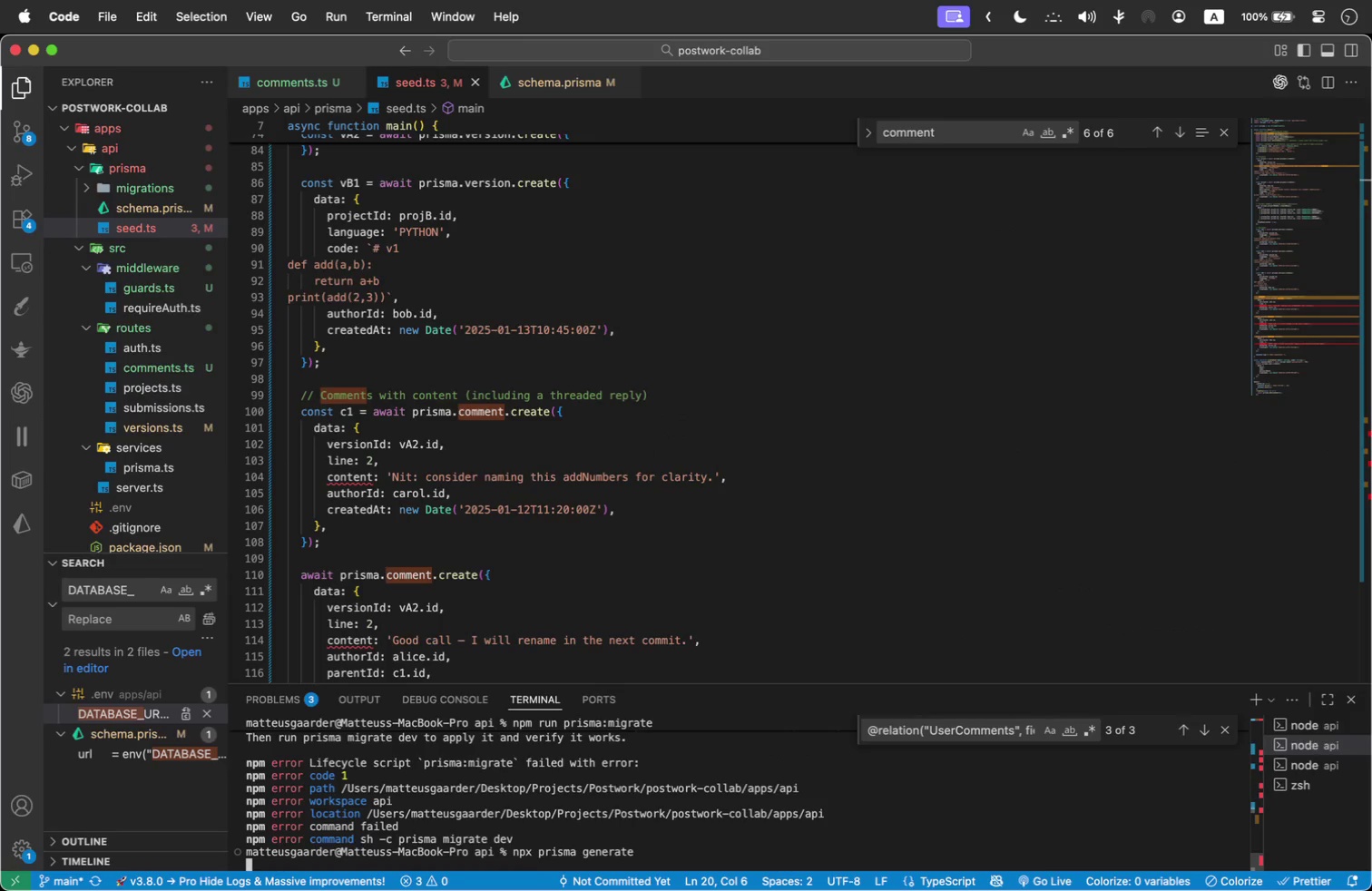 
key(Enter)
 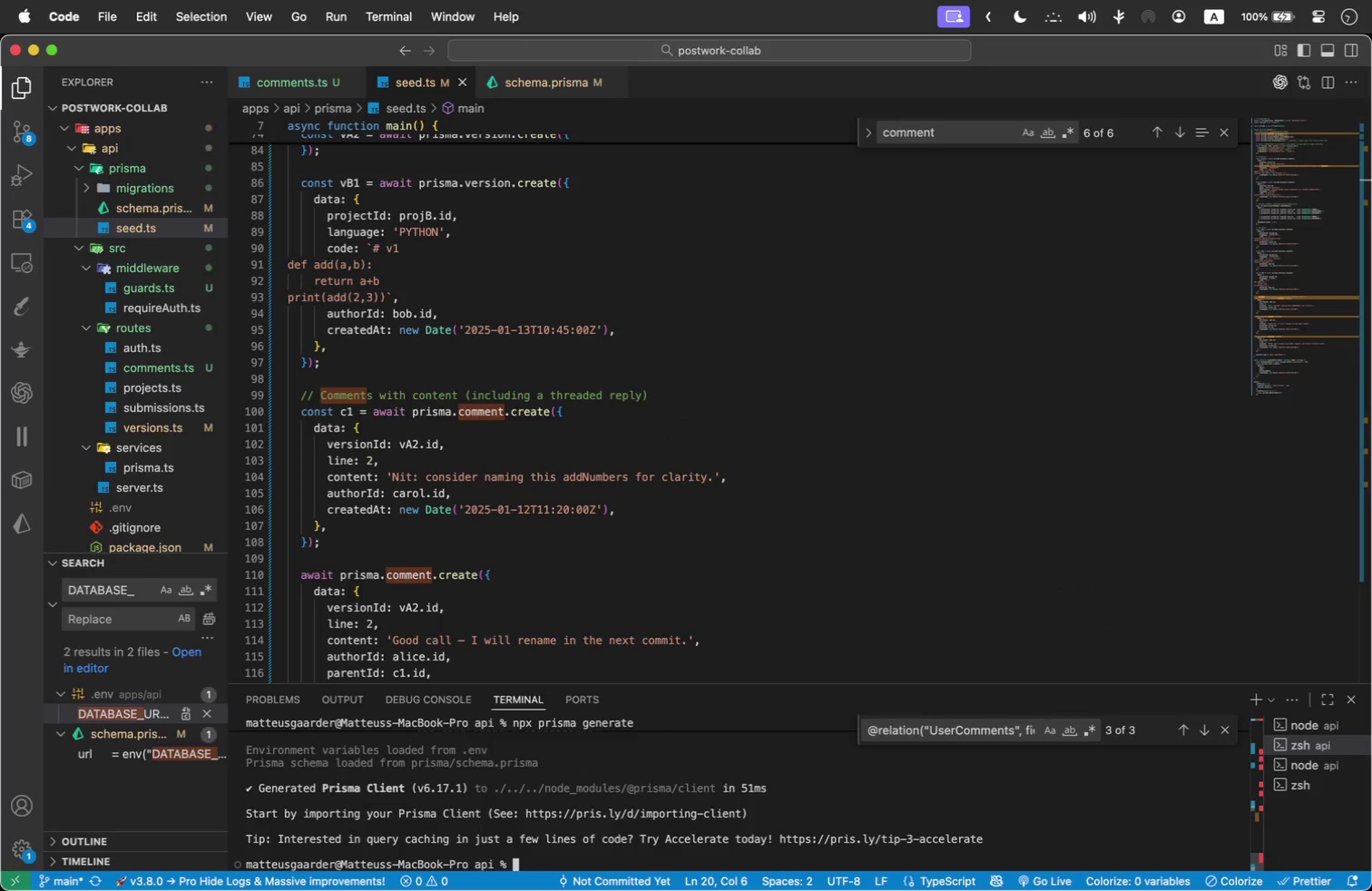 
wait(5.64)
 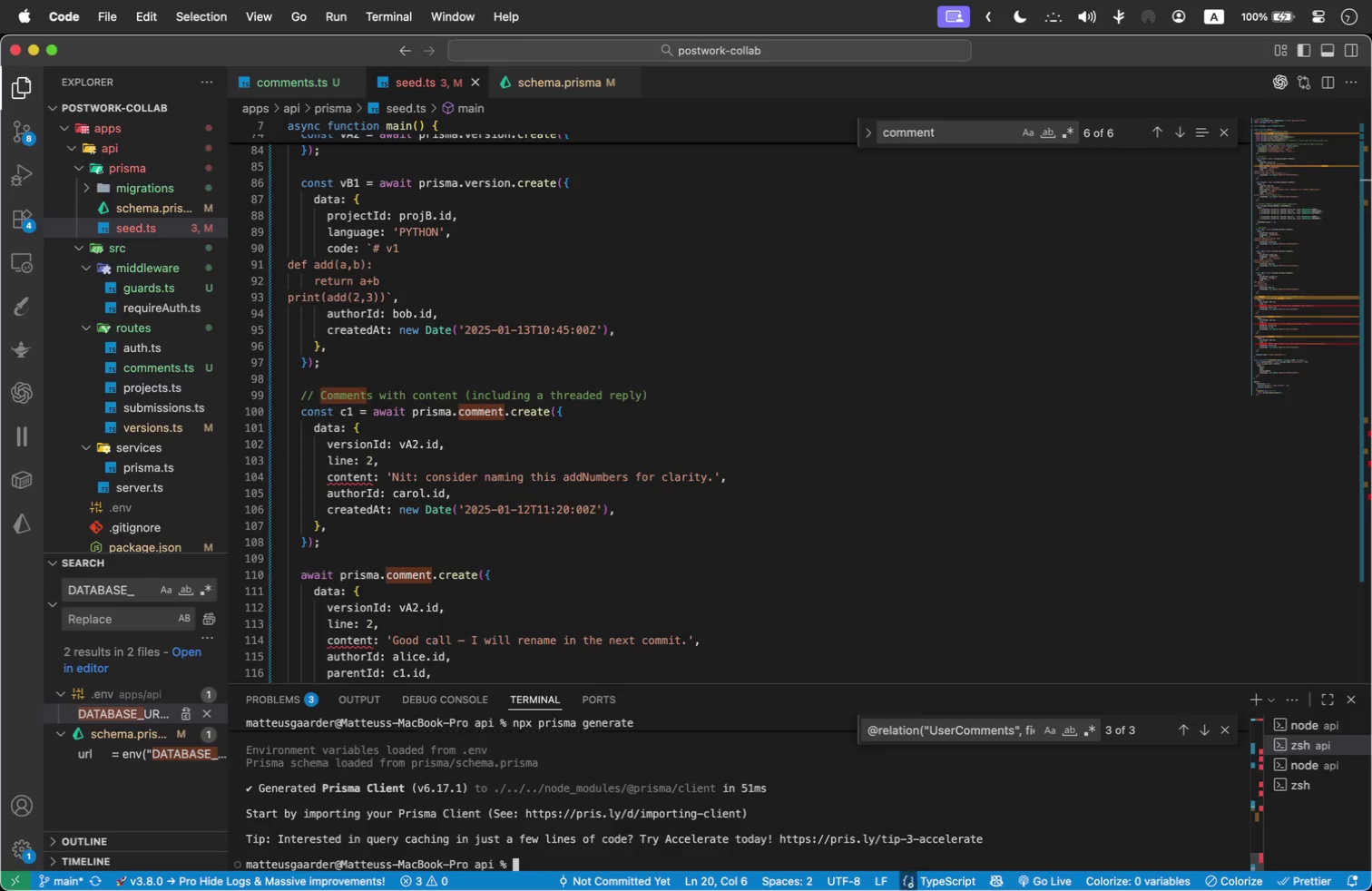 
key(Meta+CommandLeft)
 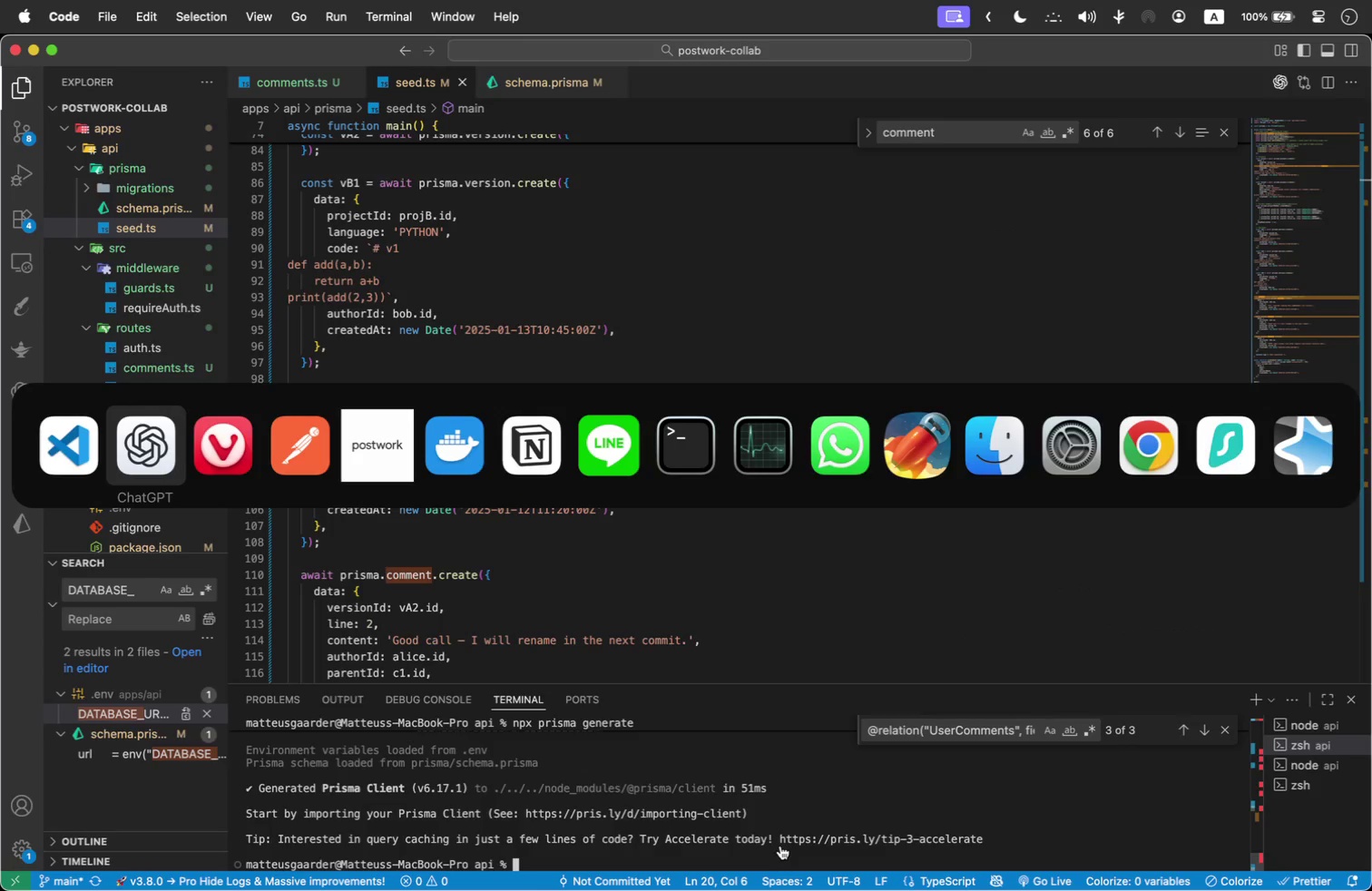 
key(Meta+Tab)
 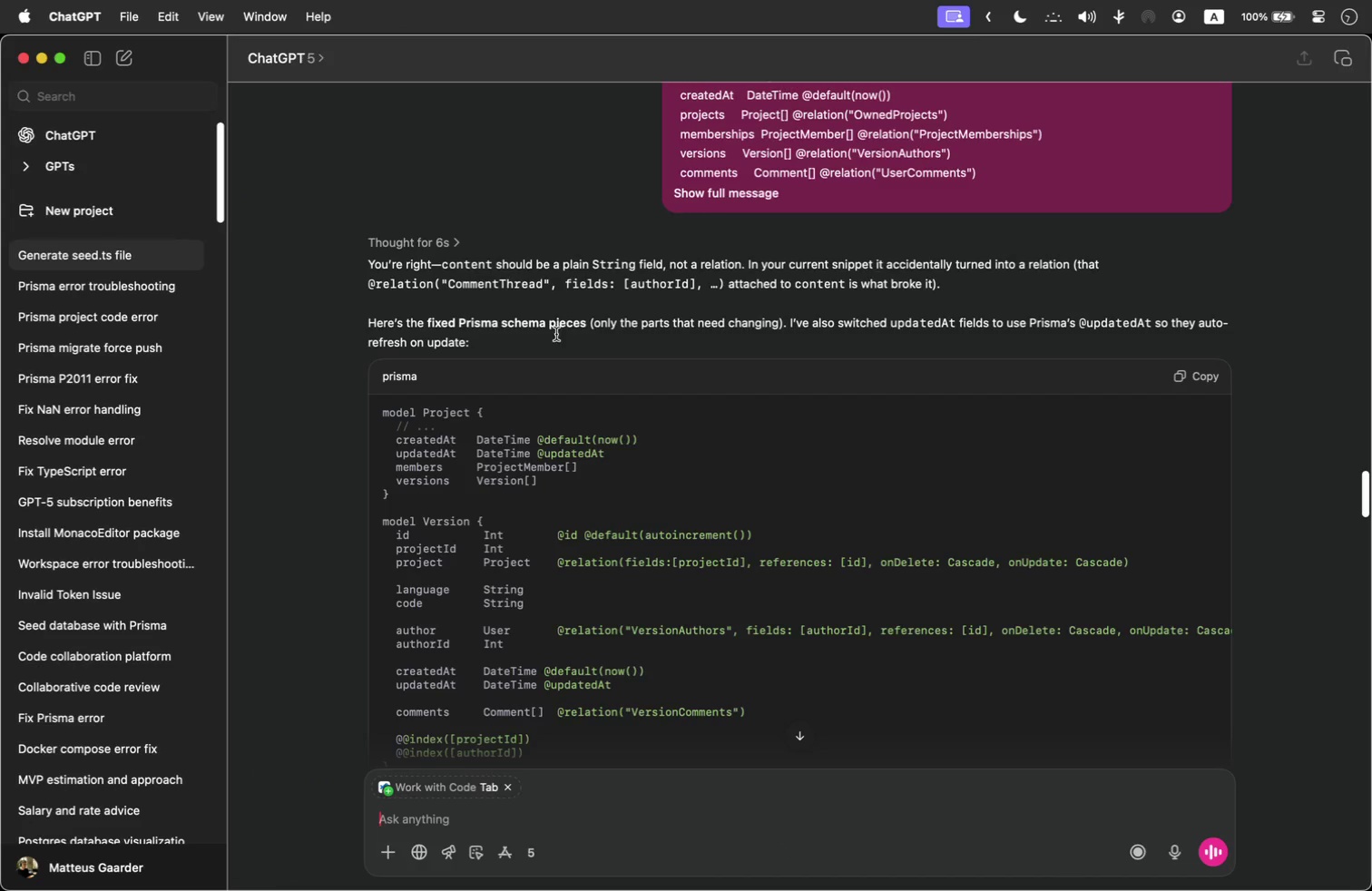 
scroll: coordinate [575, 286], scroll_direction: up, amount: 213.0
 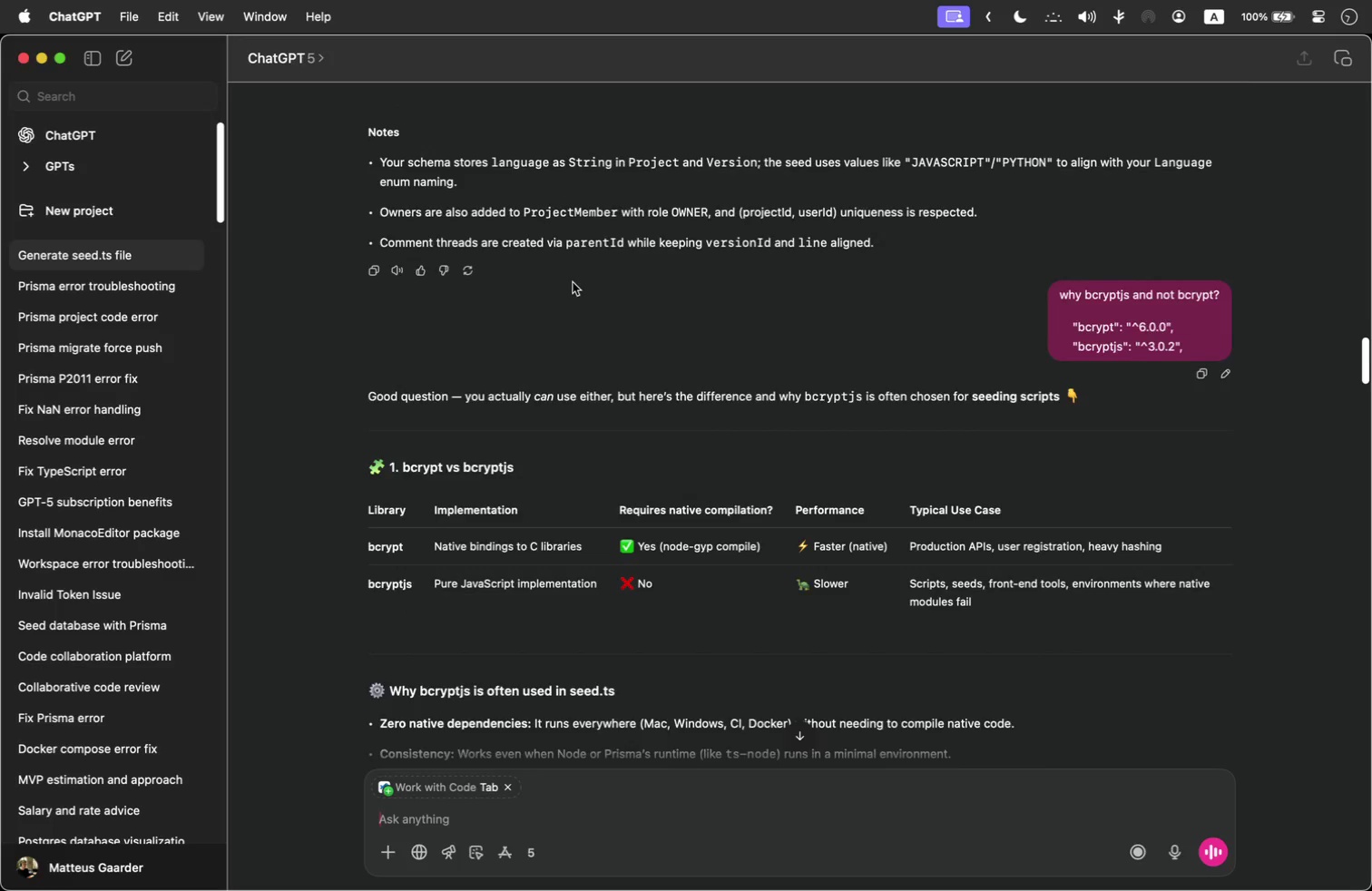 
scroll: coordinate [573, 282], scroll_direction: down, amount: 36.0
 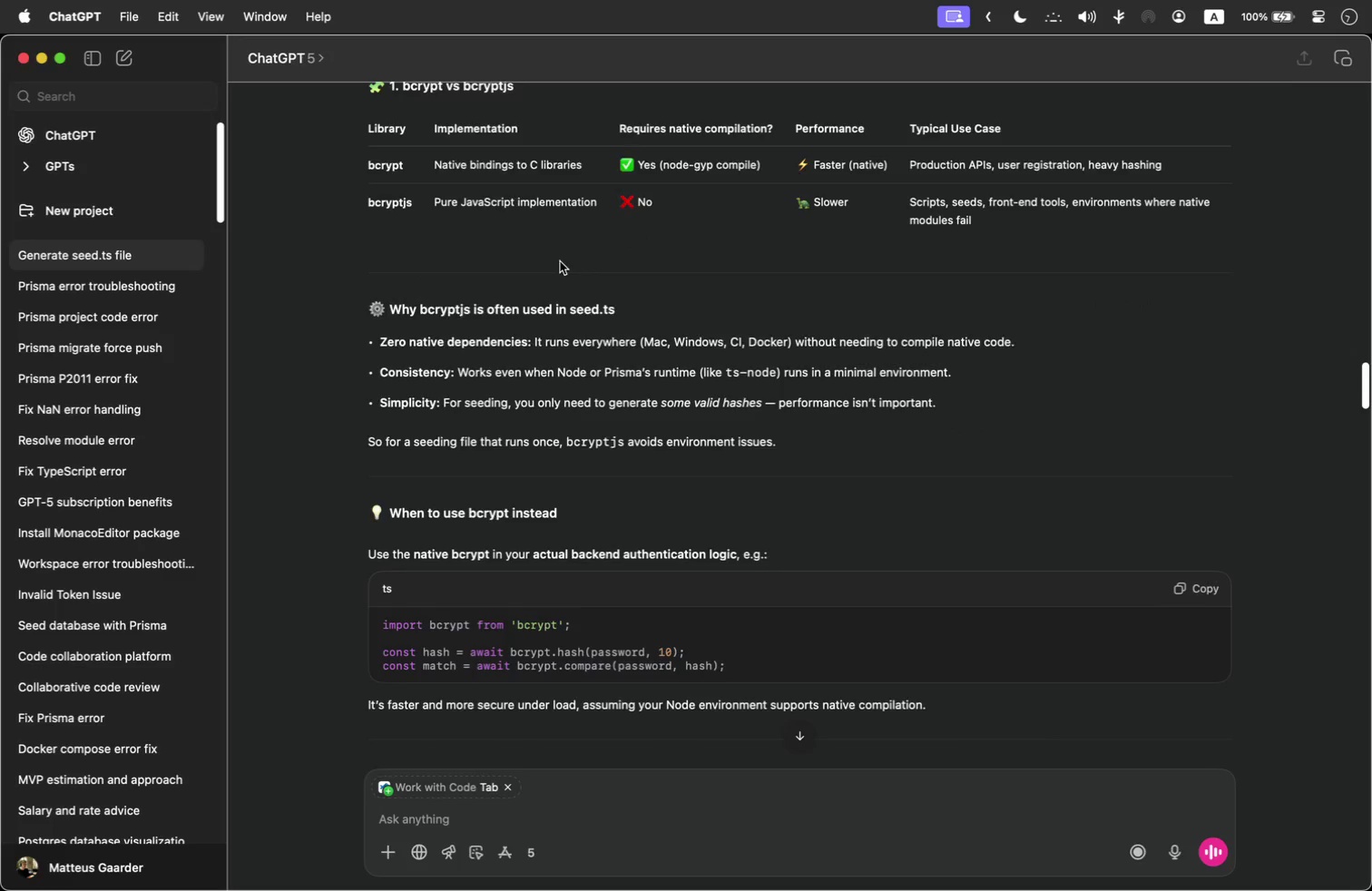 
scroll: coordinate [554, 250], scroll_direction: up, amount: 123.0
 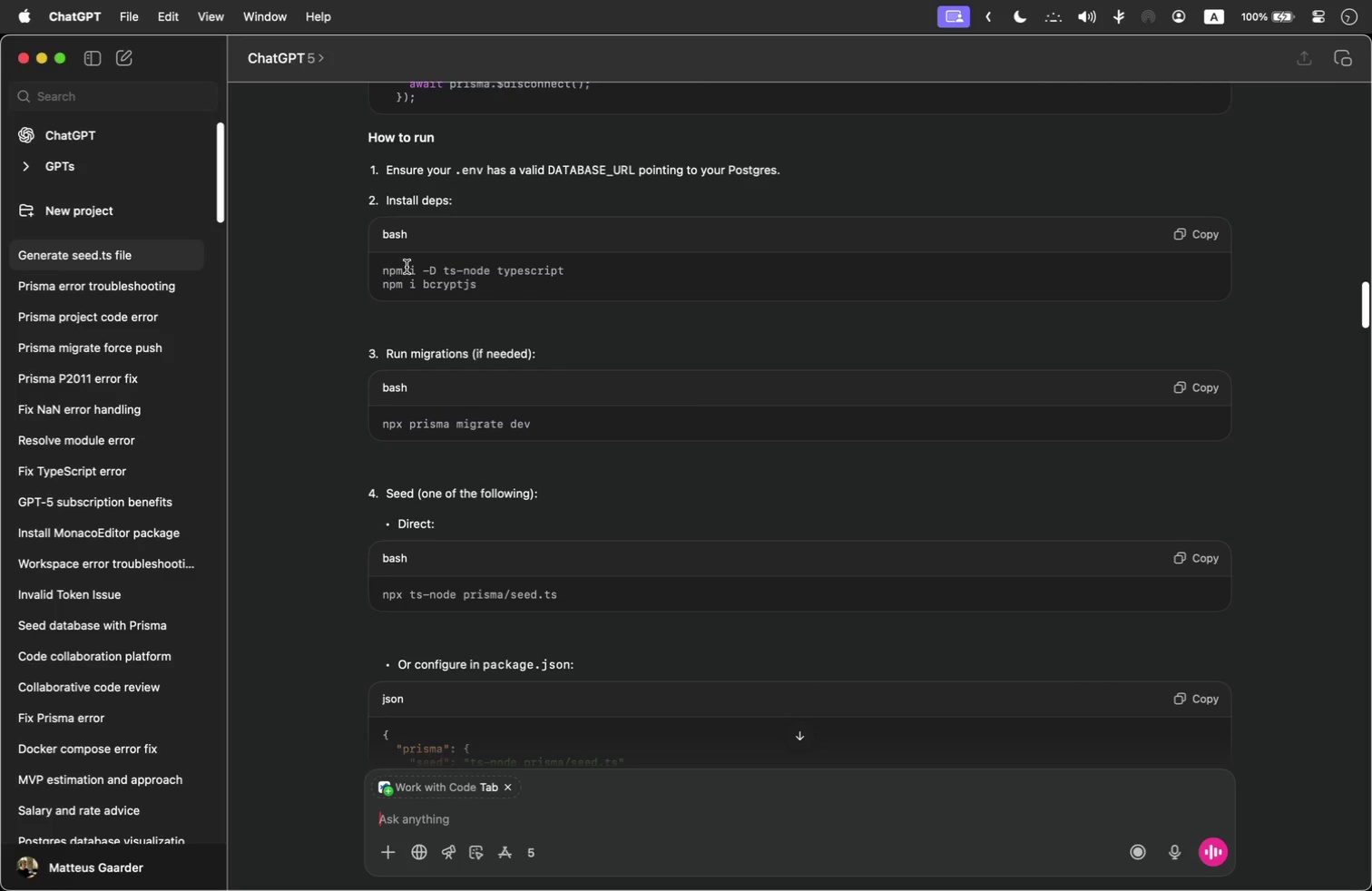 
scroll: coordinate [492, 410], scroll_direction: down, amount: 2.0
 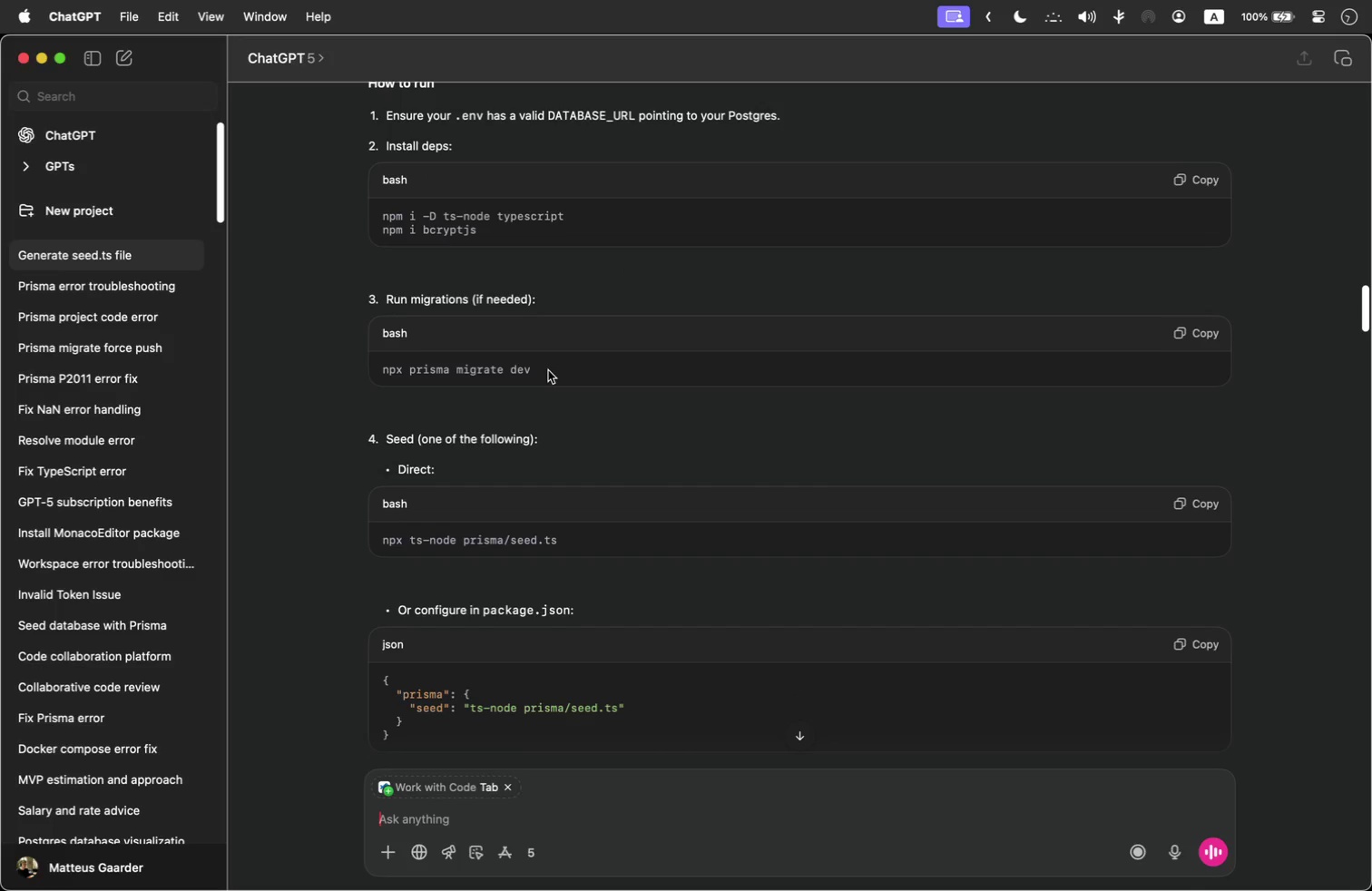 
left_click_drag(start_coordinate=[543, 370], to_coordinate=[366, 370])
 